 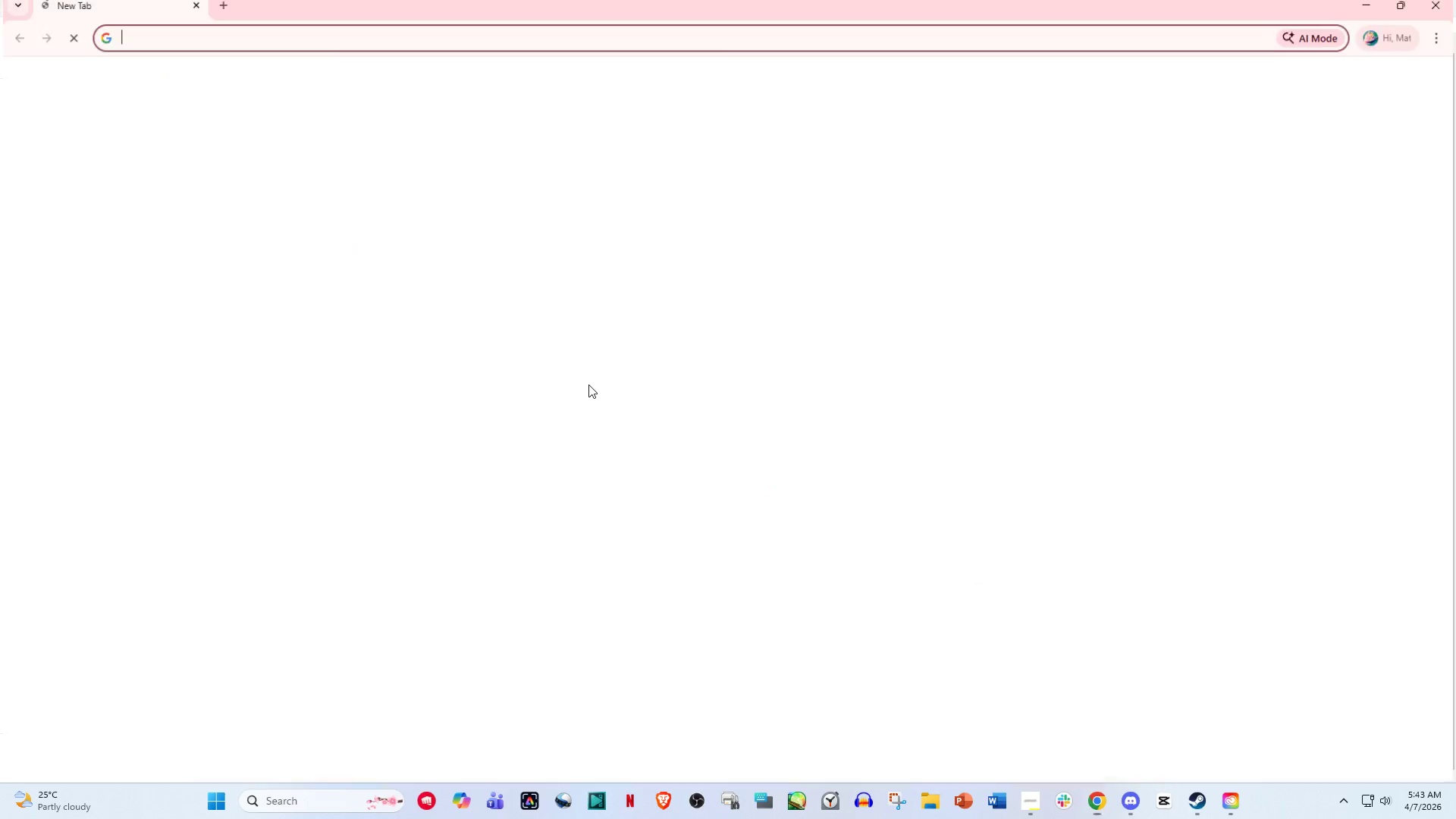 
type(gma)
 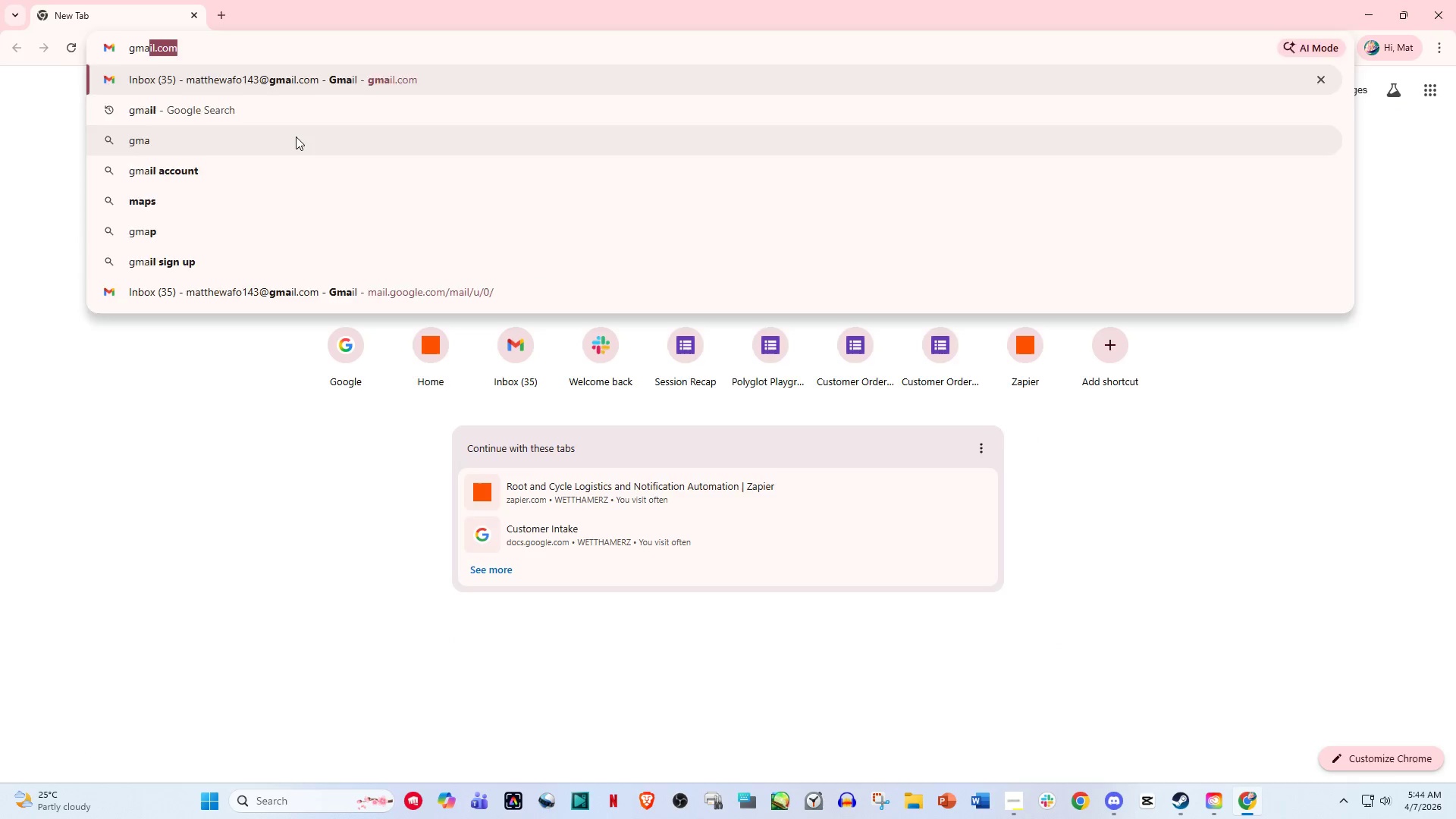 
key(Enter)
 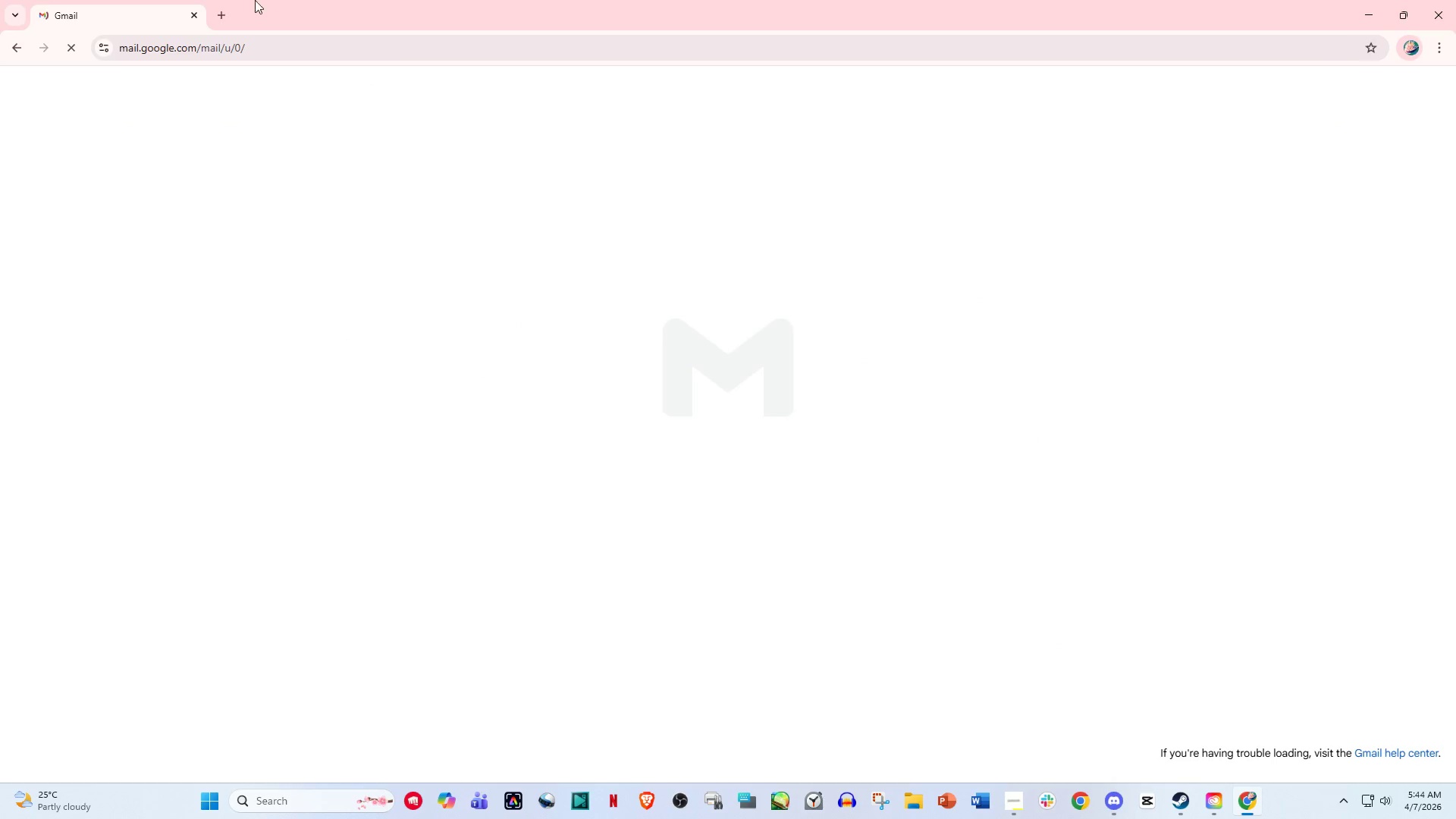 
left_click([212, 8])
 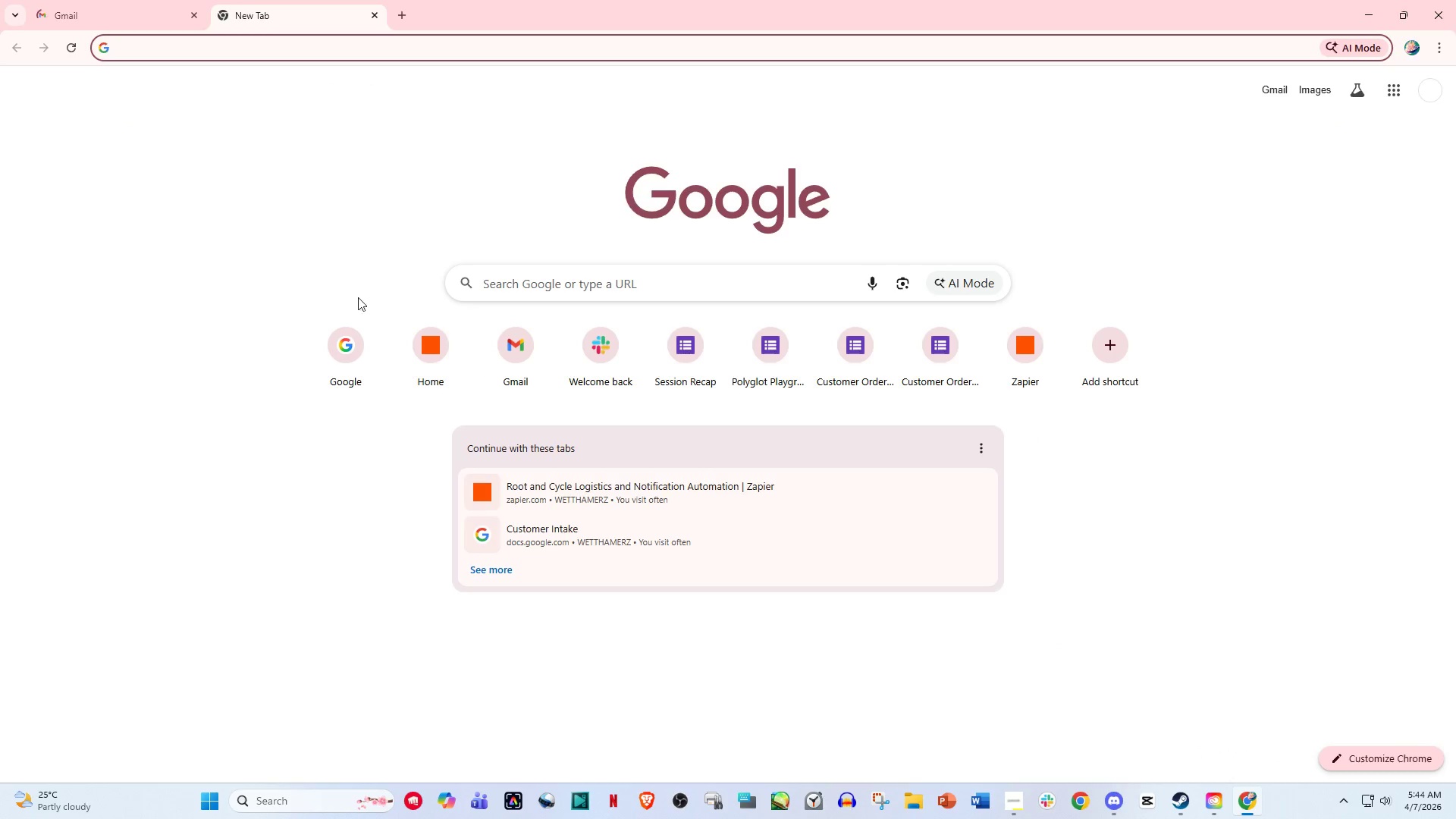 
left_click([425, 335])
 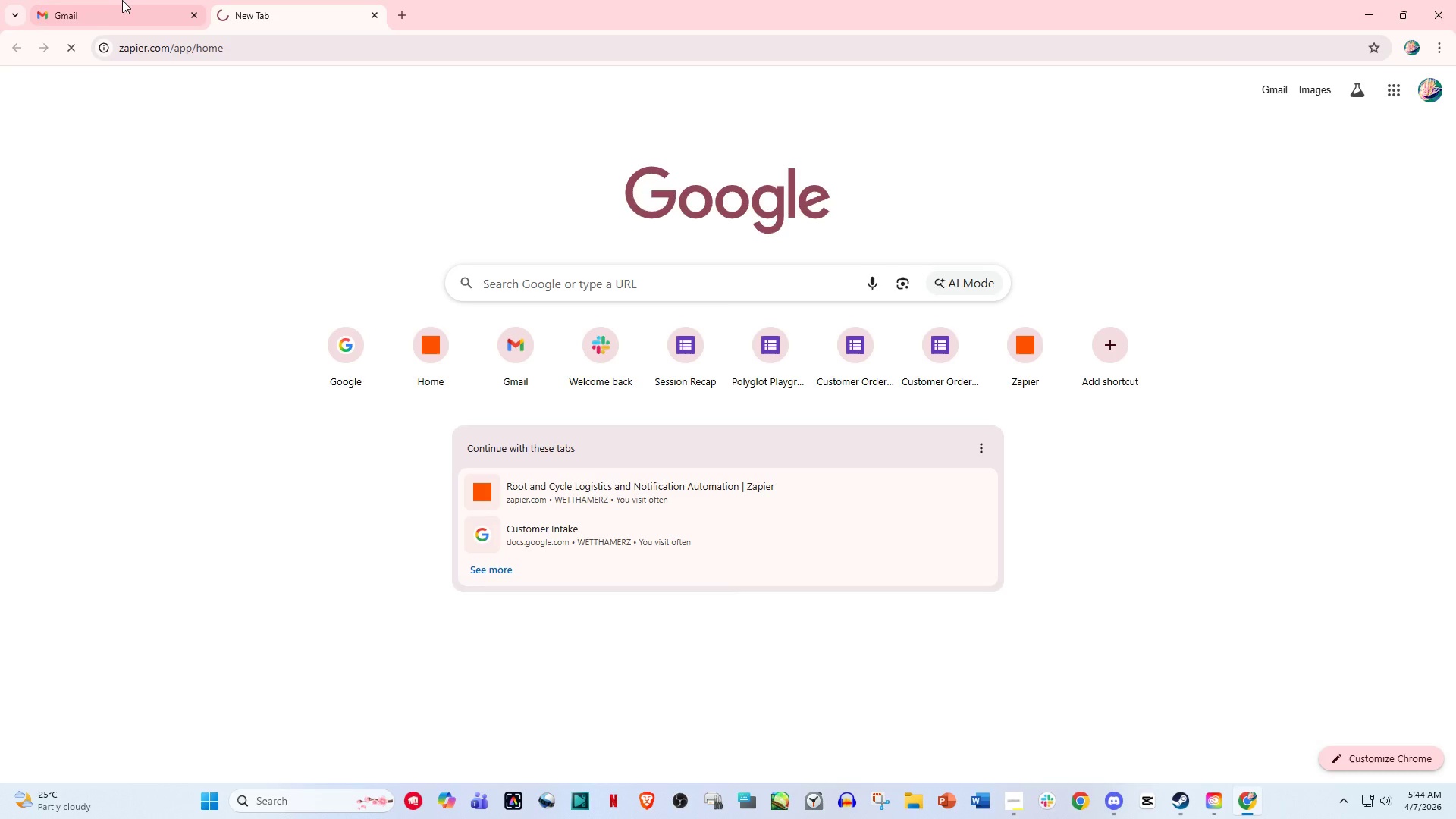 
left_click([114, 0])
 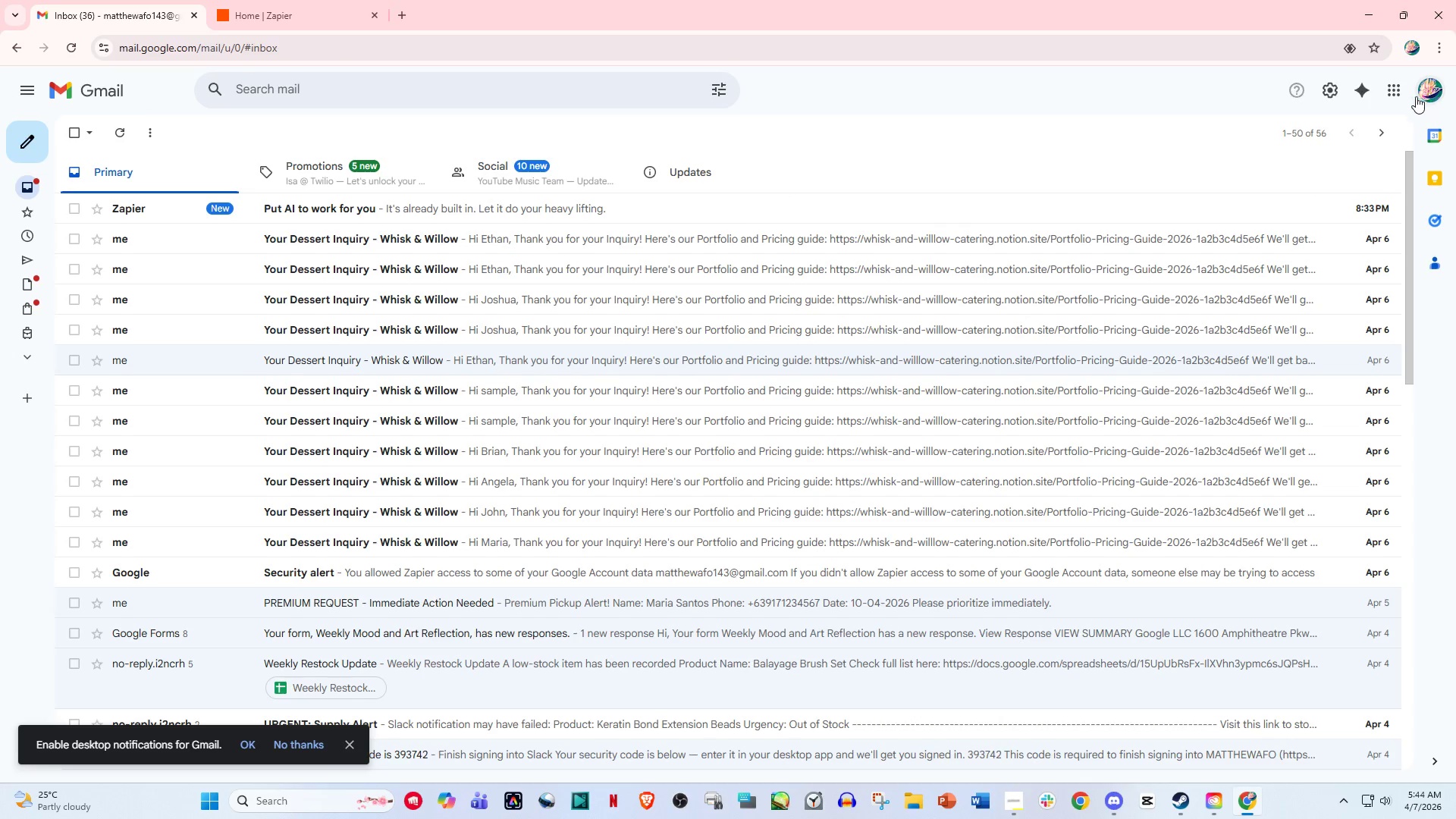 
left_click([1398, 91])
 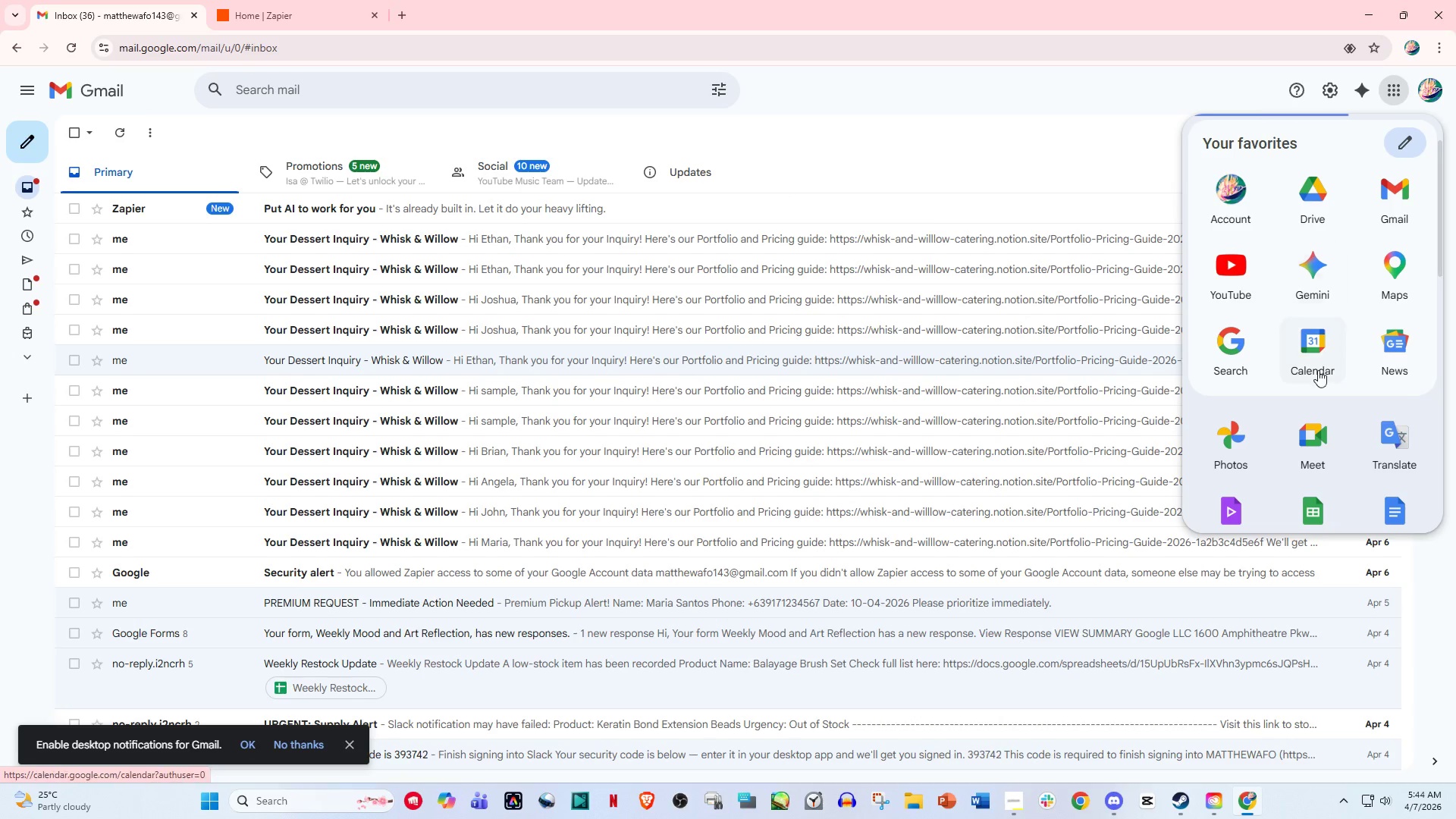 
scroll: coordinate [1316, 420], scroll_direction: down, amount: 4.0
 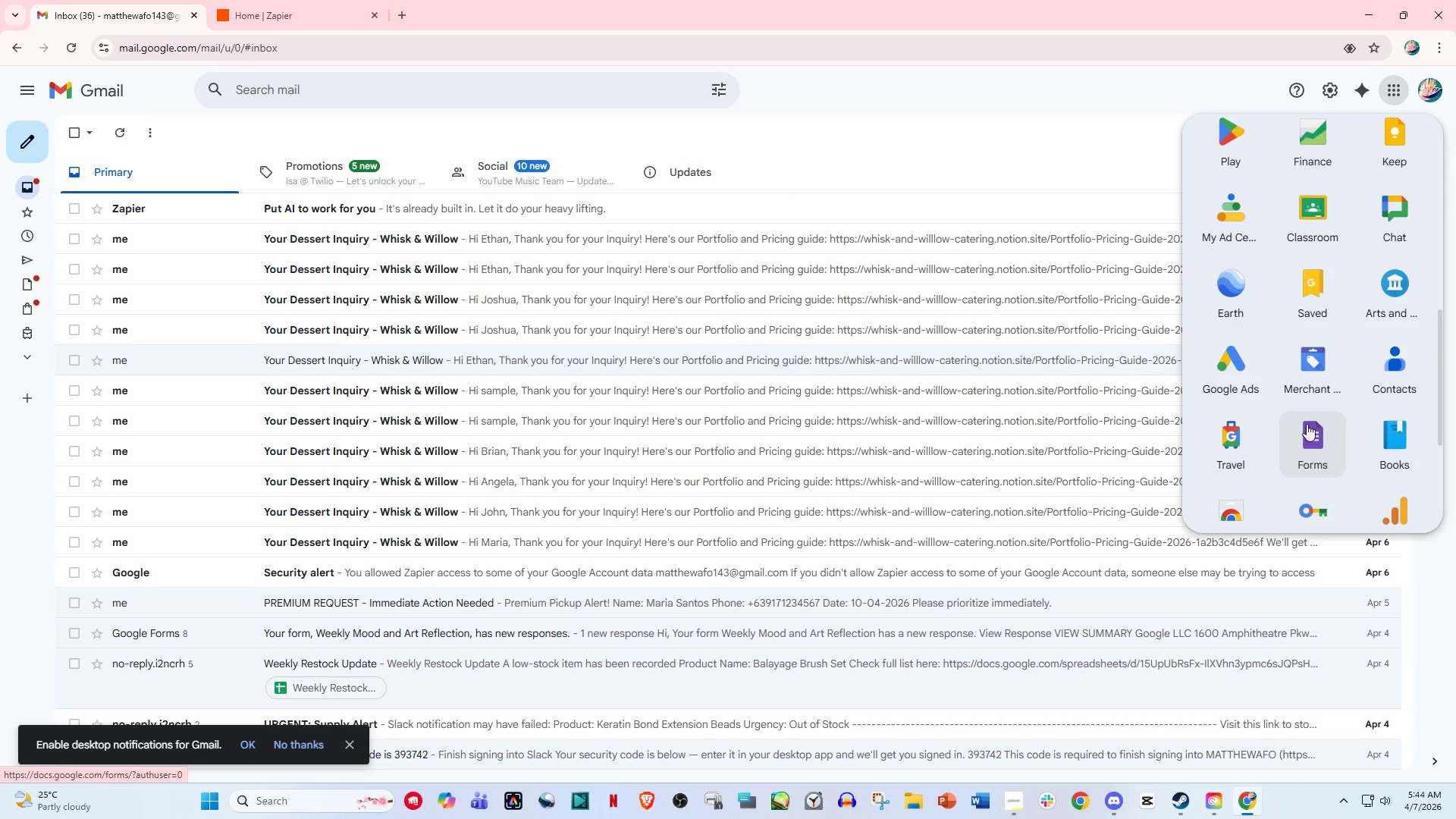 
left_click([1307, 433])
 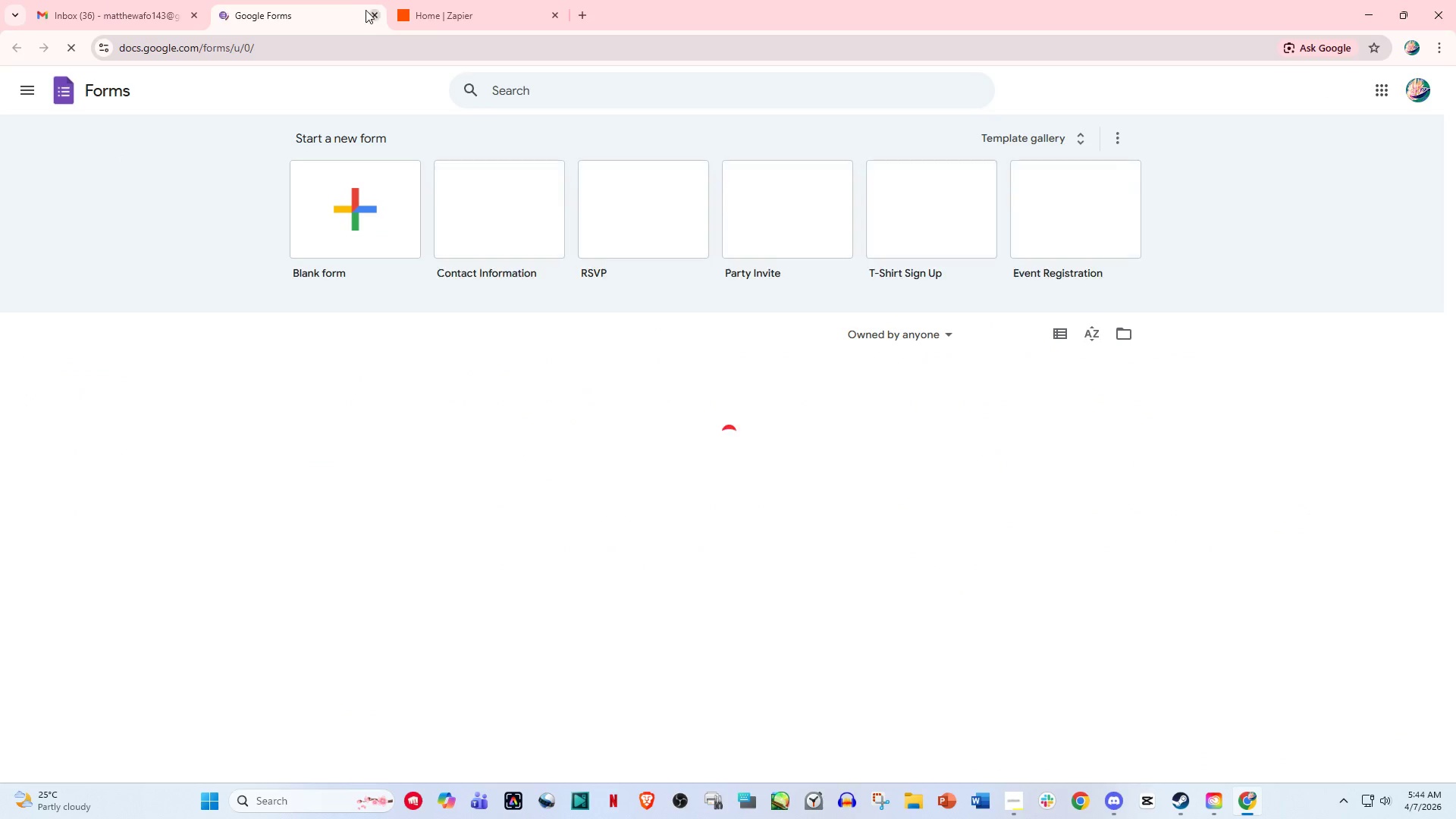 
left_click([130, 0])
 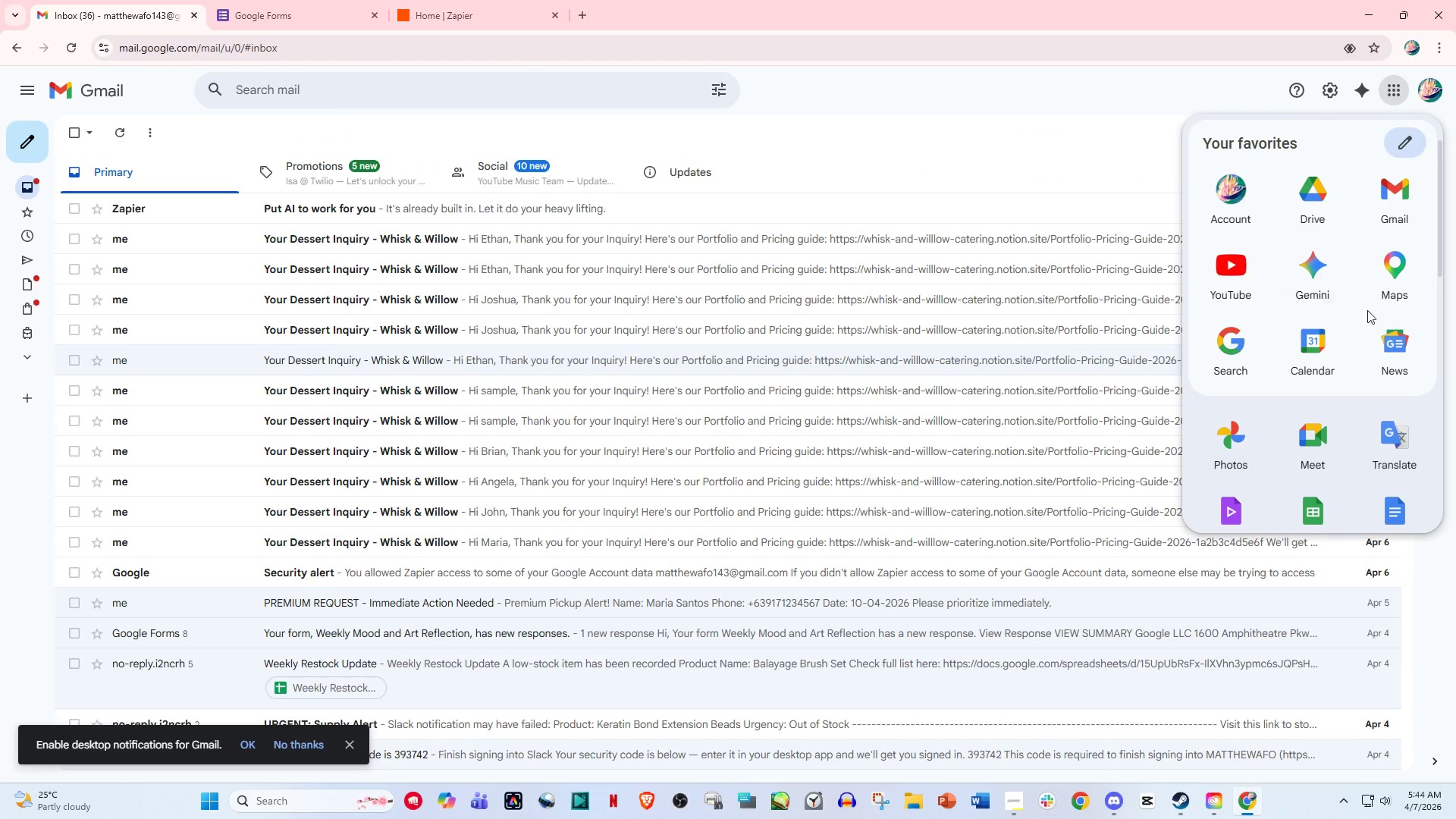 
scroll: coordinate [1320, 412], scroll_direction: down, amount: 10.0
 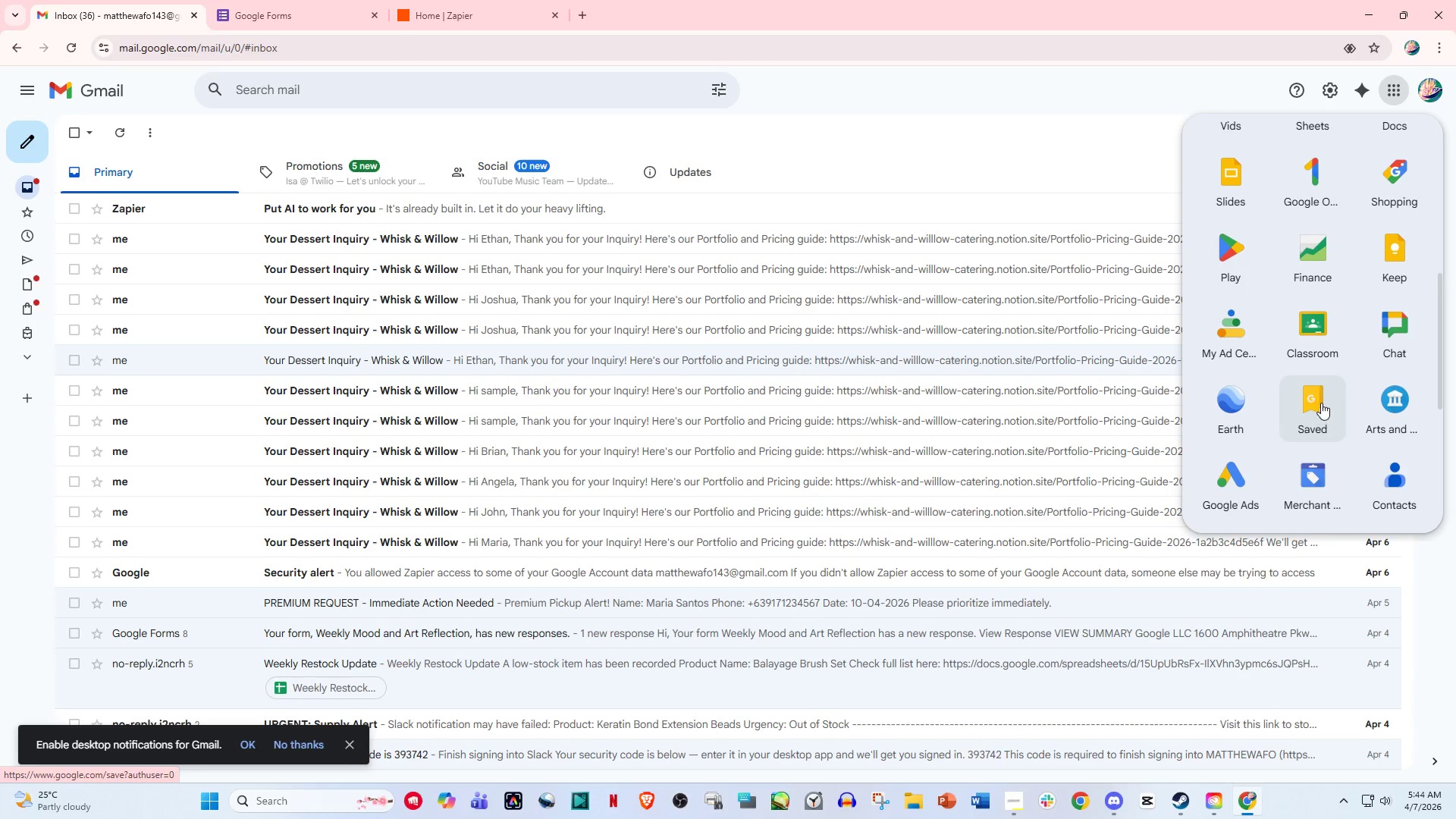 
scroll: coordinate [1321, 401], scroll_direction: up, amount: 2.0
 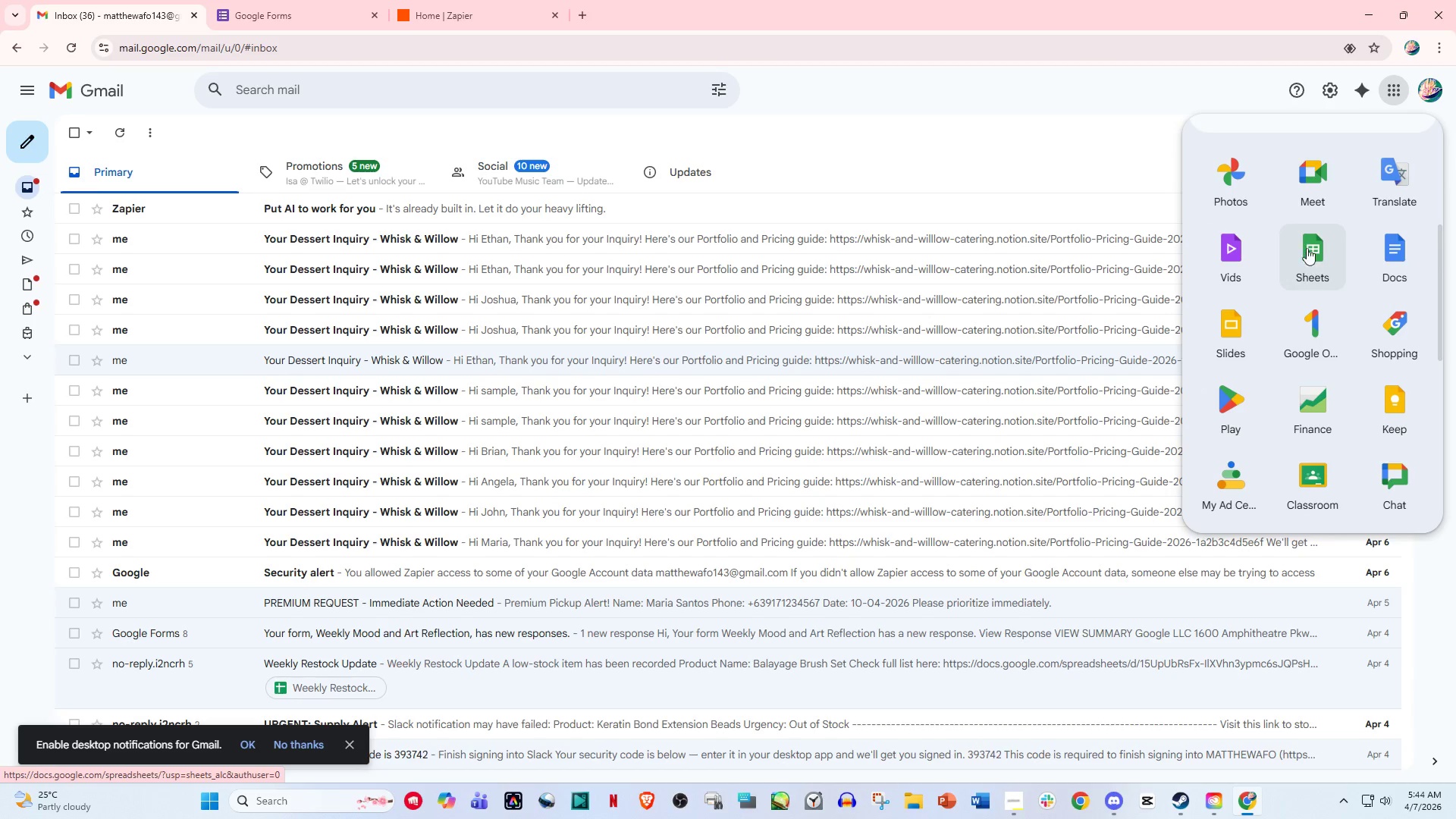 
left_click([1307, 244])
 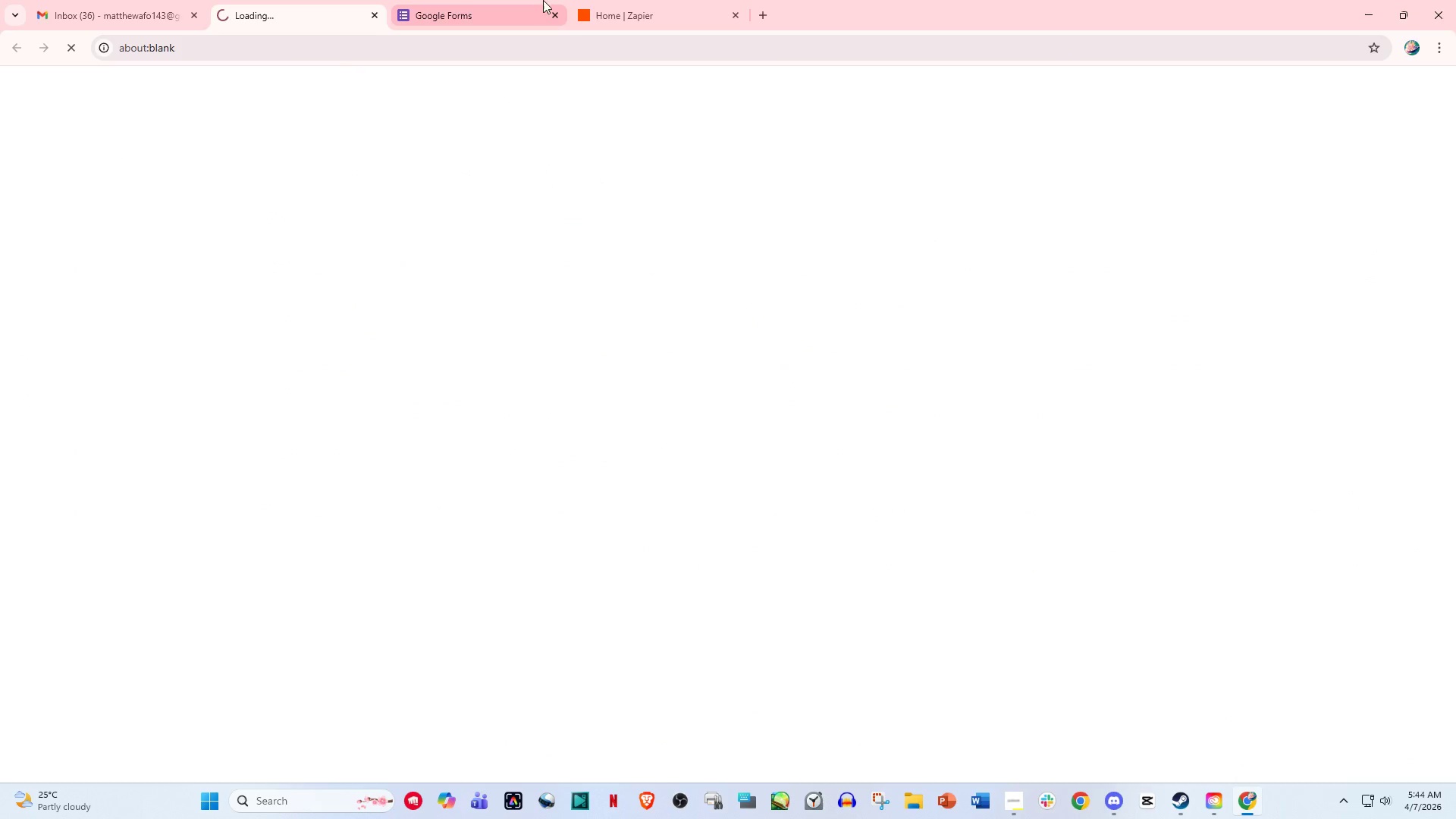 
left_click([639, 0])
 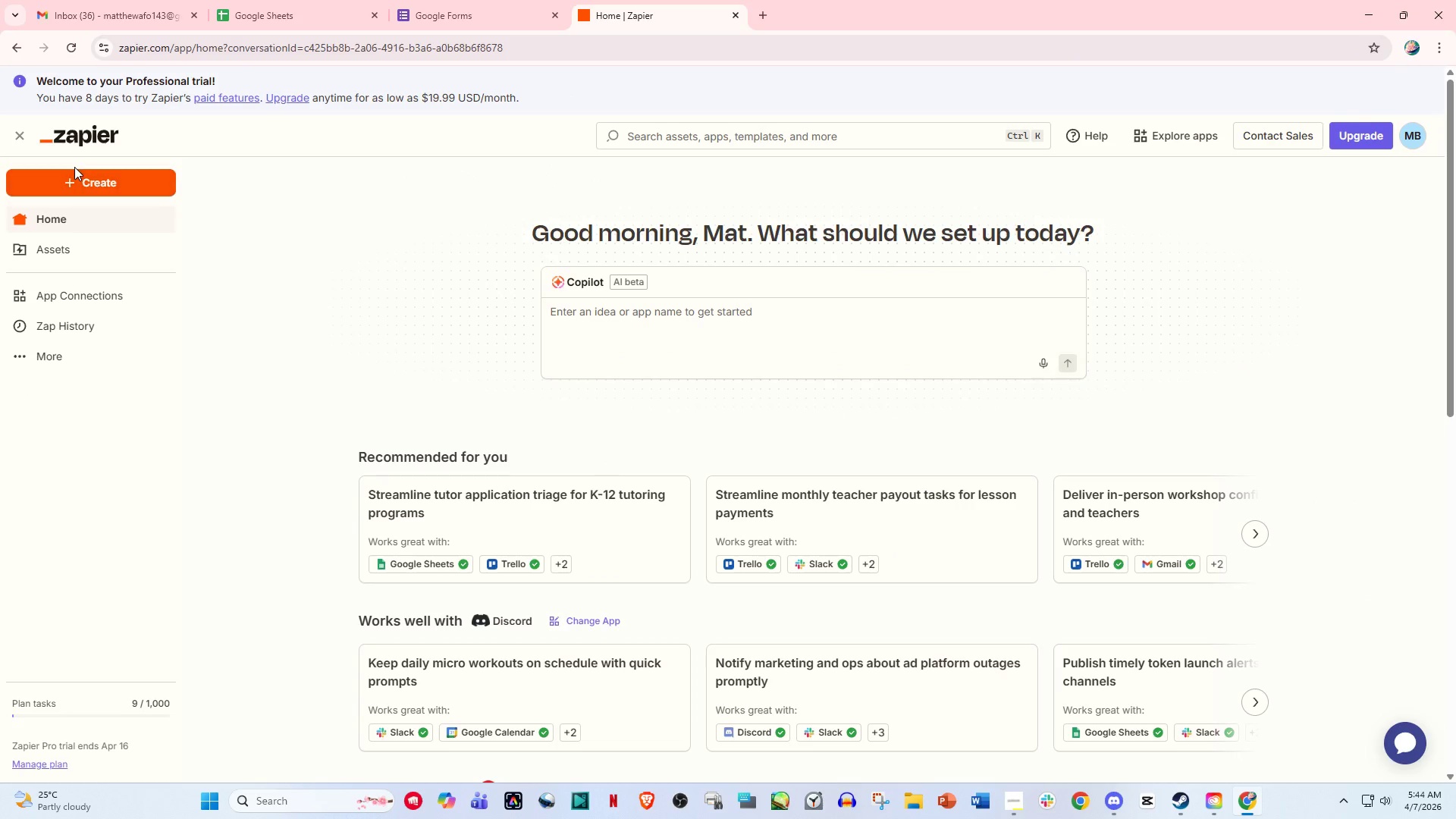 
left_click([75, 172])
 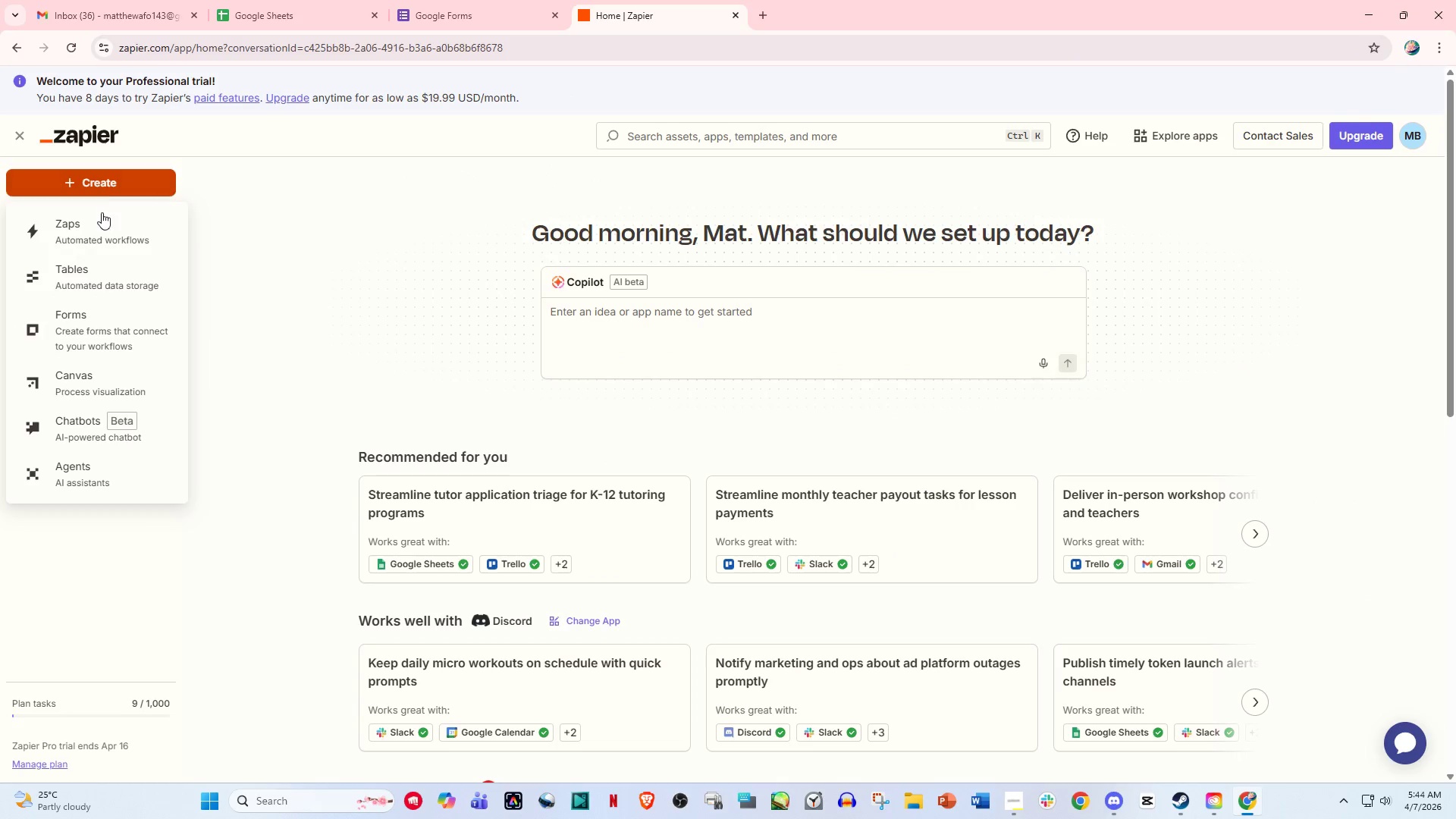 
left_click([93, 229])
 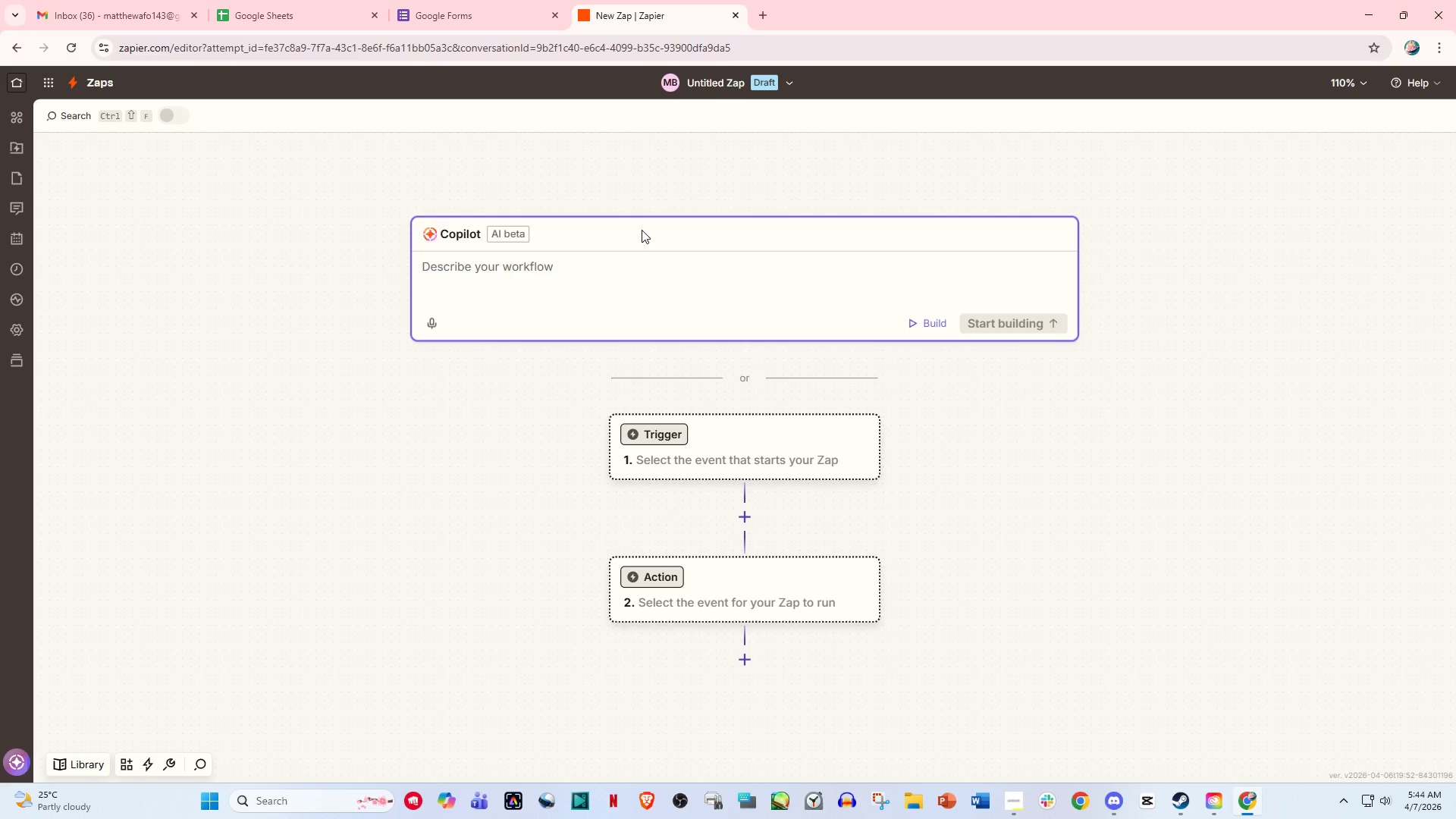 
wait(11.91)
 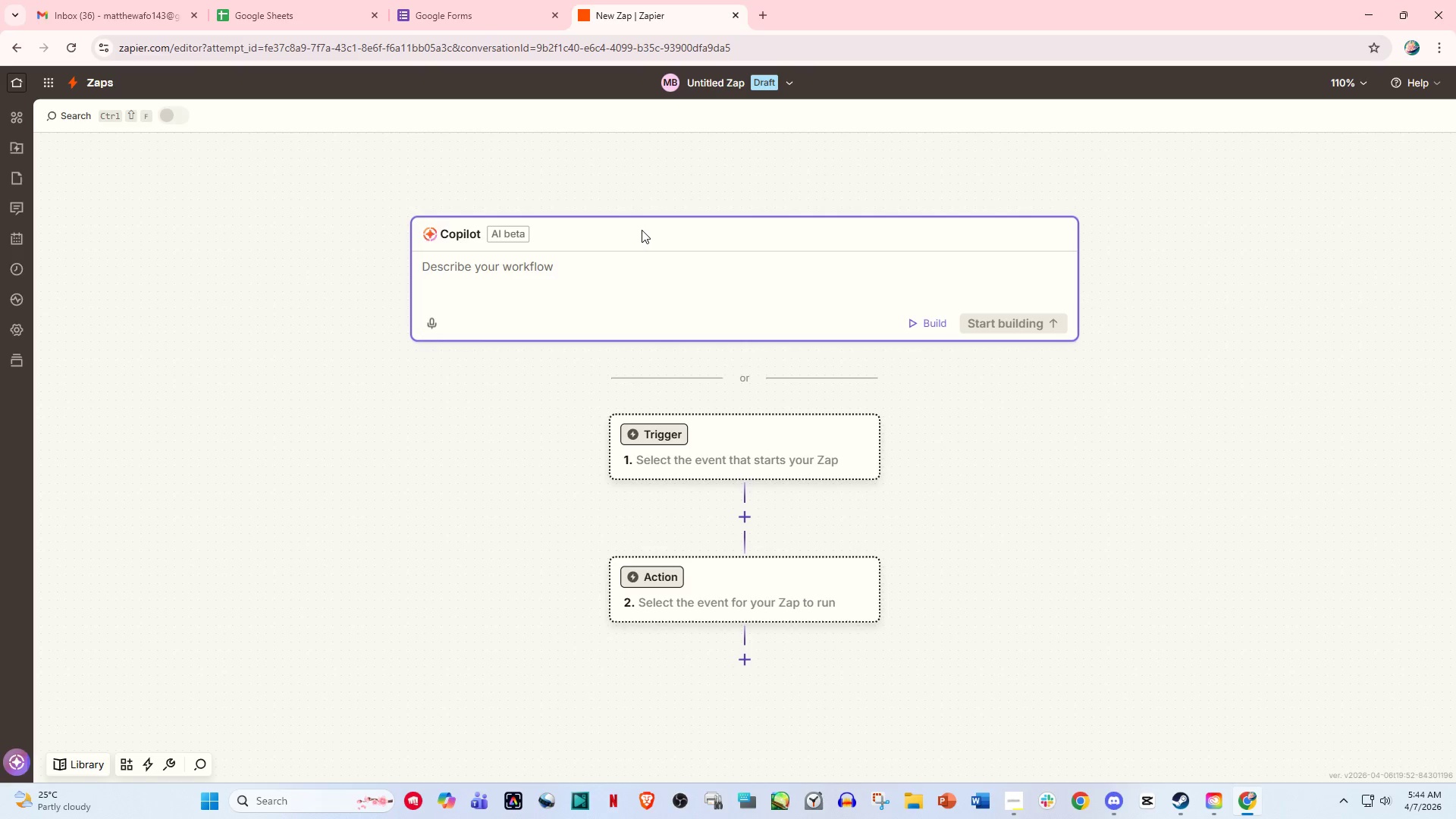 
left_click([465, 0])
 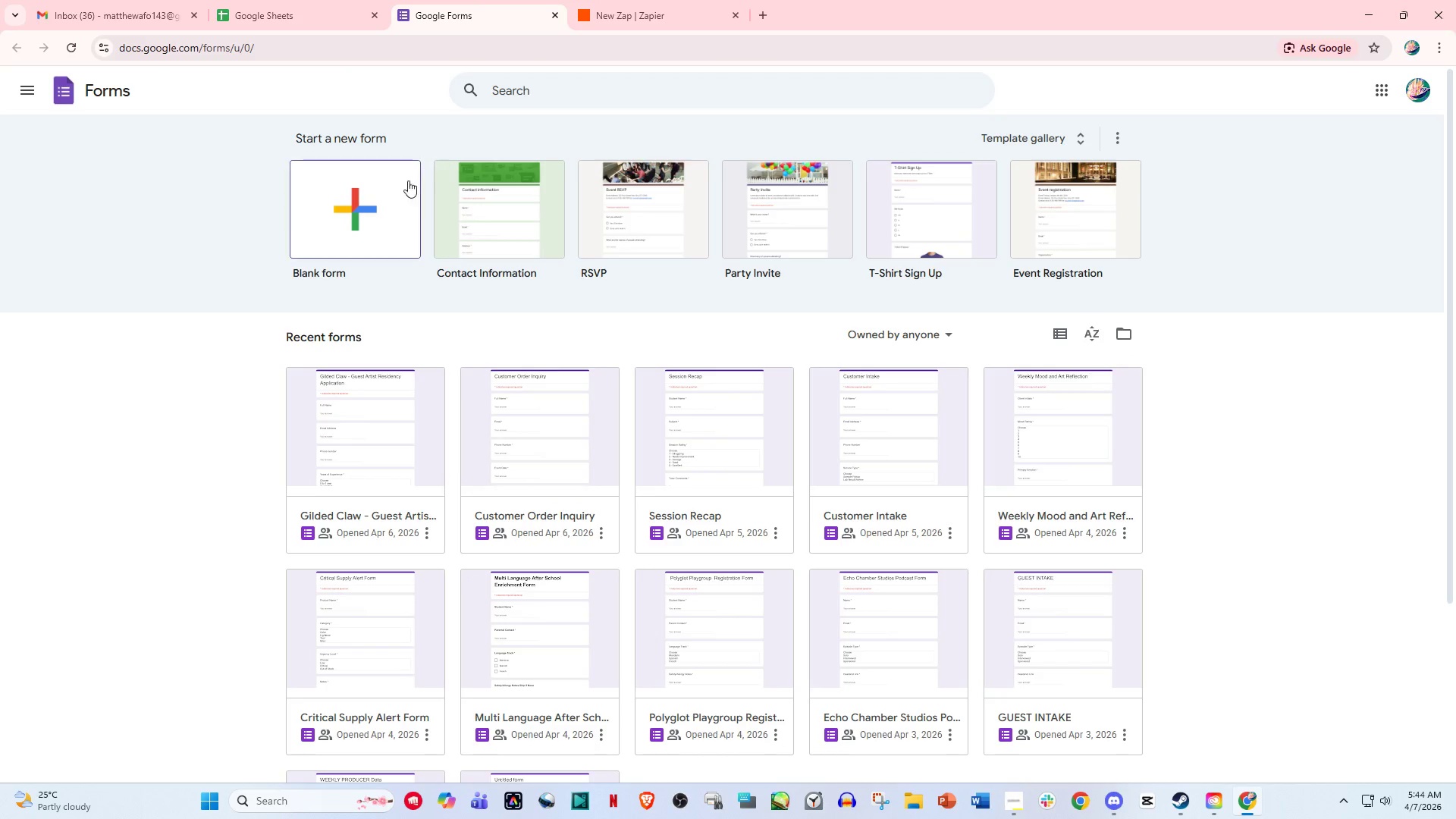 
left_click([354, 215])
 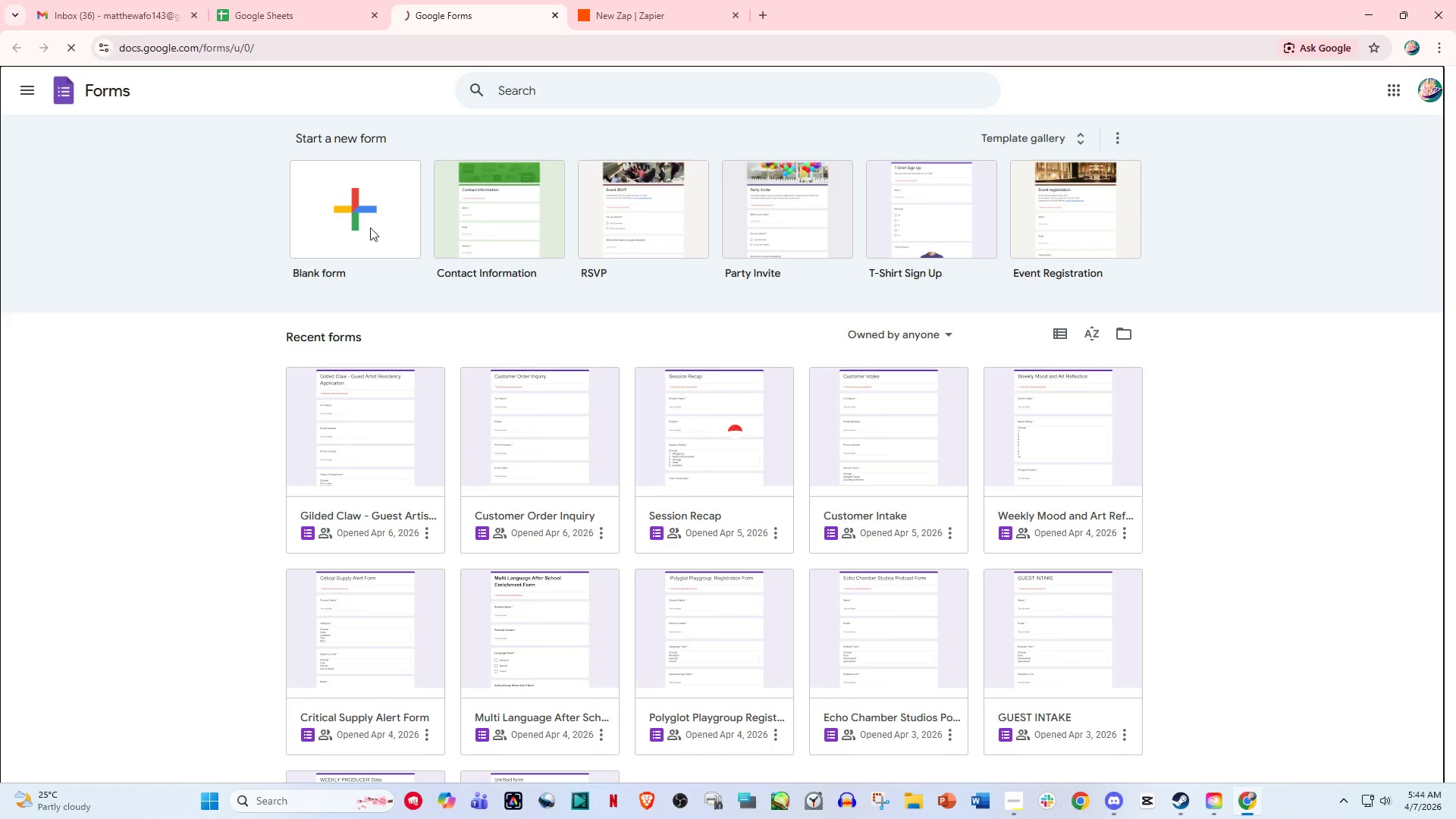 
mouse_move([488, 315])
 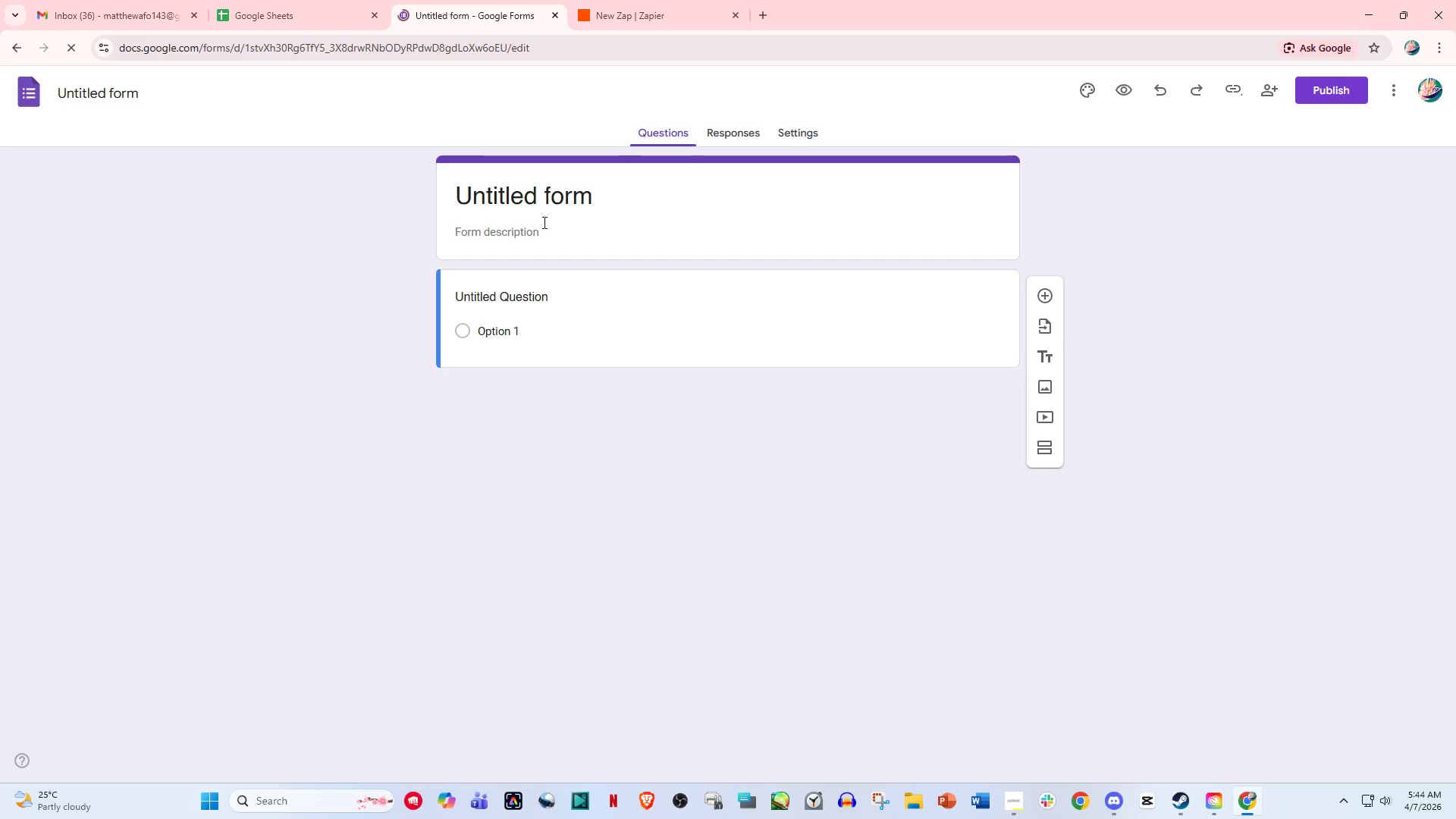 
left_click([582, 199])
 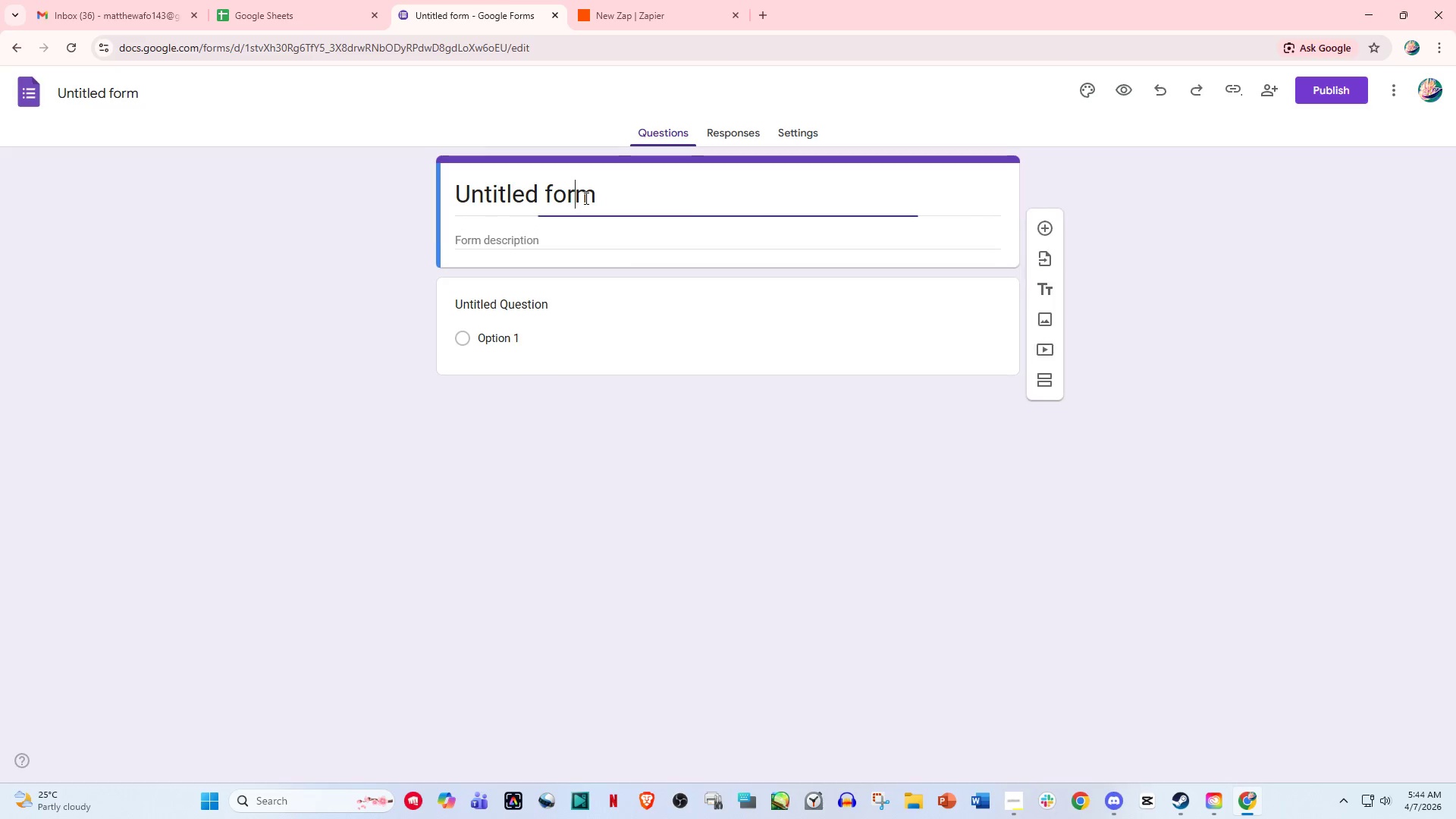 
hold_key(key=ControlLeft, duration=0.67)
 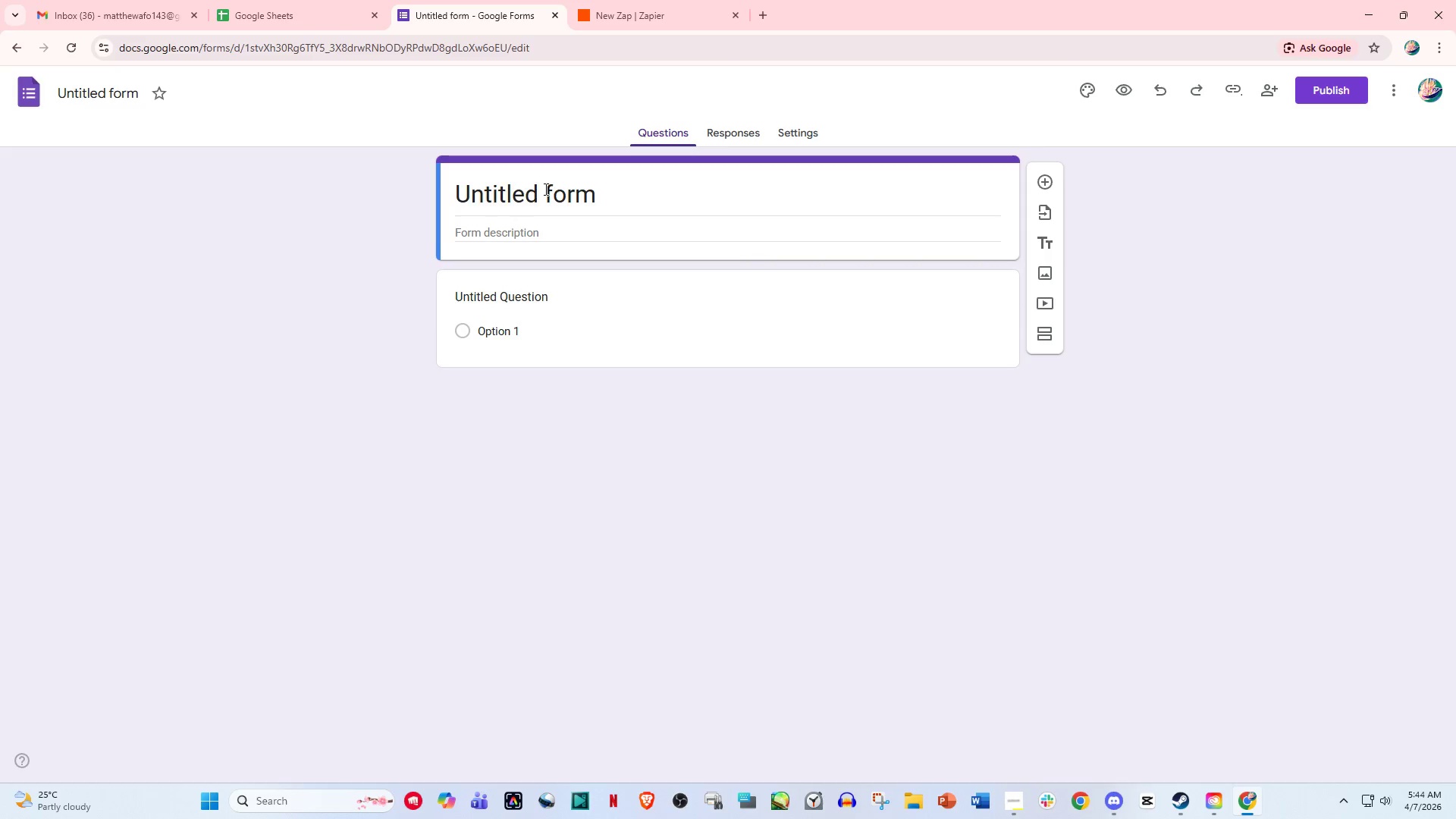 
left_click_drag(start_coordinate=[544, 189], to_coordinate=[392, 187])
 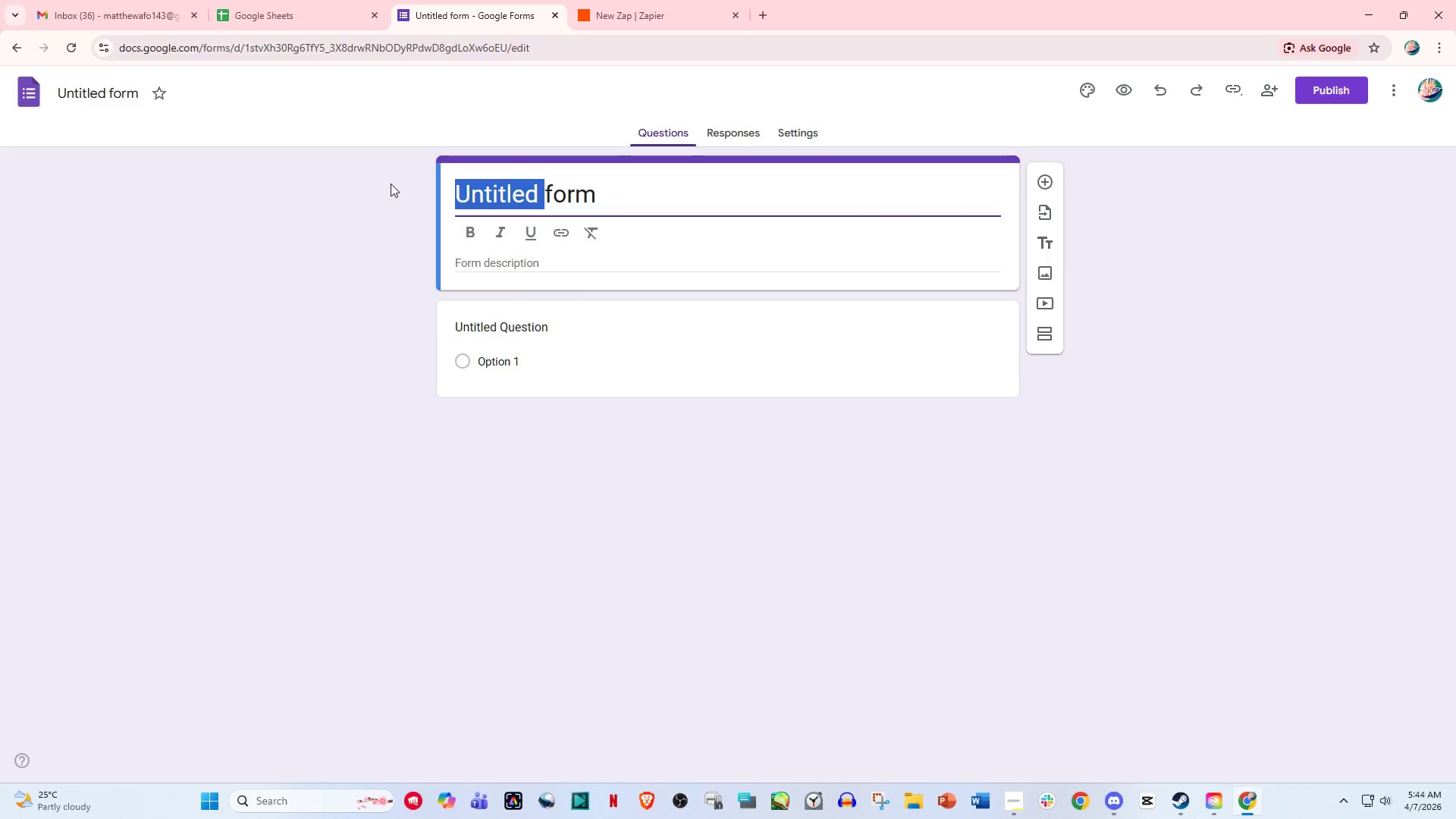 
type(Cusa)
key(Backspace)
key(Backspace)
type(stonme)
key(Backspace)
key(Backspace)
key(Backspace)
type(mer reques)
key(Backspace)
key(Backspace)
key(Backspace)
key(Backspace)
key(Backspace)
key(Backspace)
type(Request )
 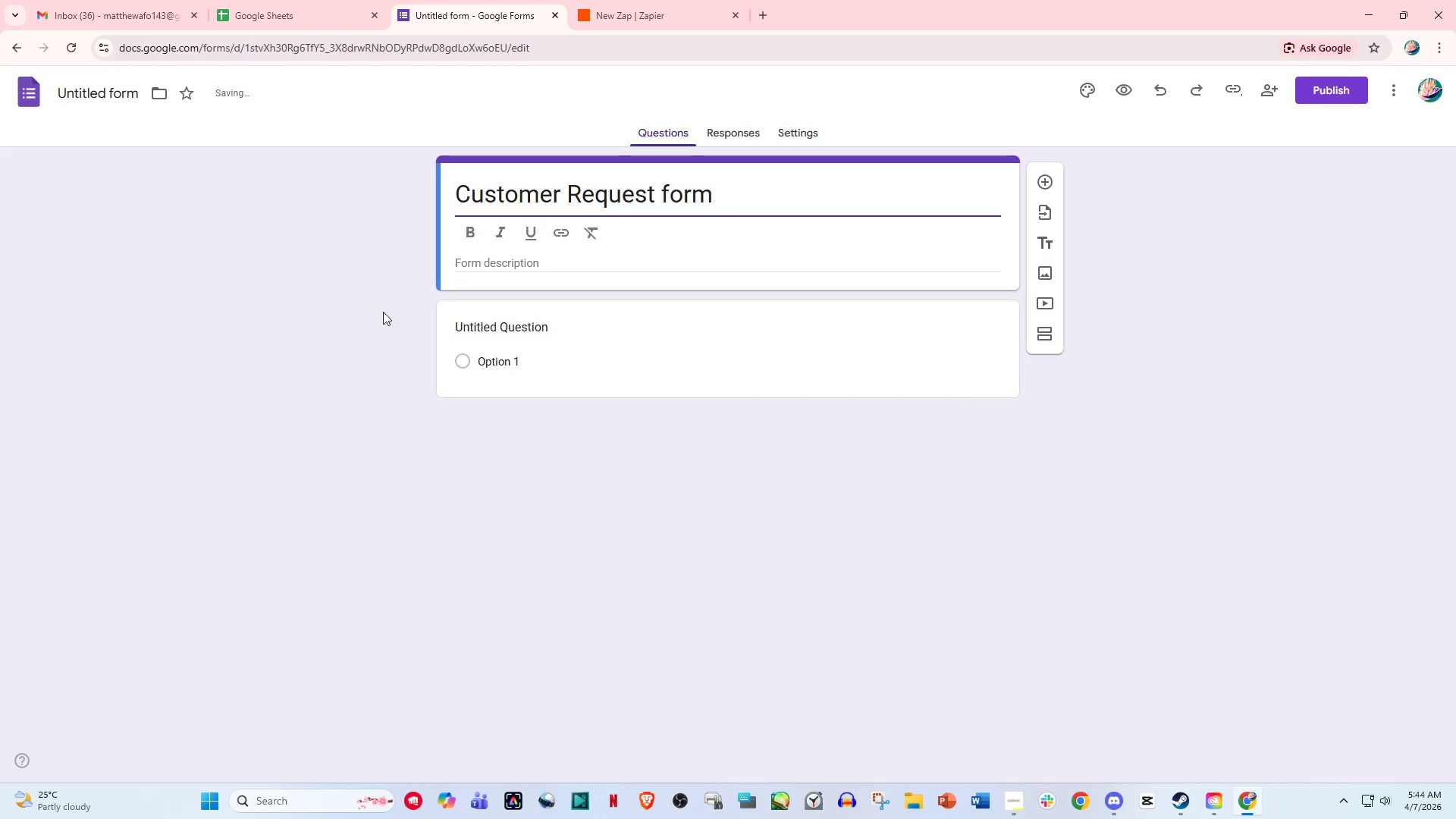 
left_click([95, 96])
 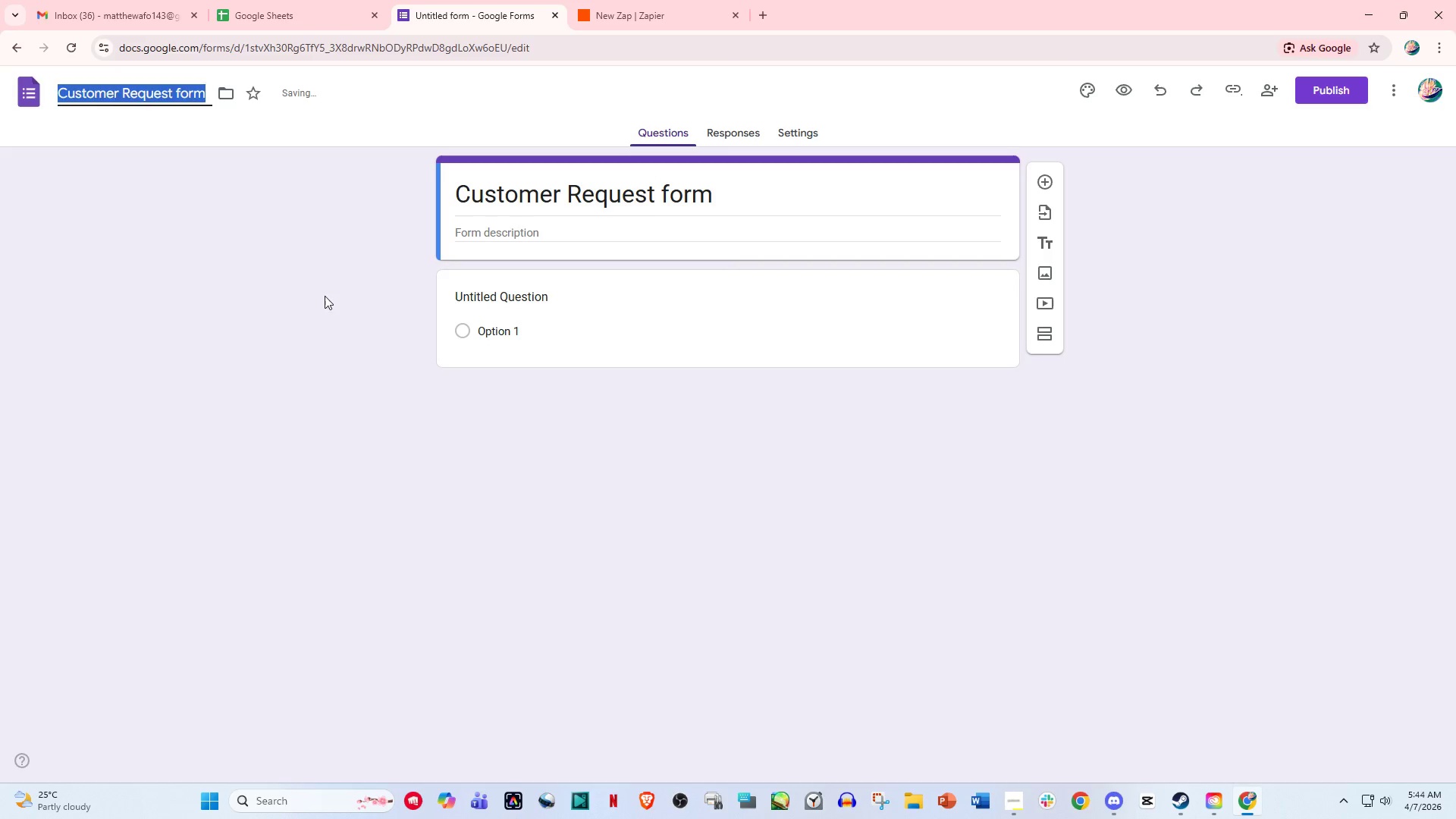 
left_click([341, 303])
 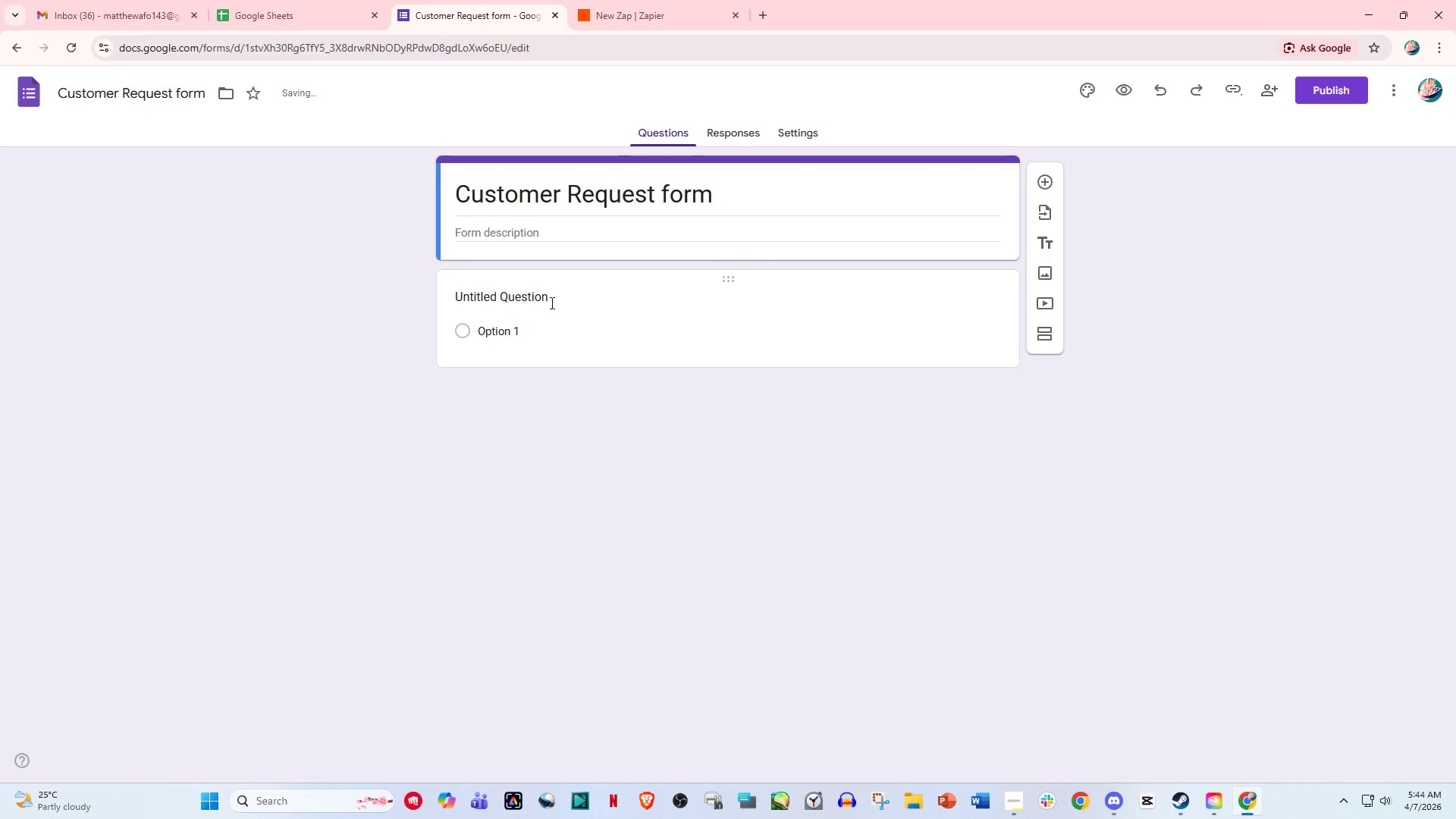 
left_click([555, 296])
 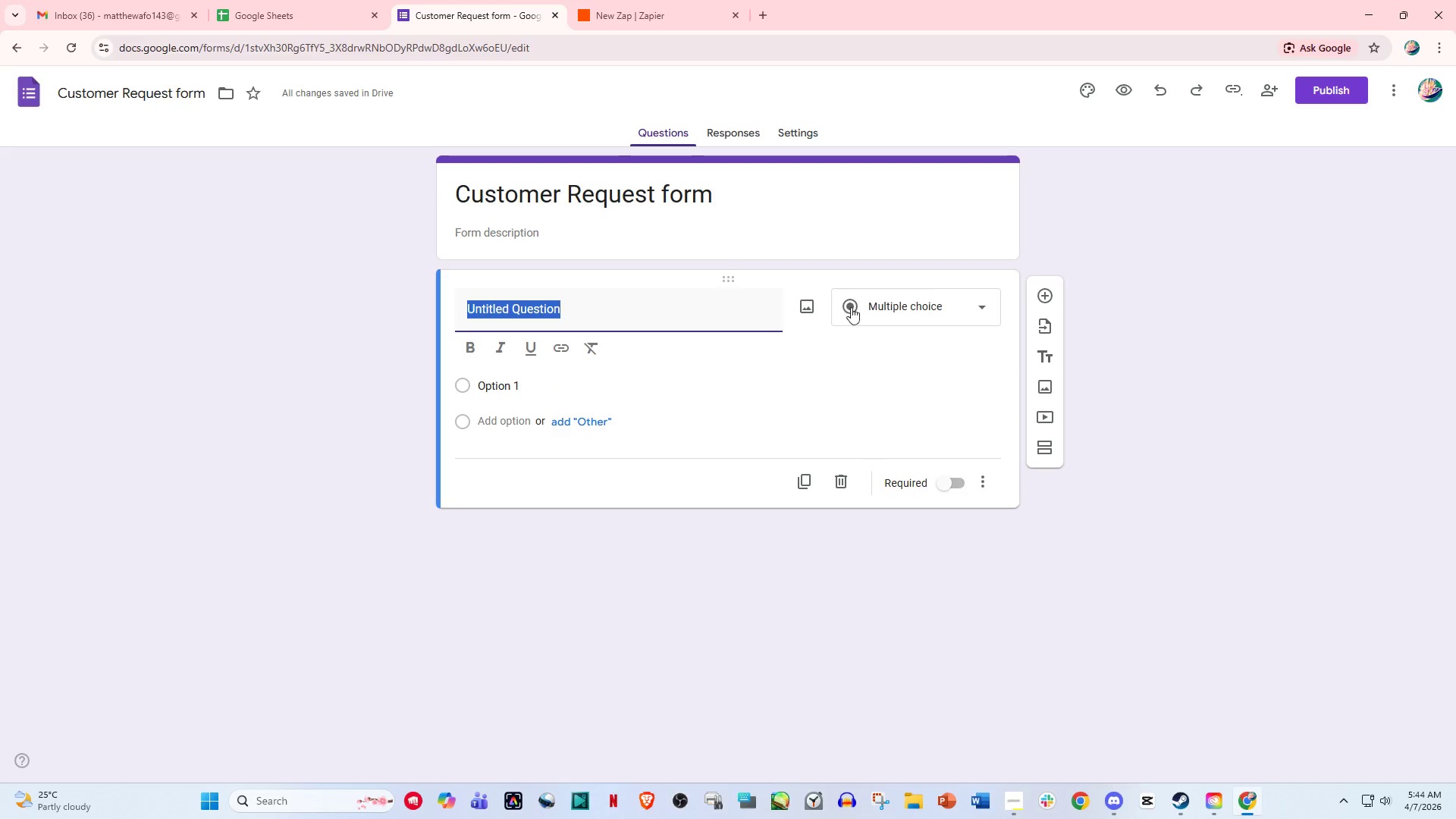 
left_click([905, 293])
 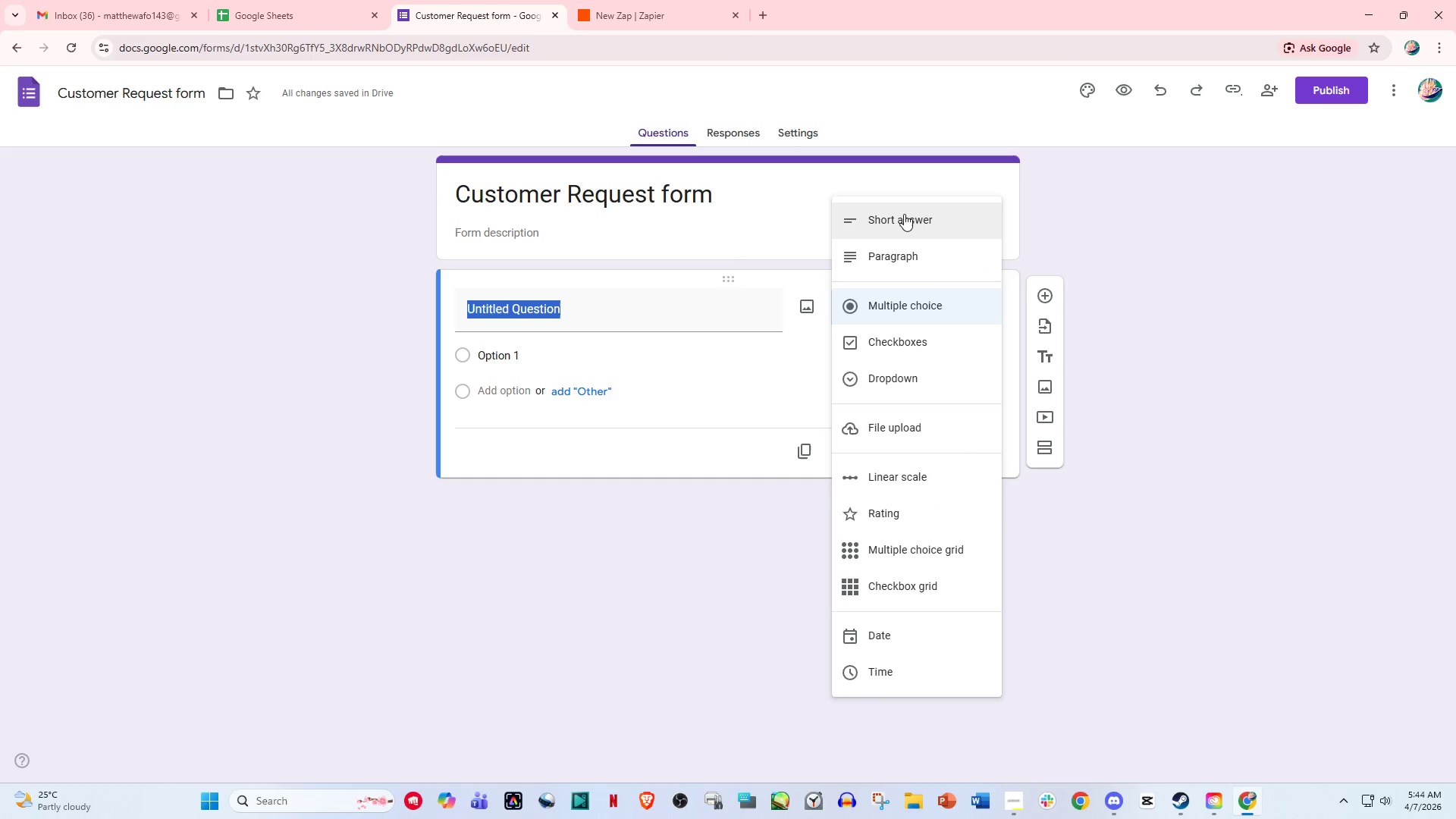 
left_click([904, 213])
 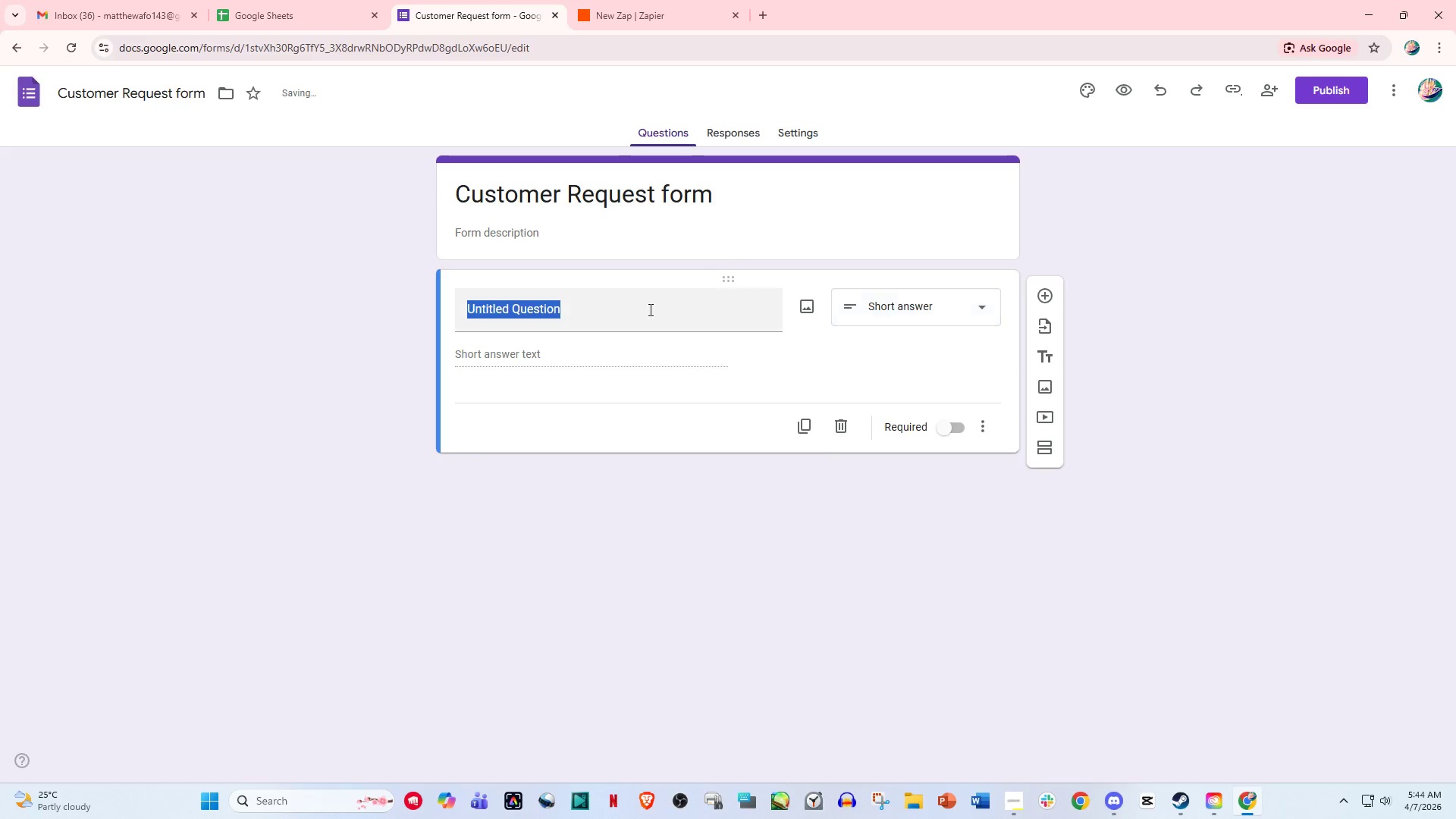 
left_click([607, 315])
 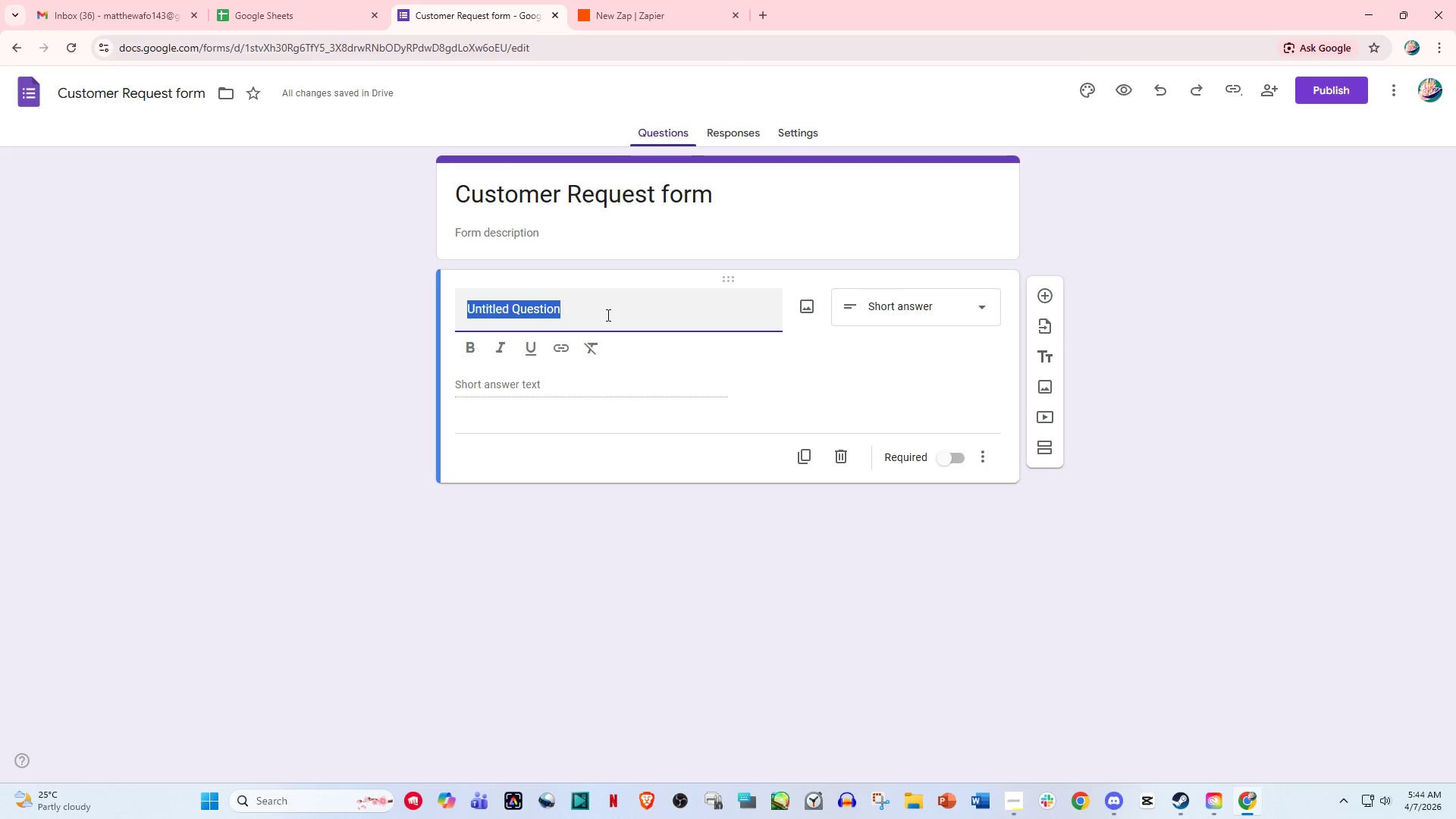 
type(Full Name)
 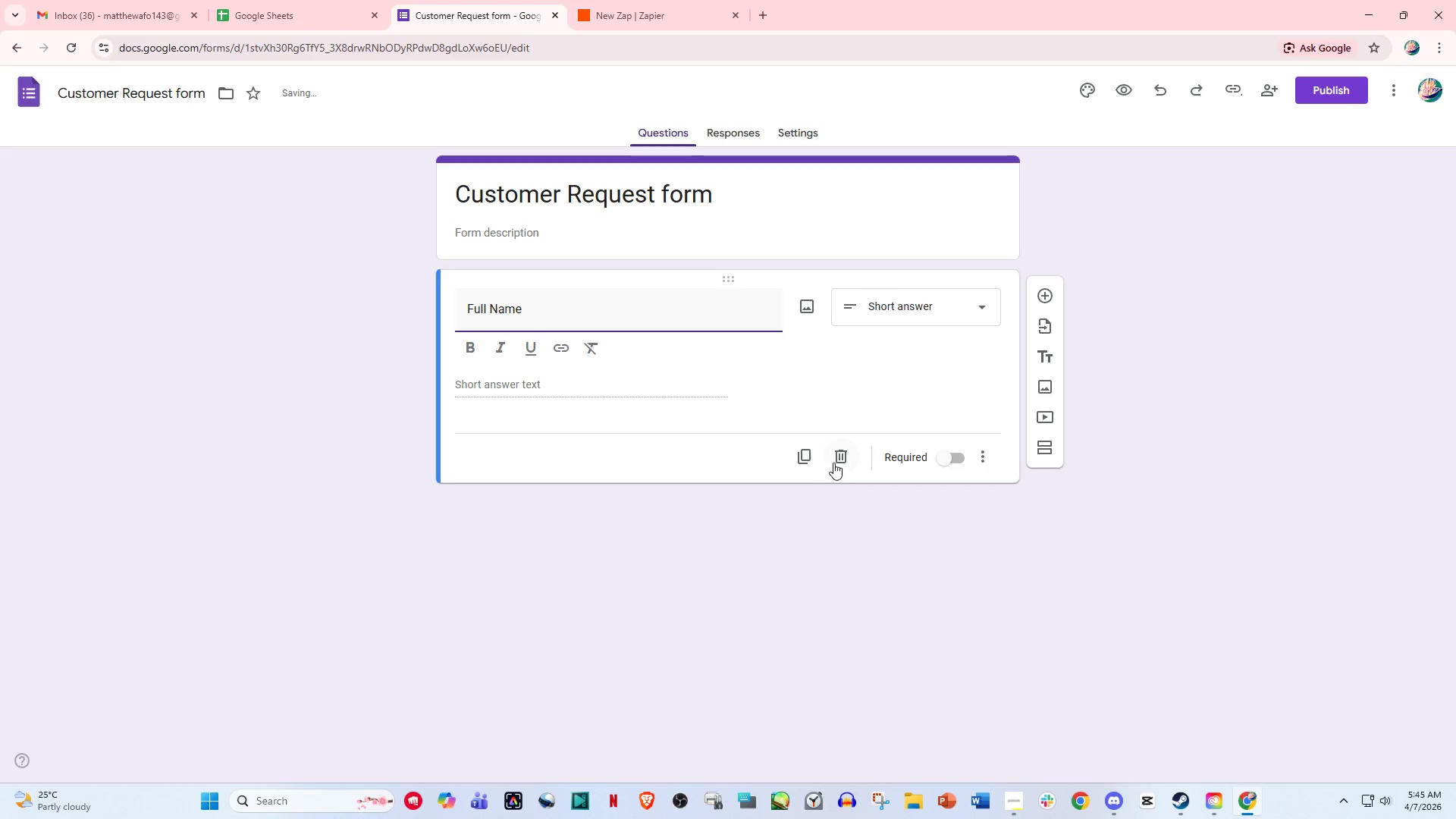 
left_click([802, 463])
 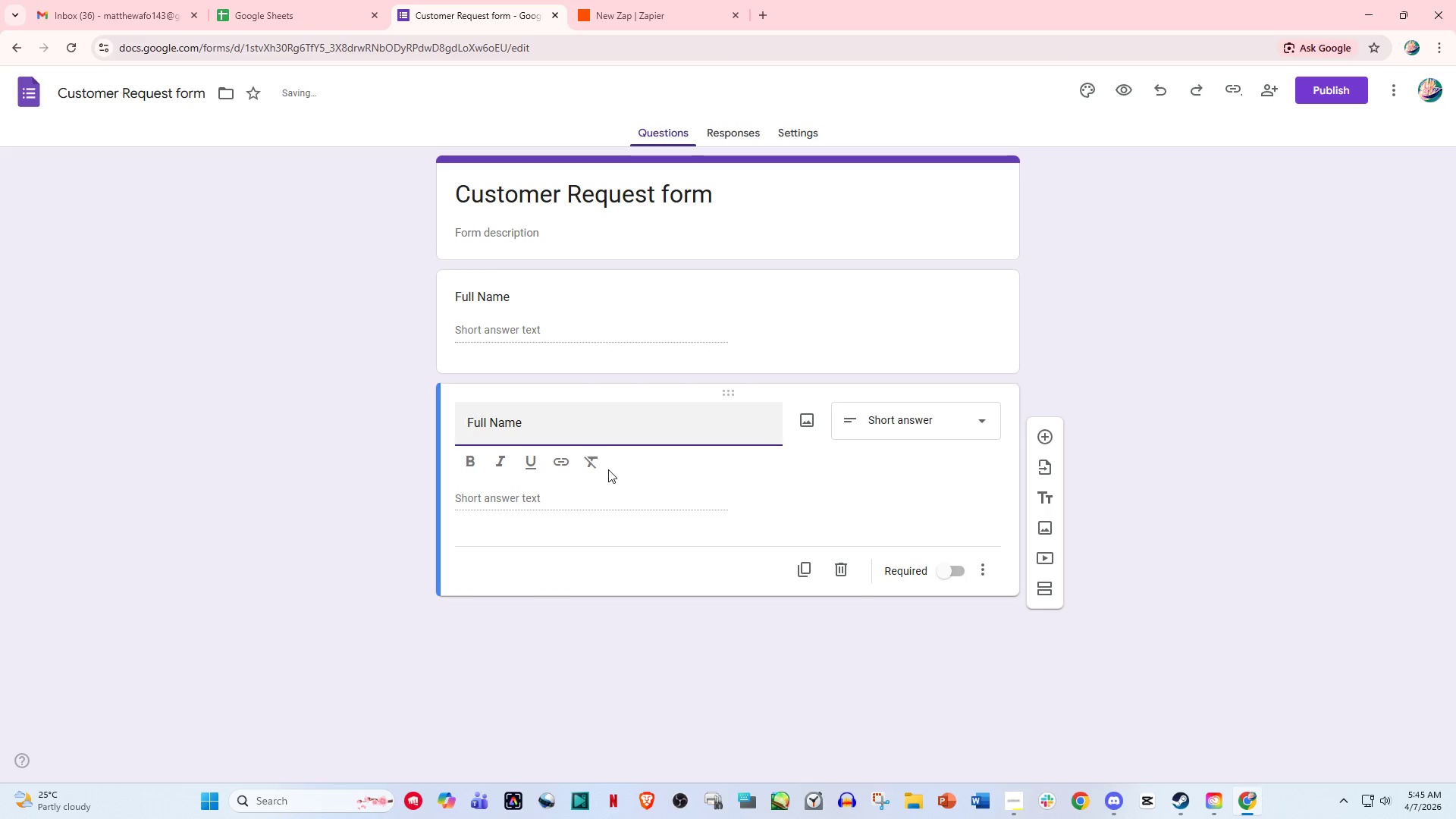 
type(Emai)
 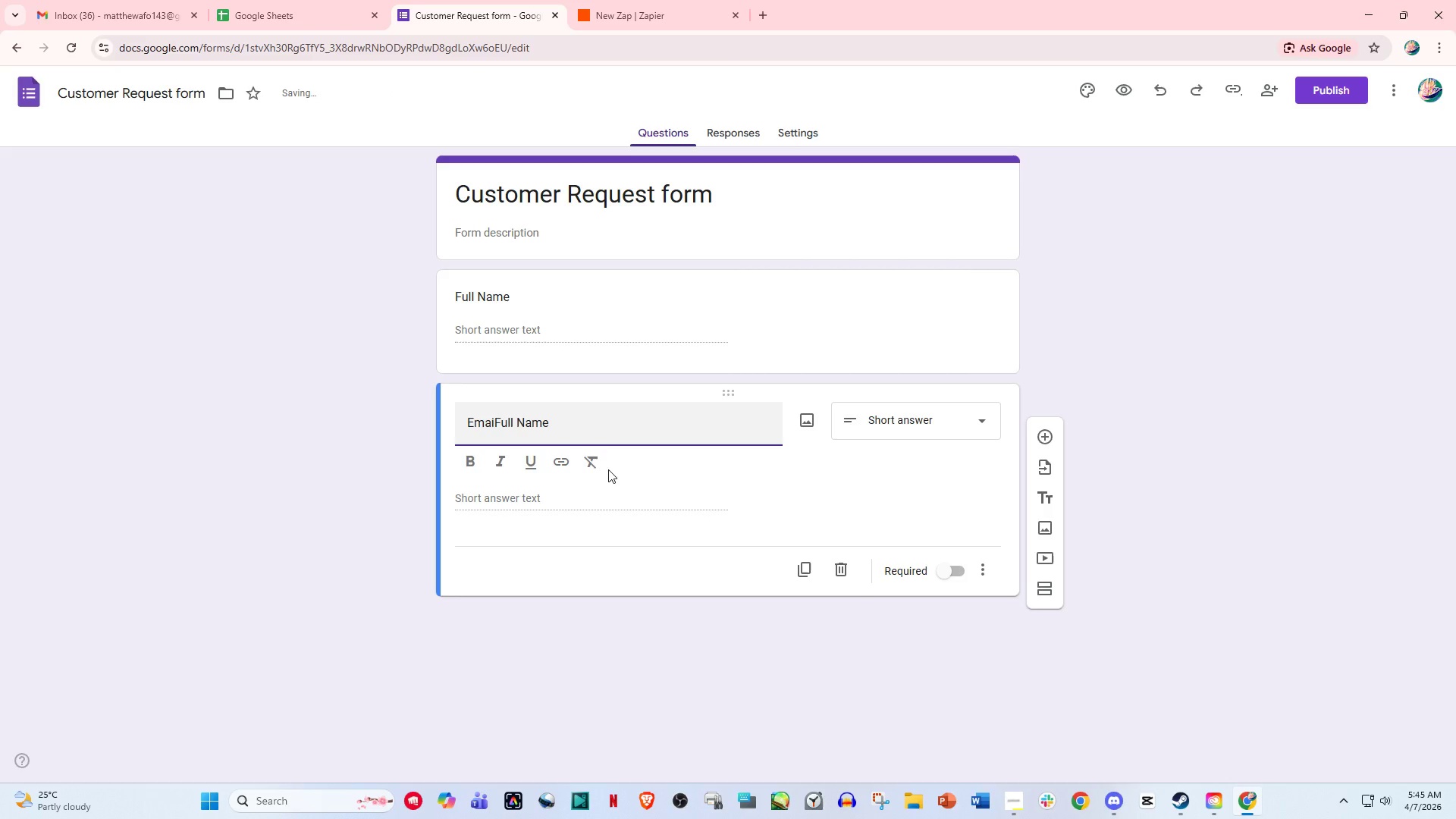 
key(Control+A)
 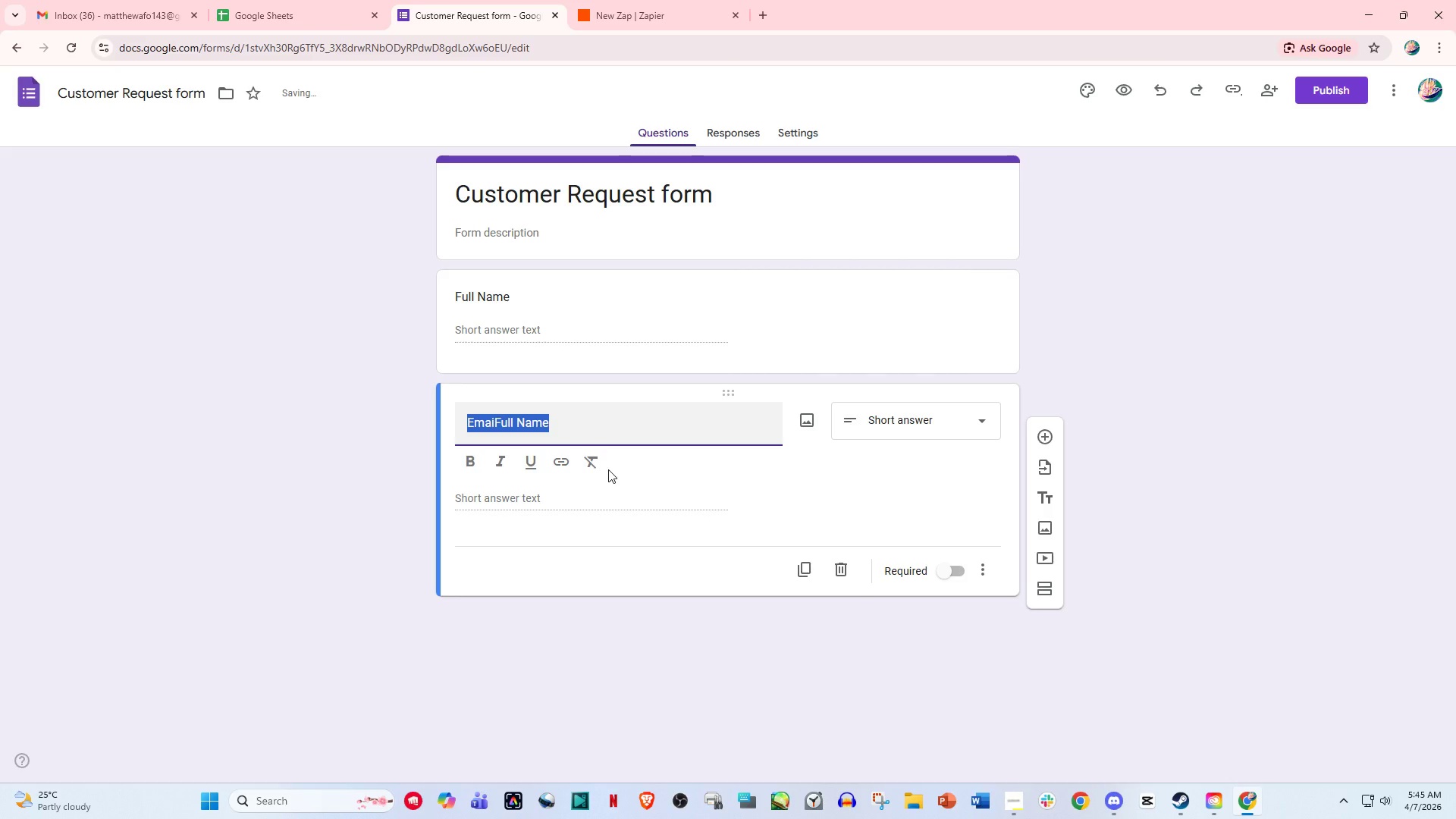 
type(Email)
 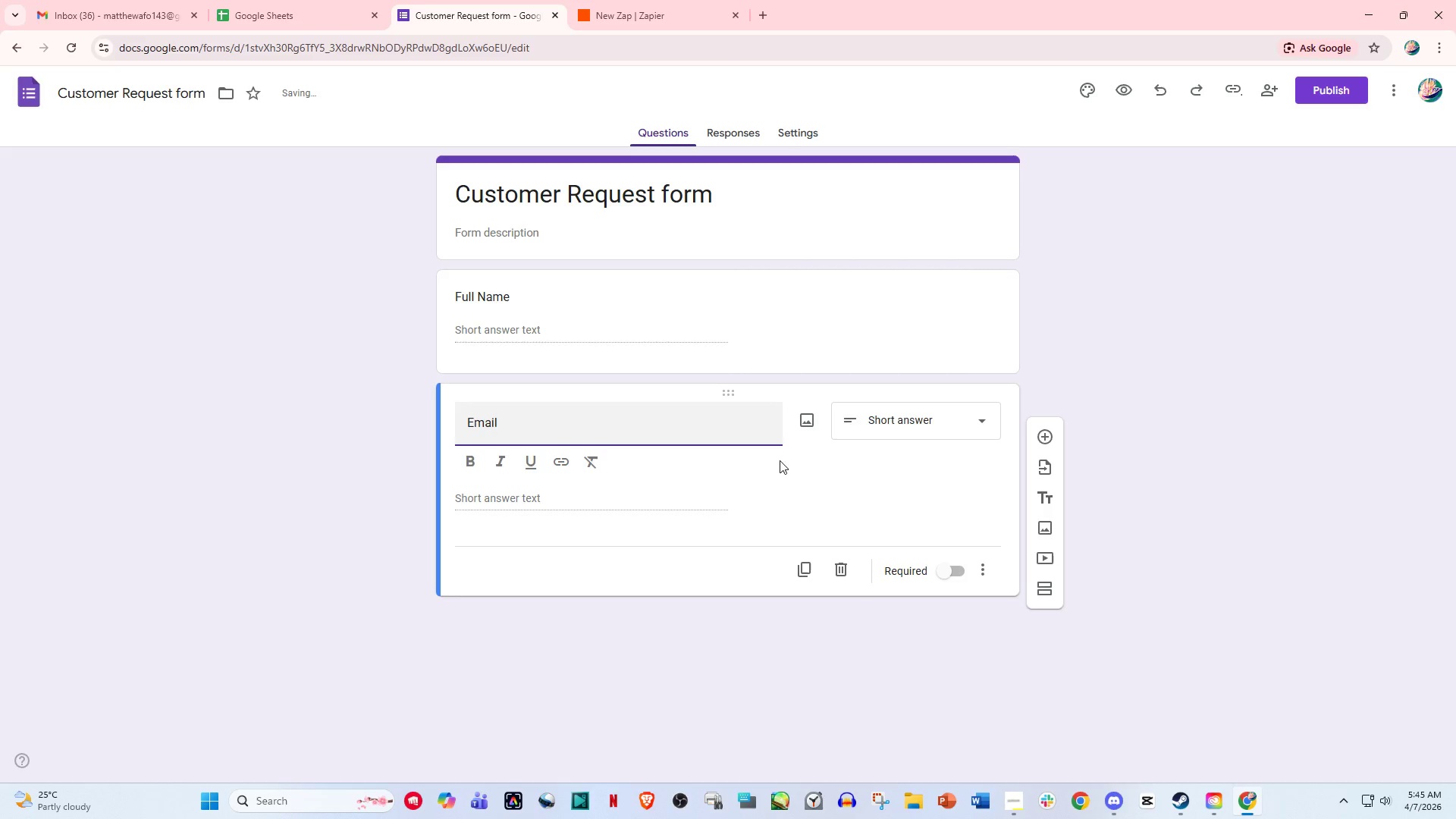 
left_click([806, 560])
 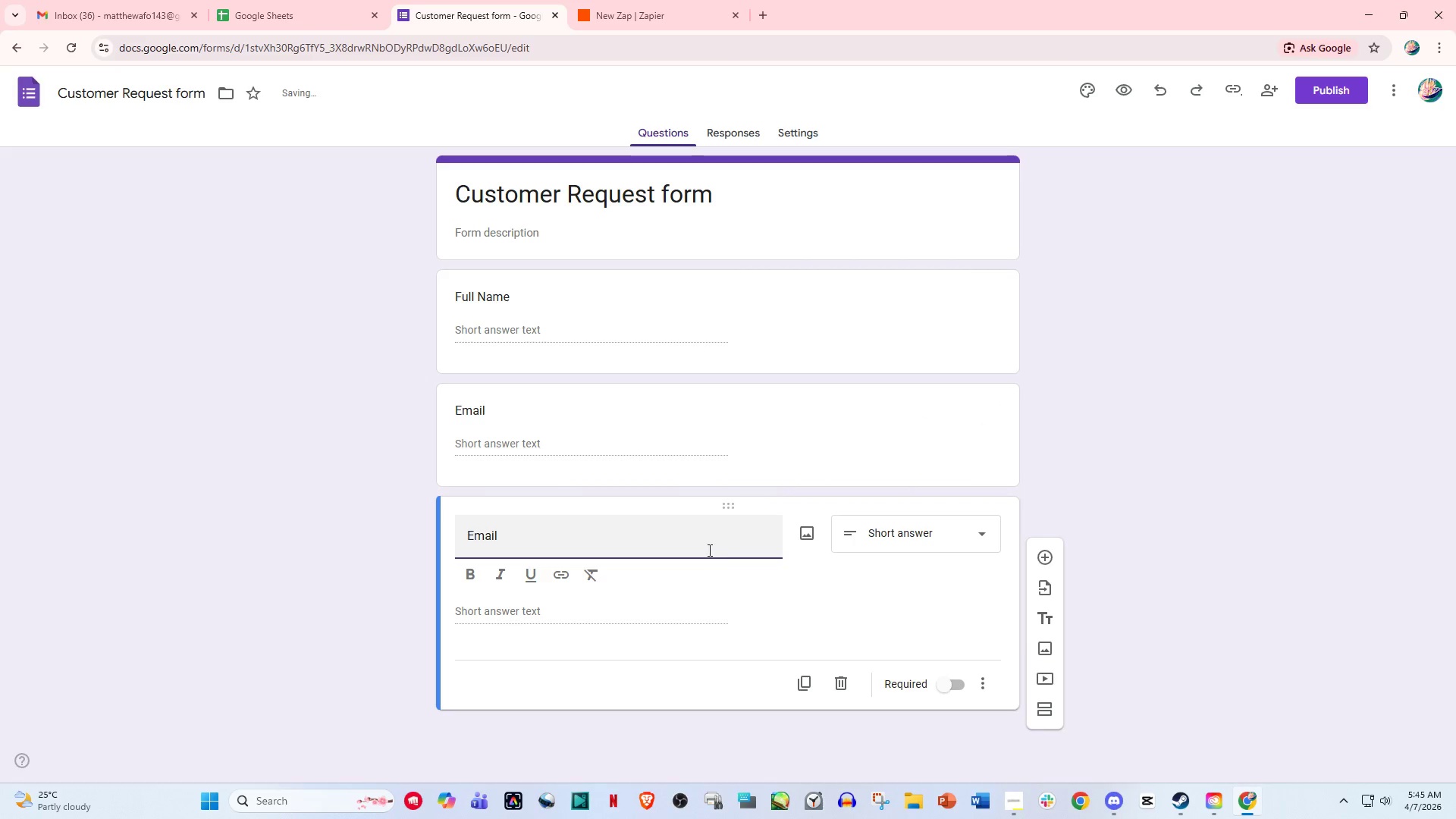 
key(Shift+ShiftLeft)
 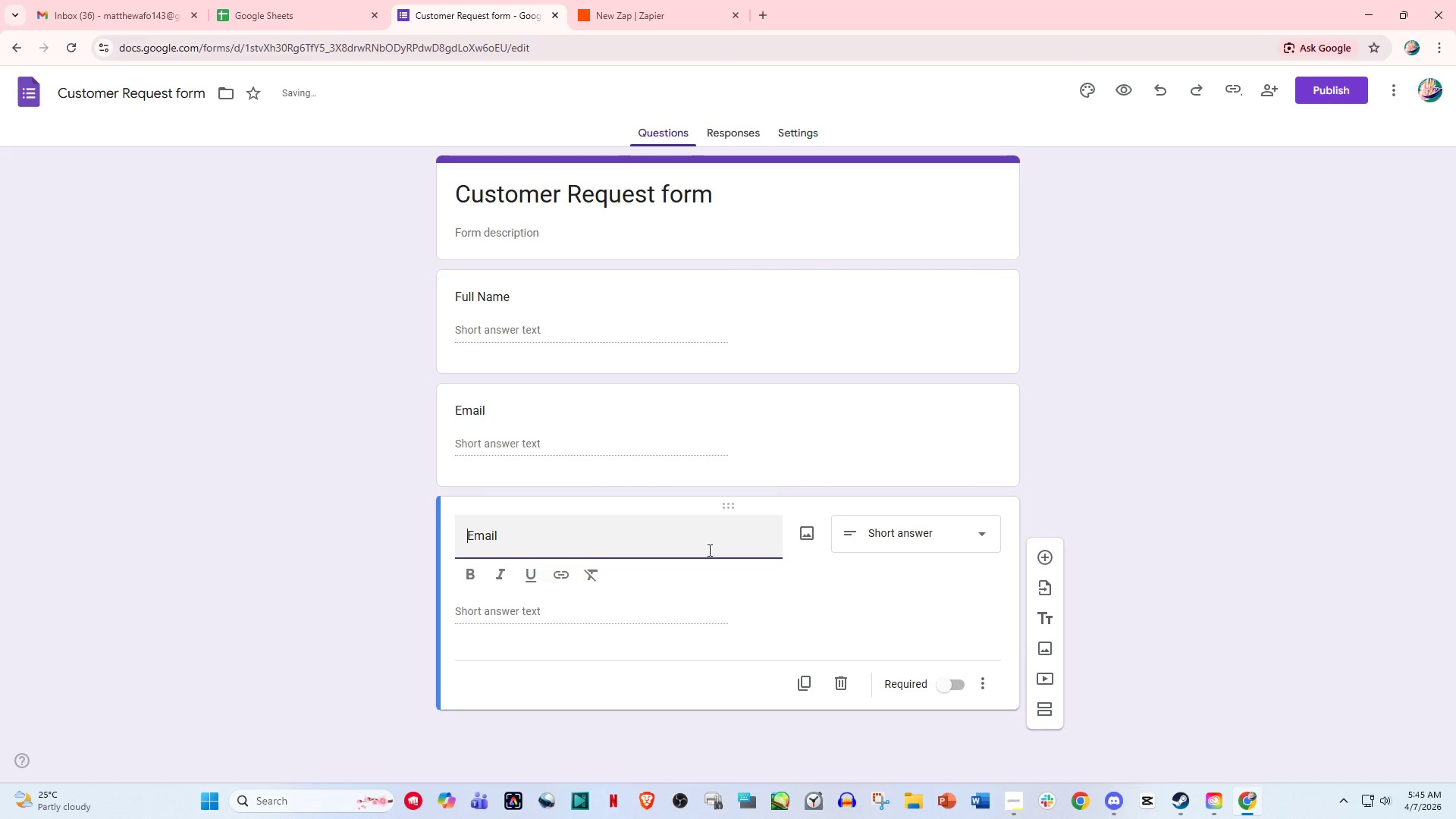 
key(Control+A)
 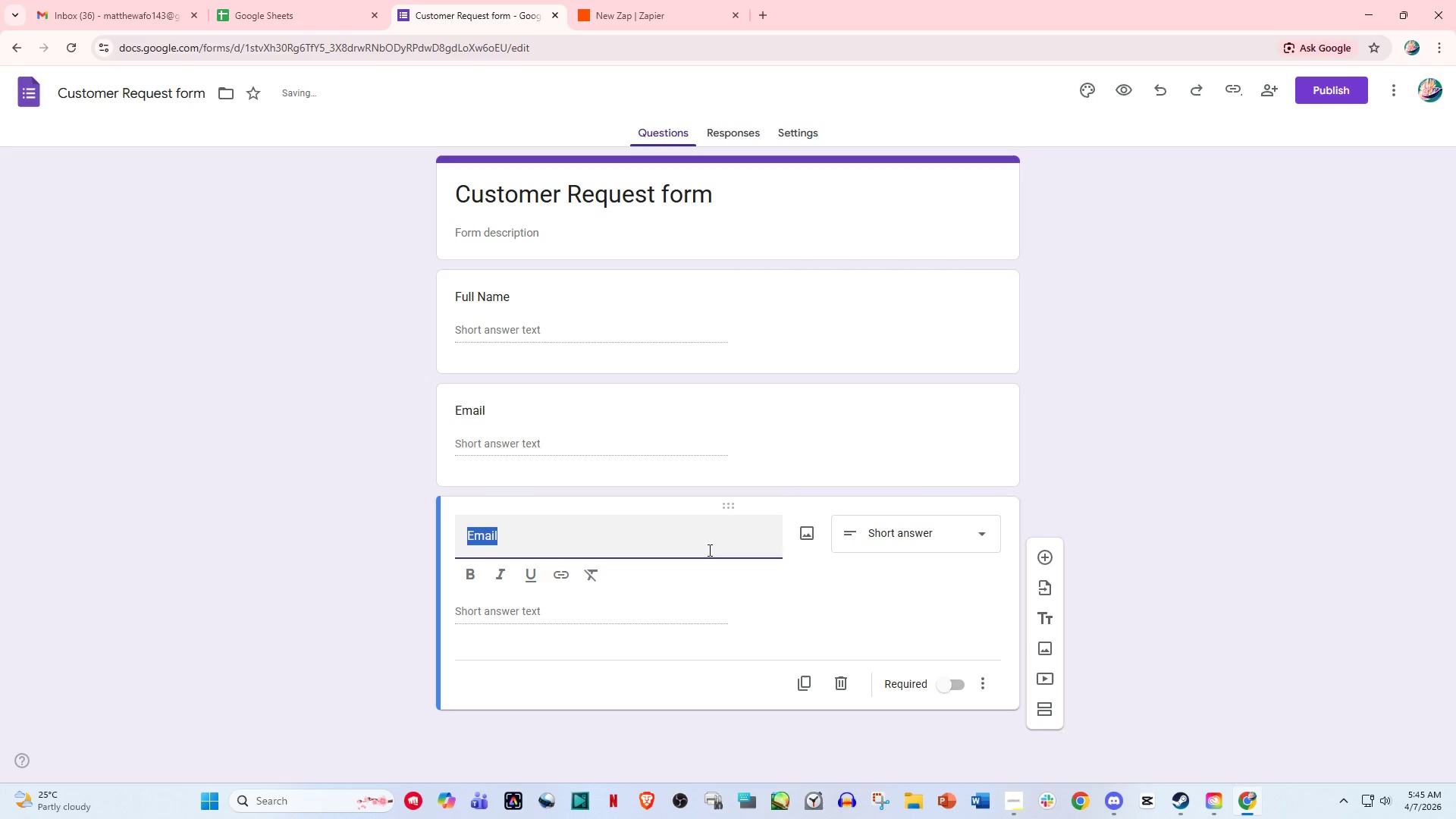 
type(Phone Number)
 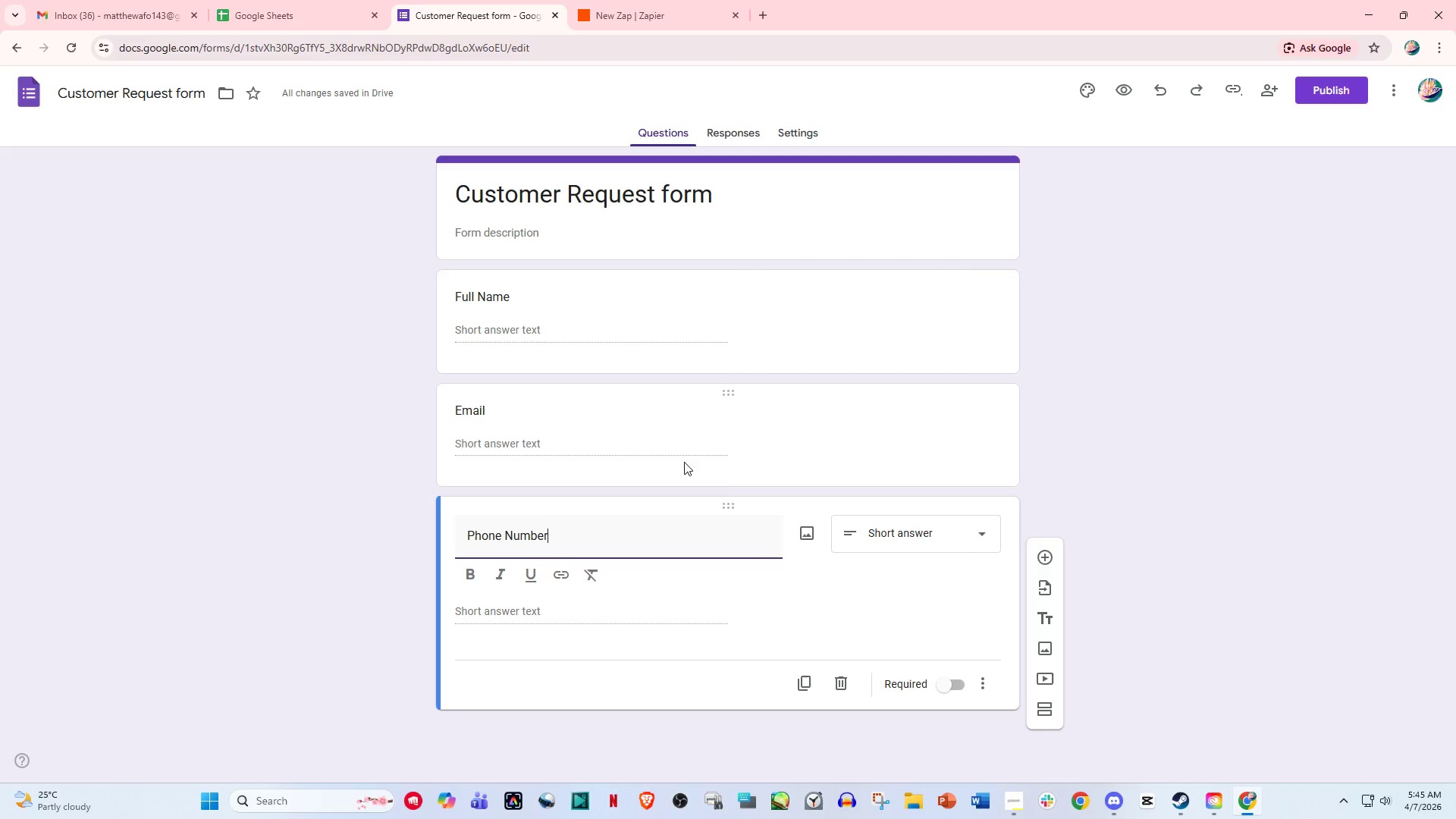 
scroll: coordinate [744, 547], scroll_direction: down, amount: 2.0
 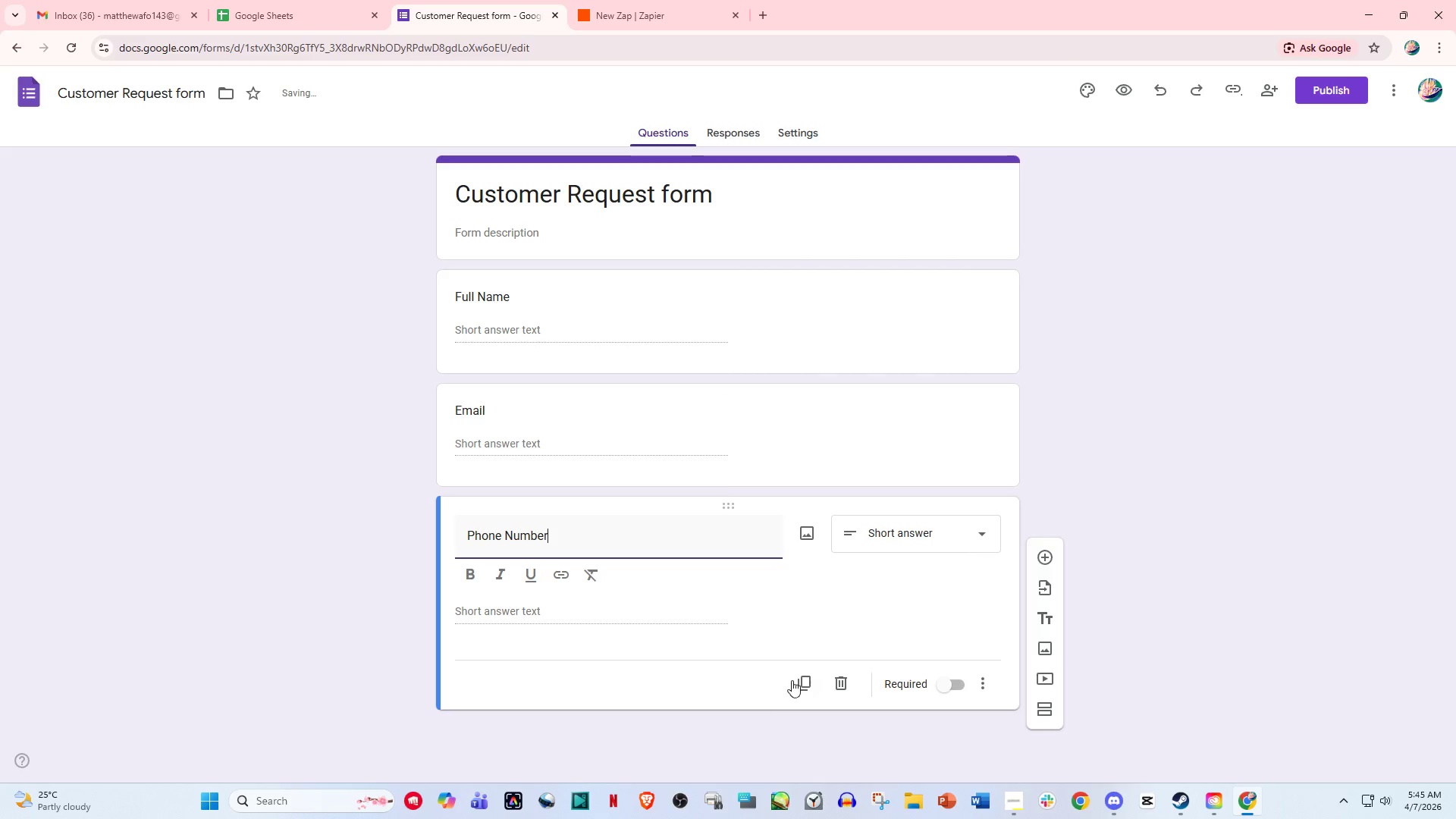 
left_click([802, 682])
 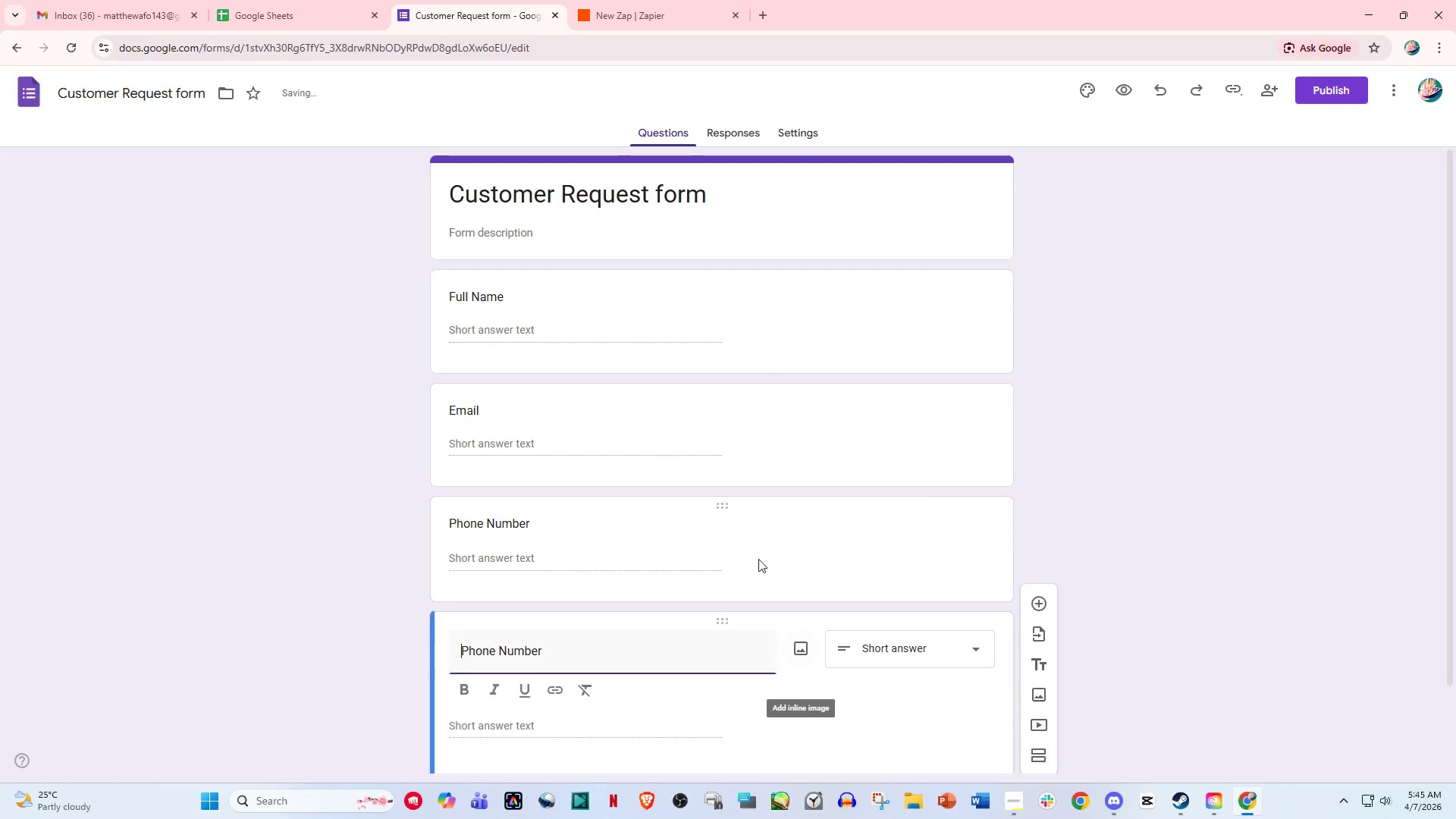 
scroll: coordinate [757, 557], scroll_direction: down, amount: 3.0
 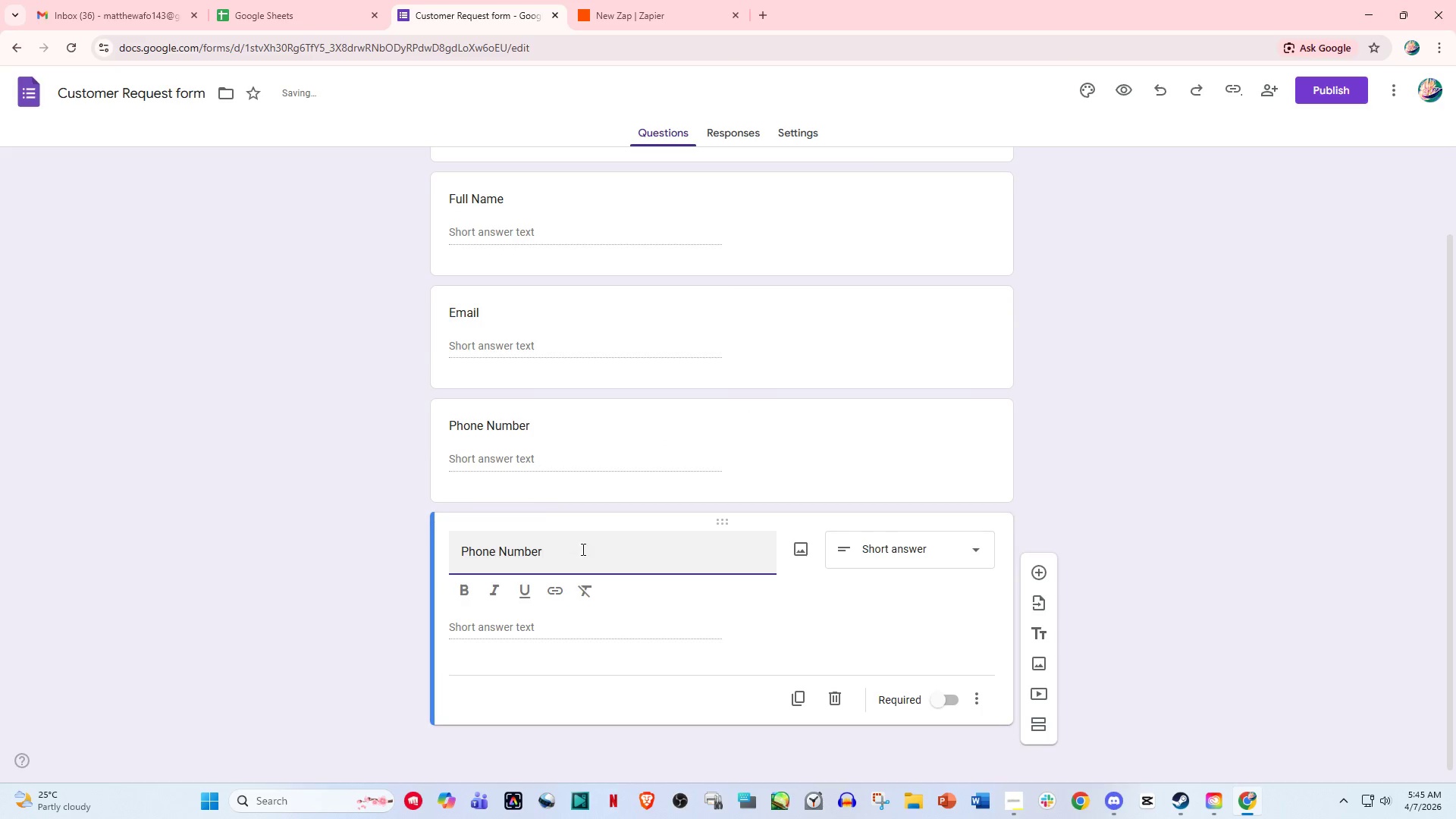 
left_click_drag(start_coordinate=[582, 551], to_coordinate=[352, 582])
 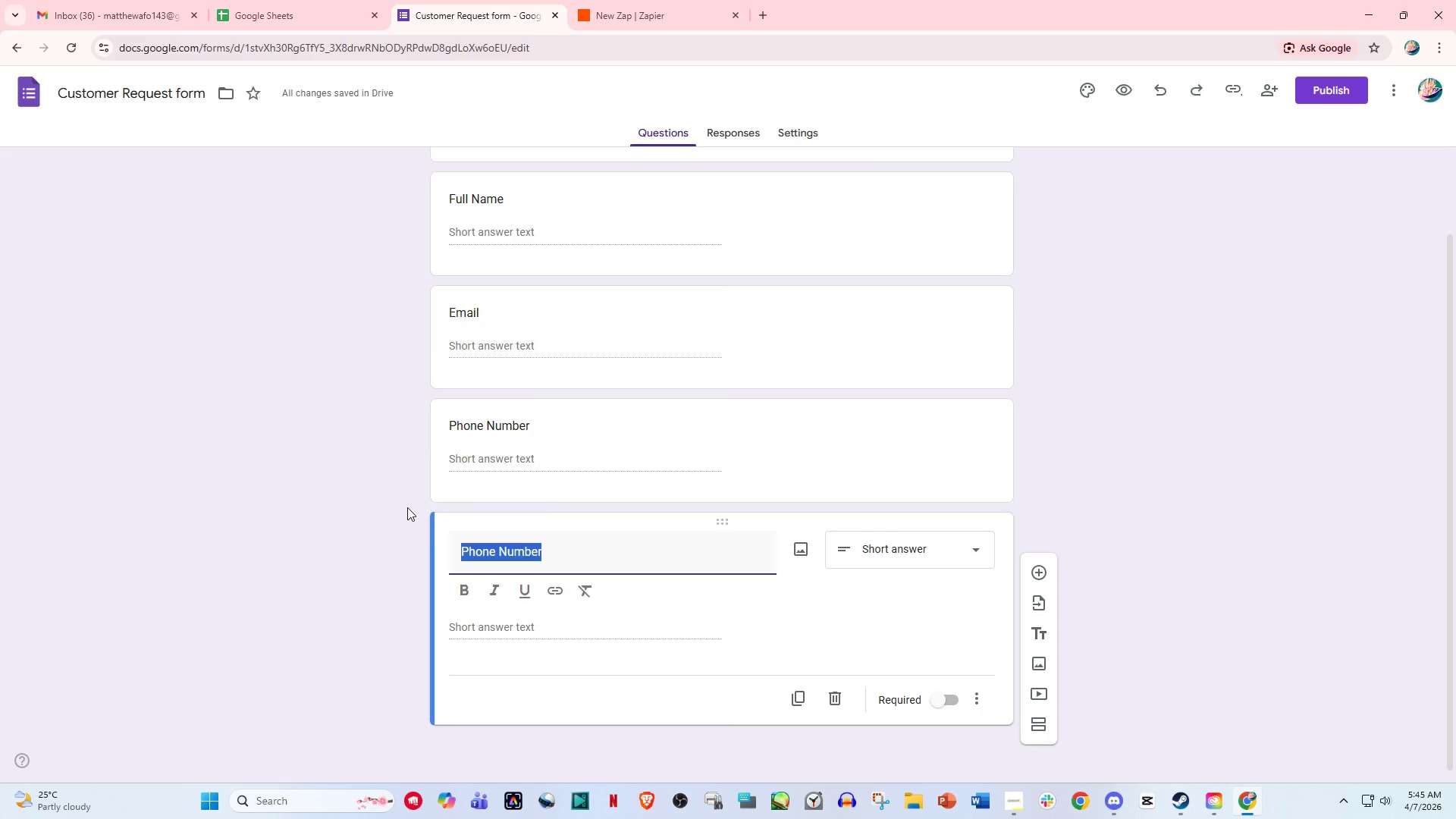 
type(Vh)
key(Backspace)
type(ehicle Mak)
 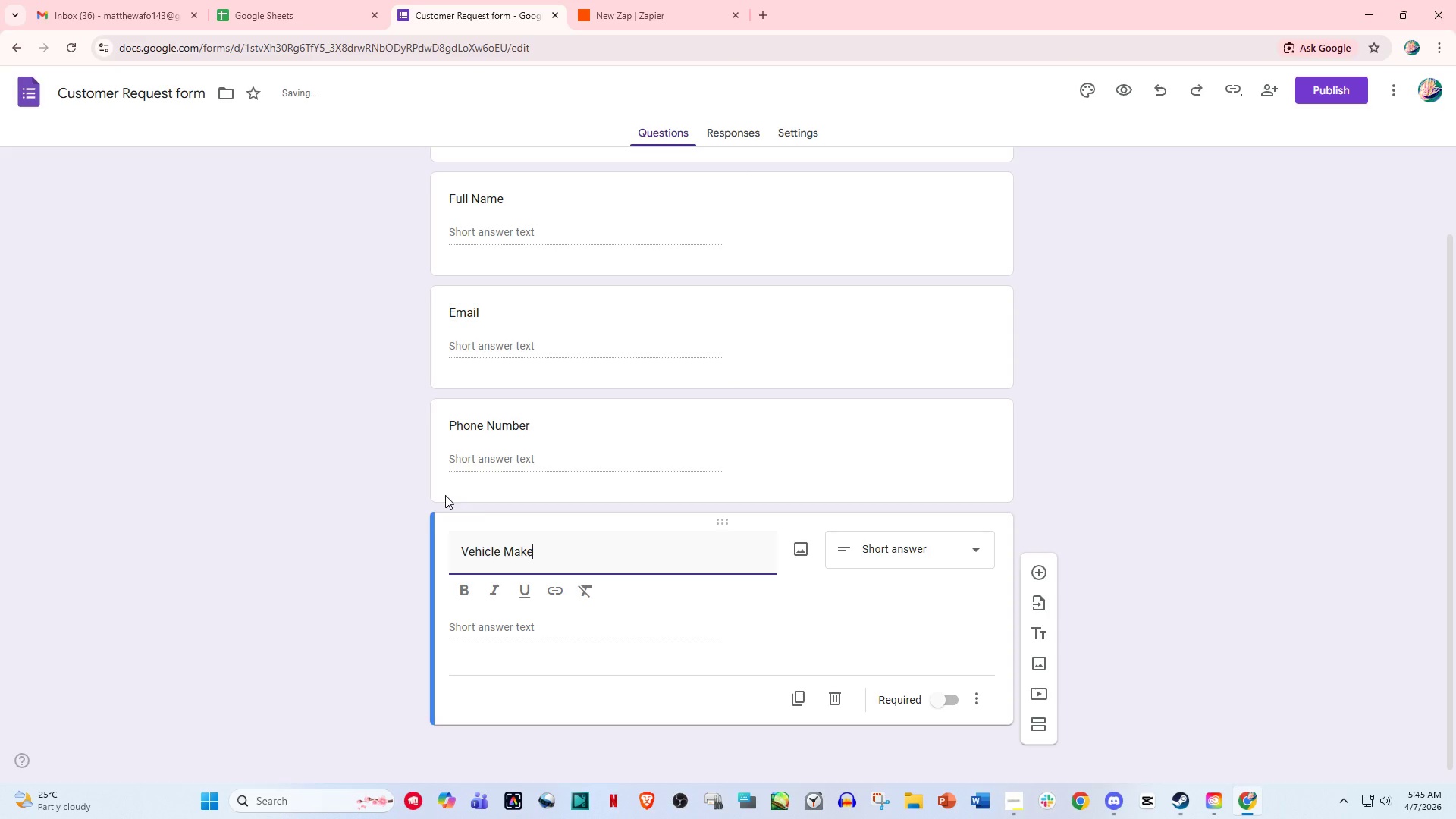 
key(Control+ControlLeft)
 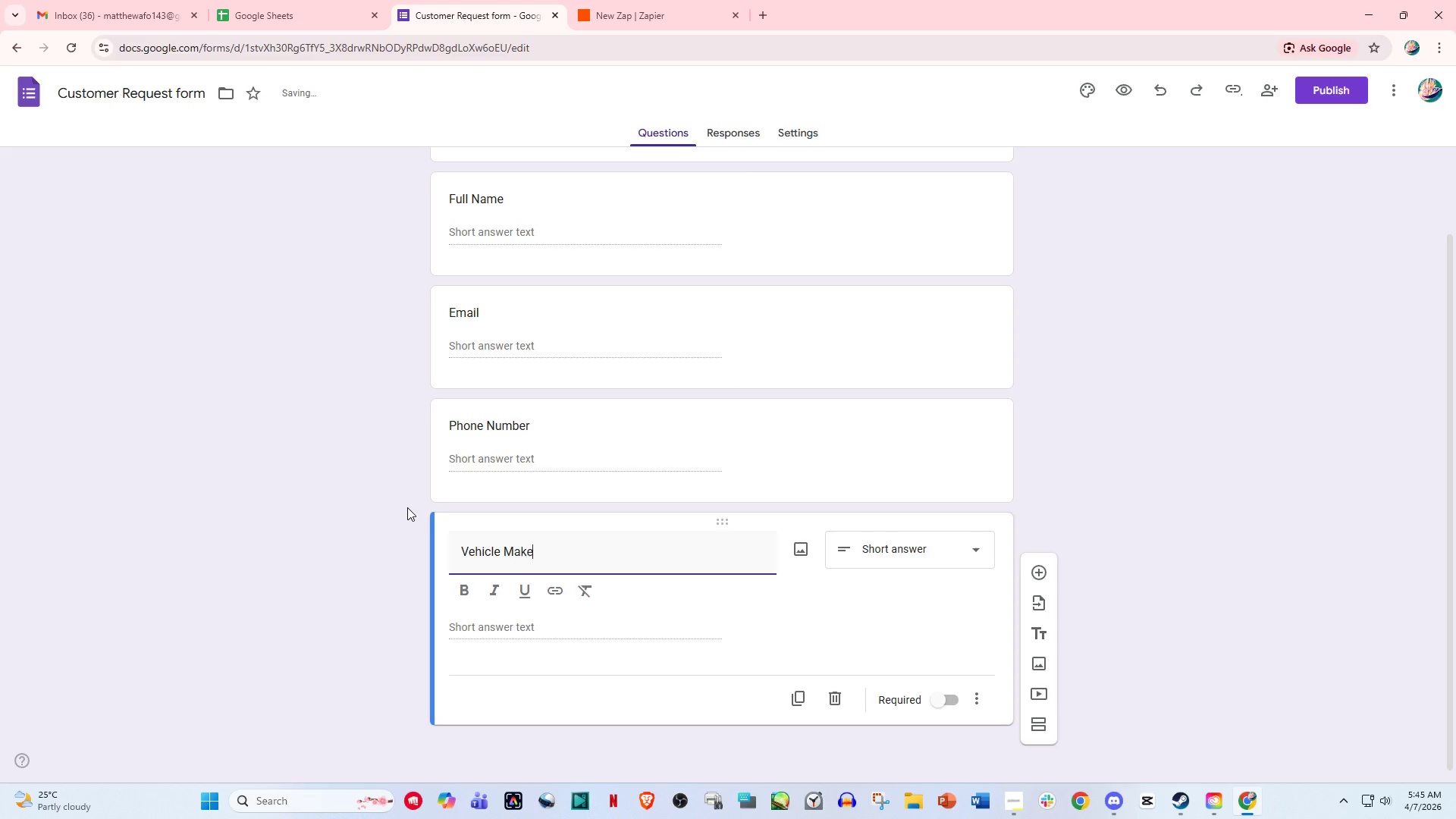 
key(E)
 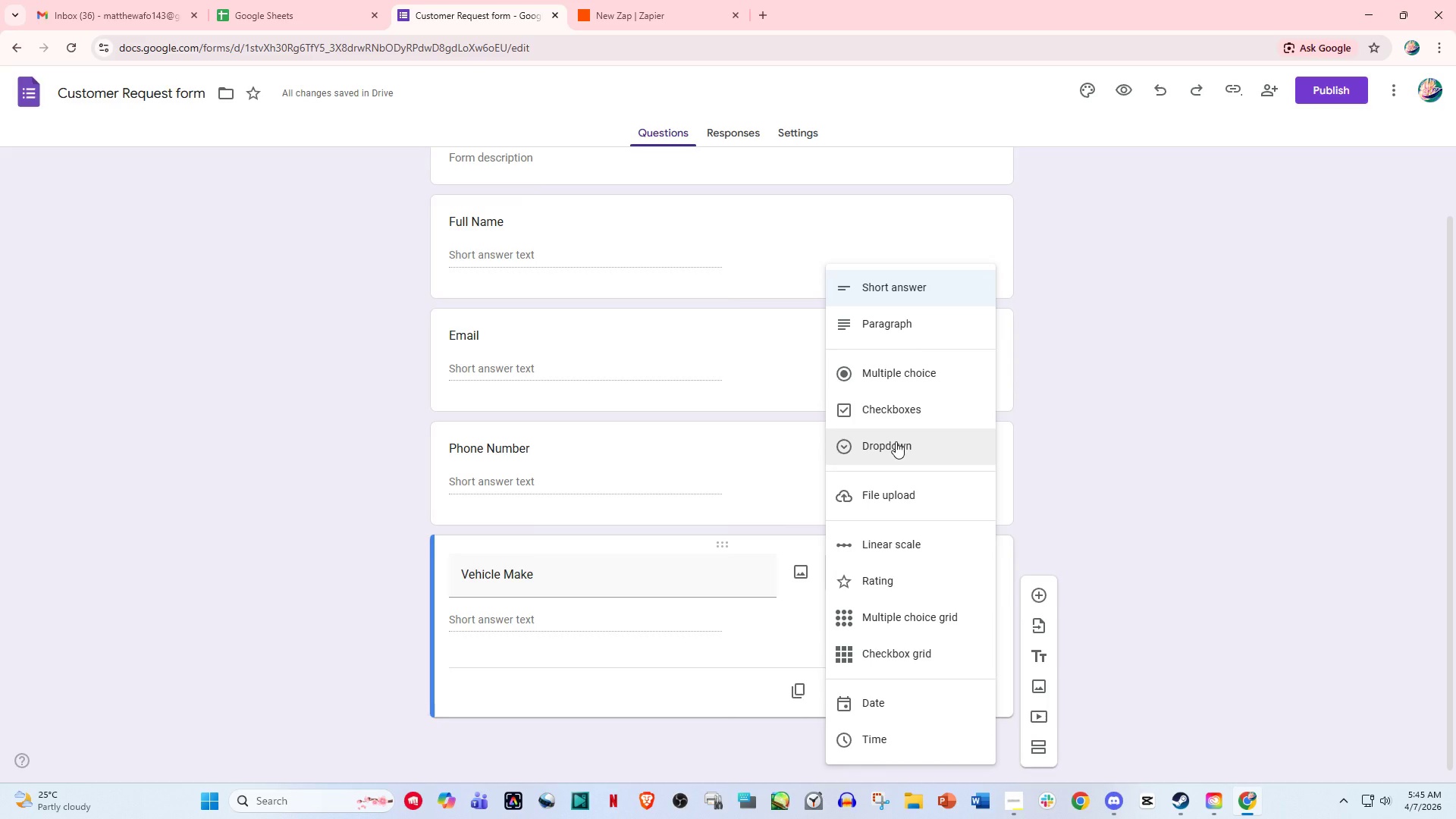 
left_click([896, 441])
 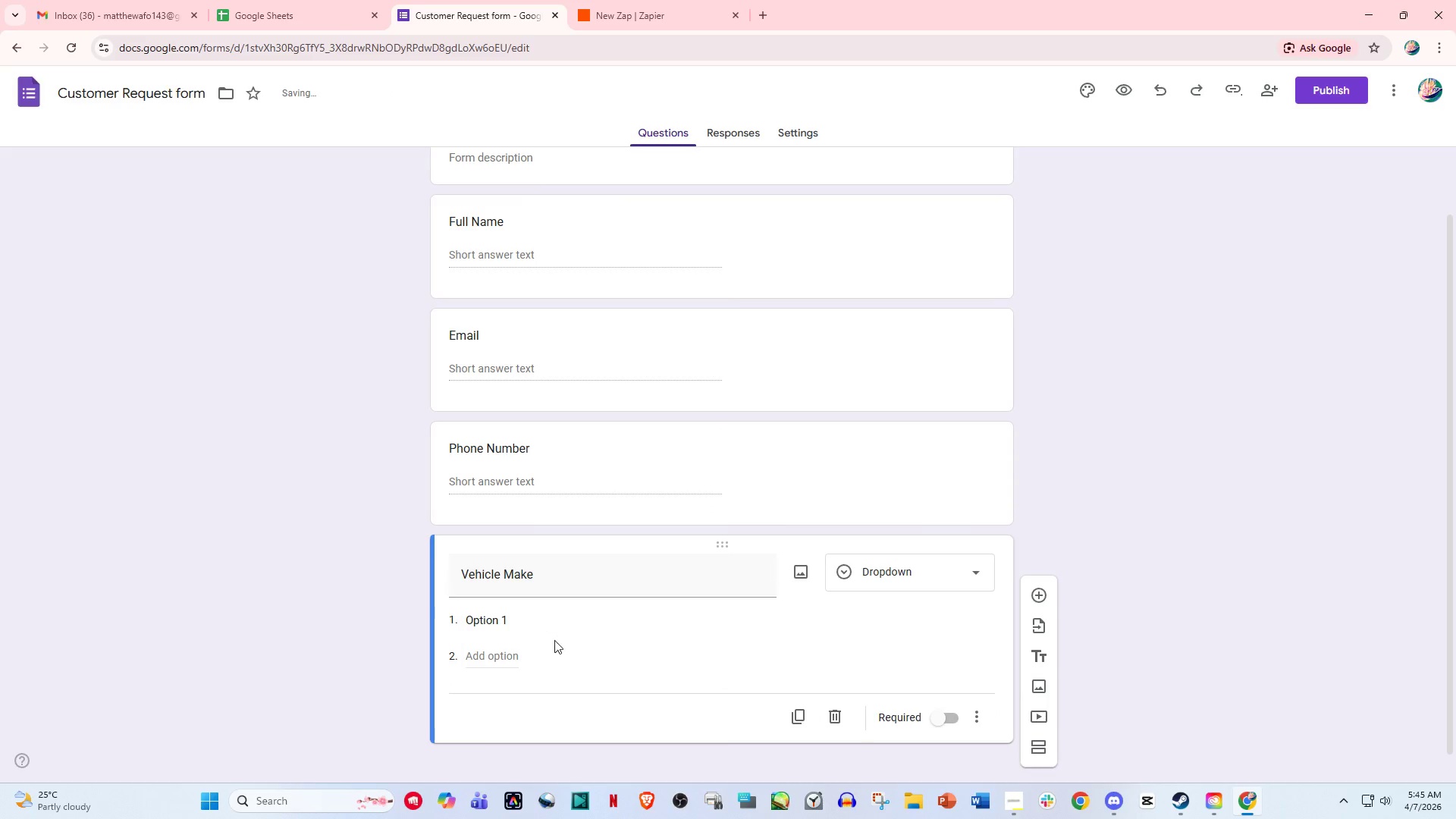 
left_click([541, 632])
 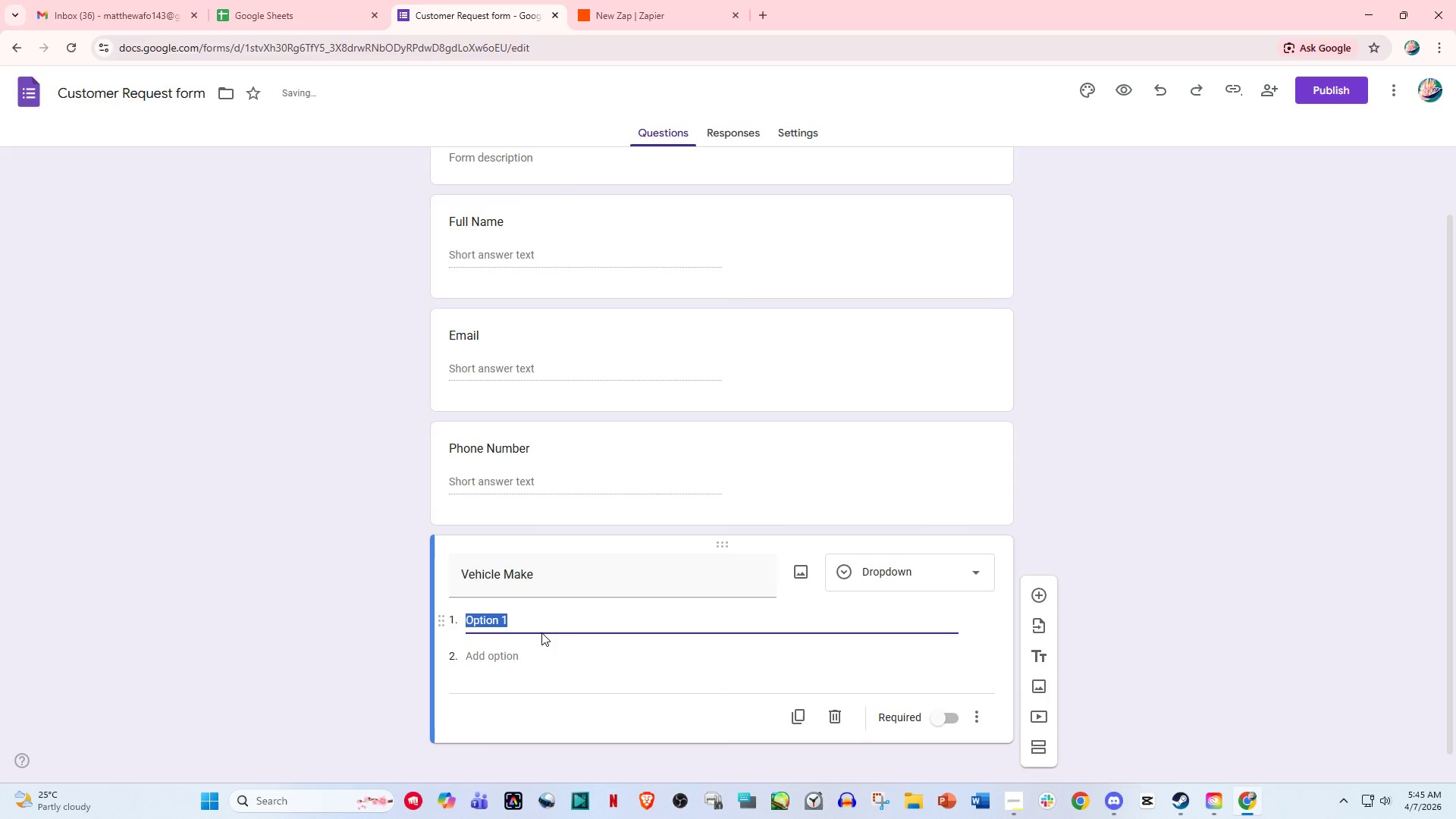 
type(BMW)
 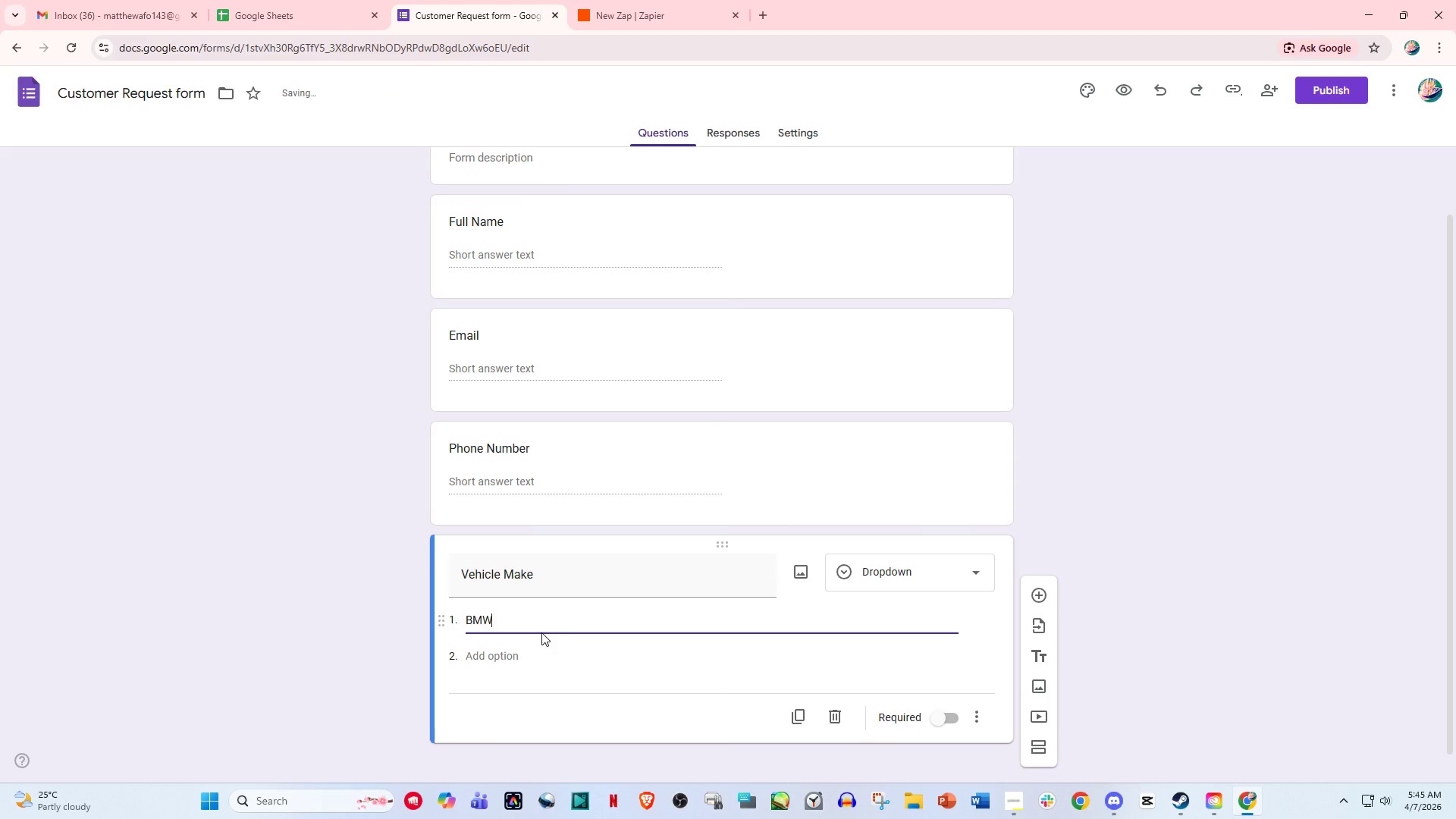 
left_click([541, 632])
 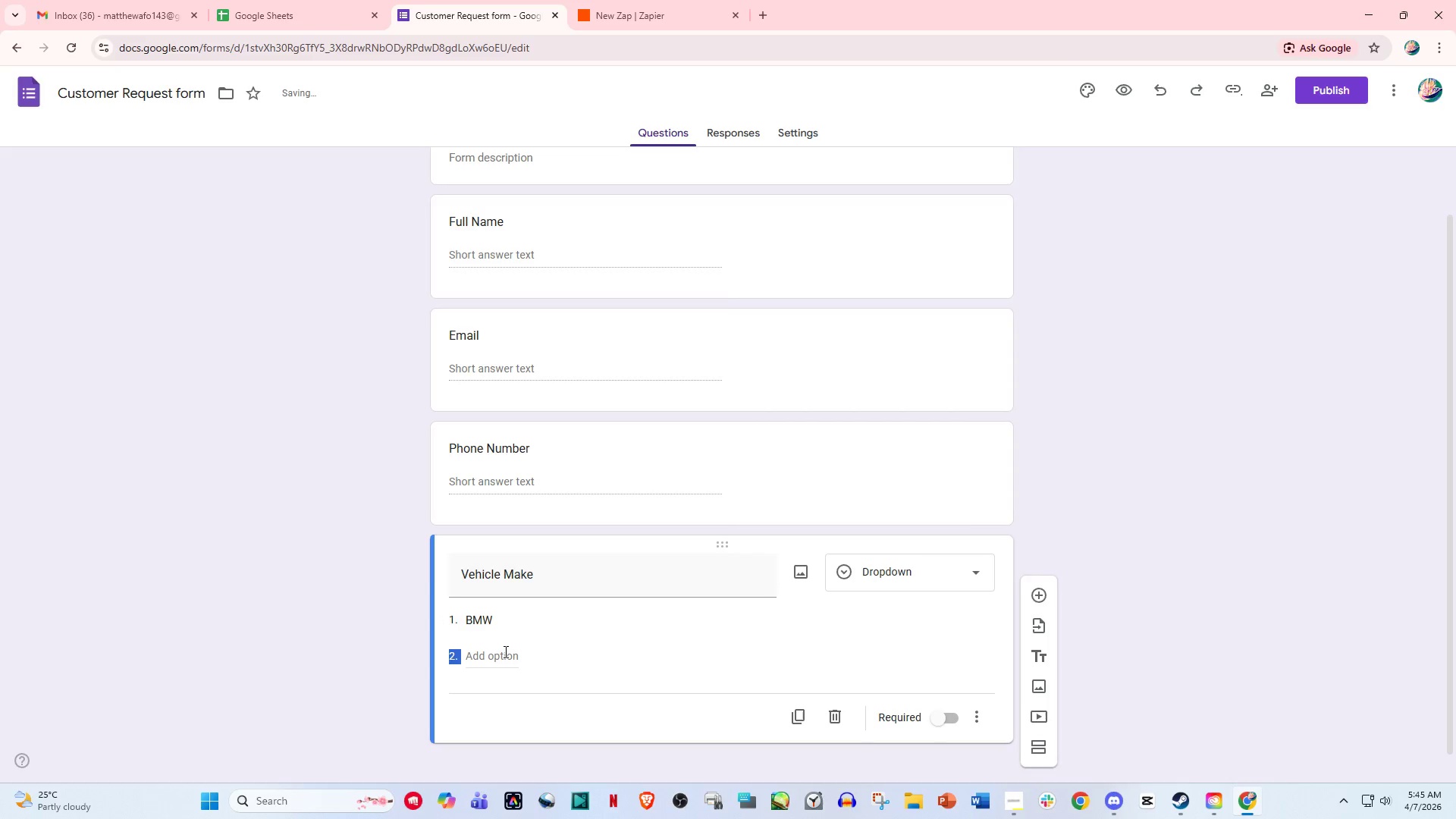 
double_click([504, 651])
 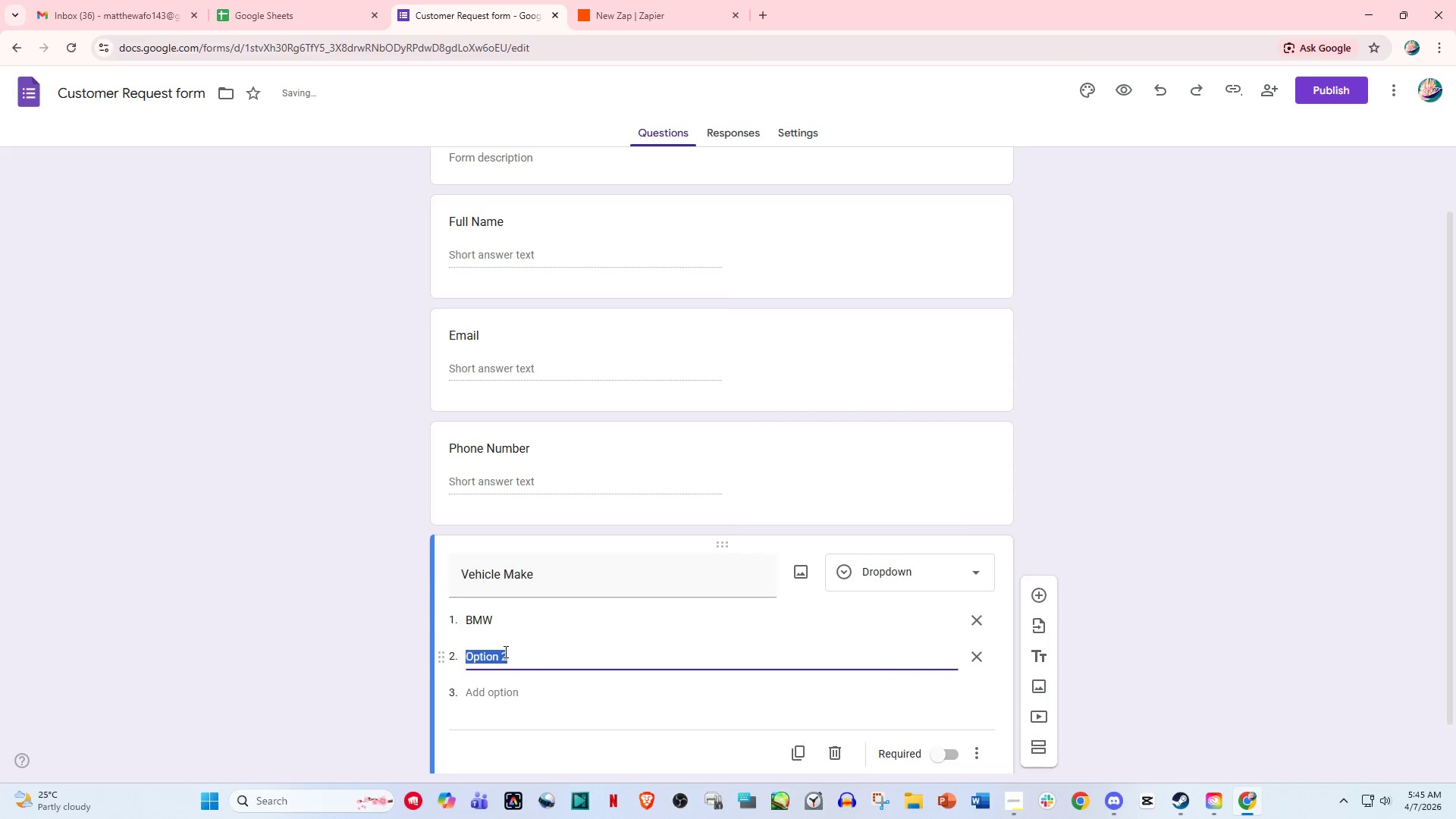 
type(Subaru)
 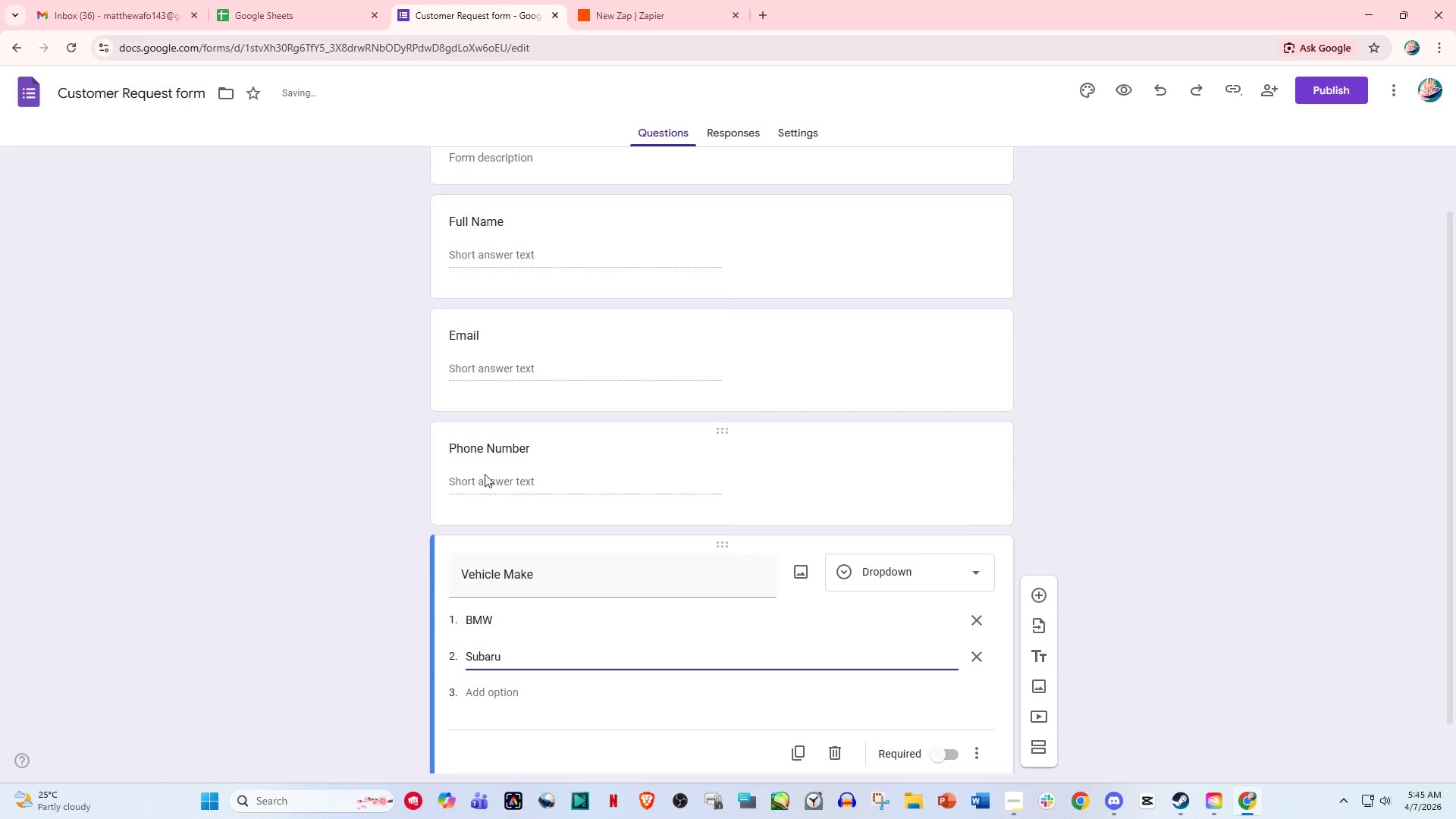 
left_click([518, 619])
 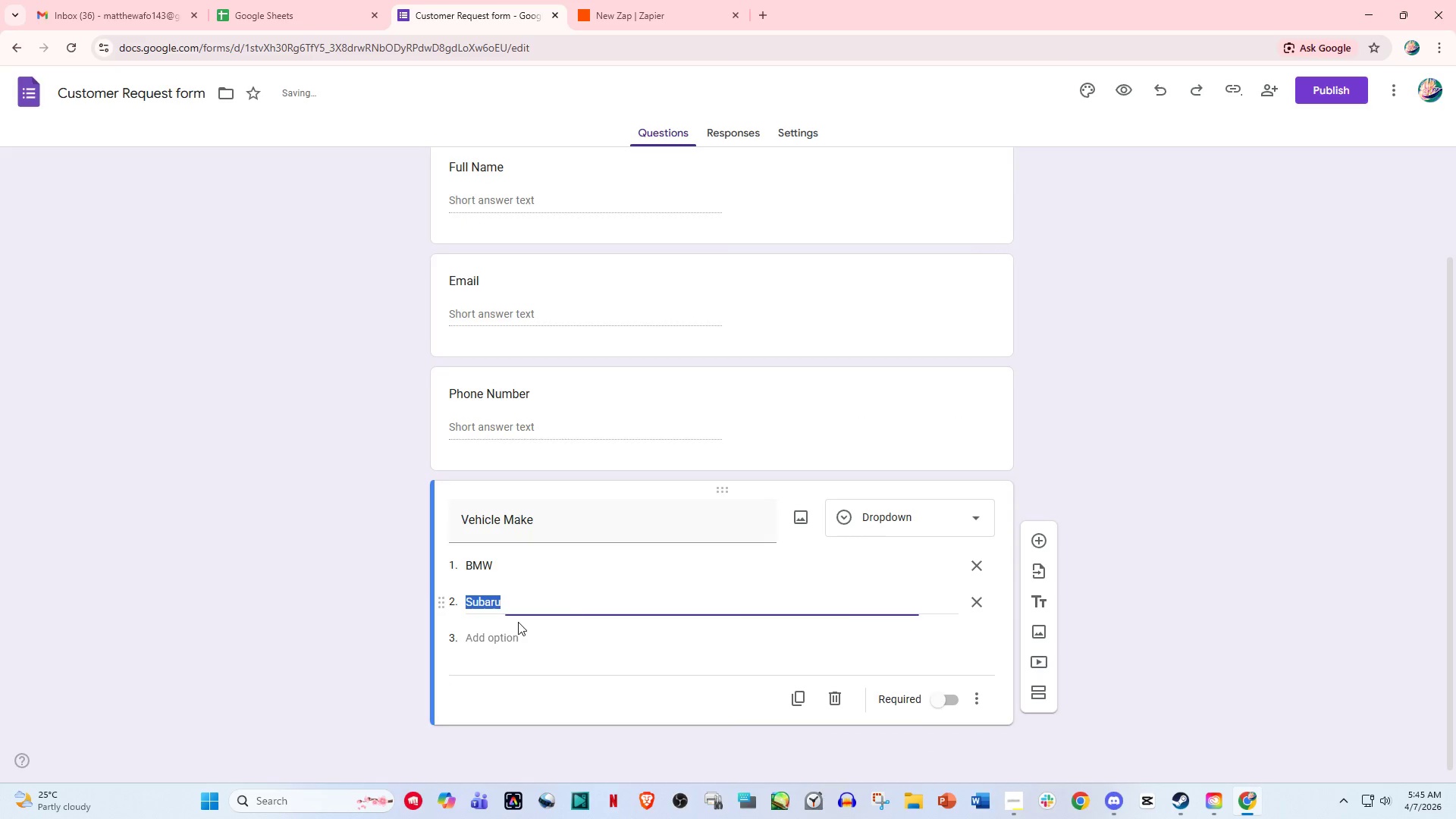 
scroll: coordinate [485, 510], scroll_direction: down, amount: 4.0
 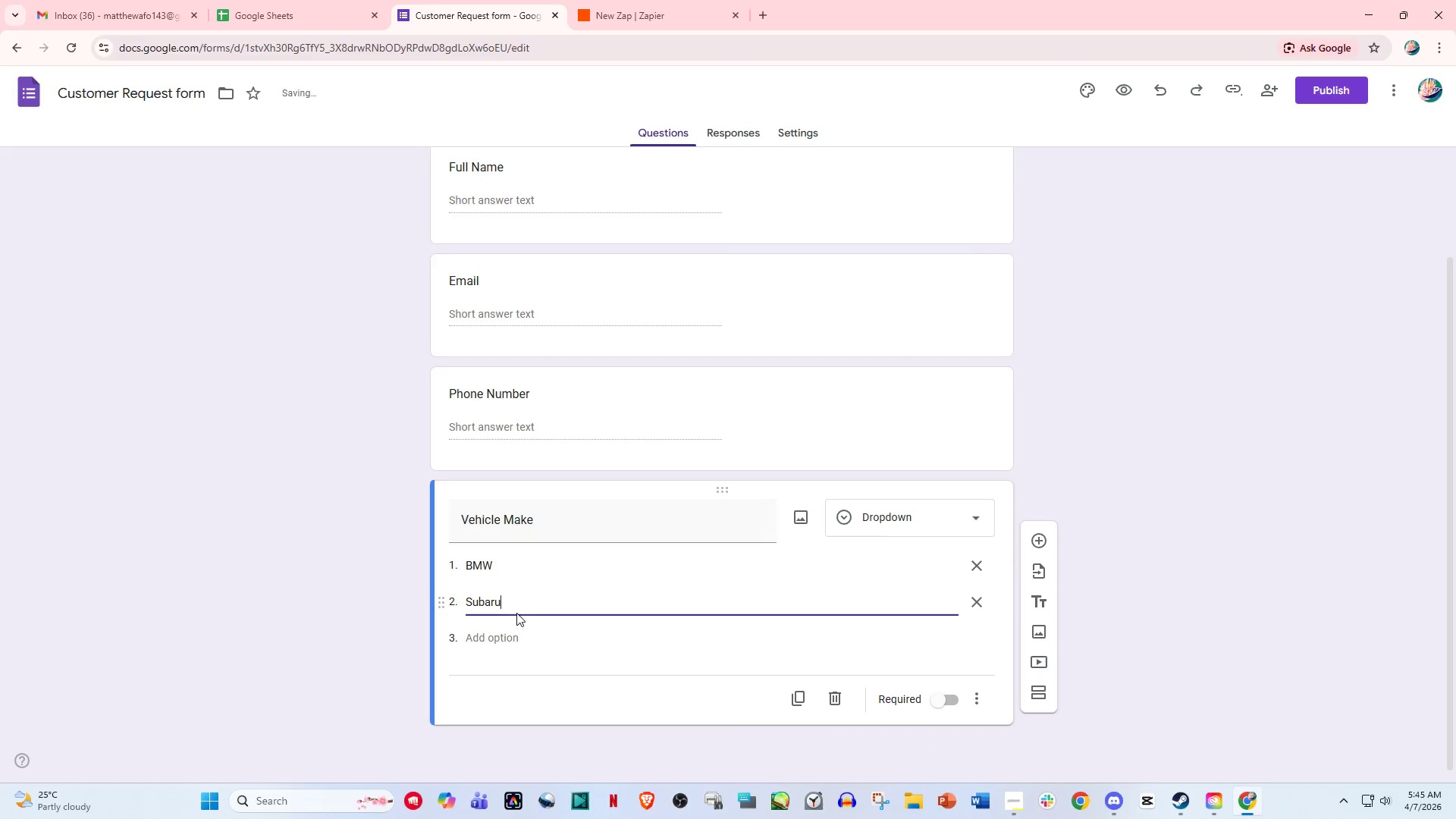 
double_click([517, 629])
 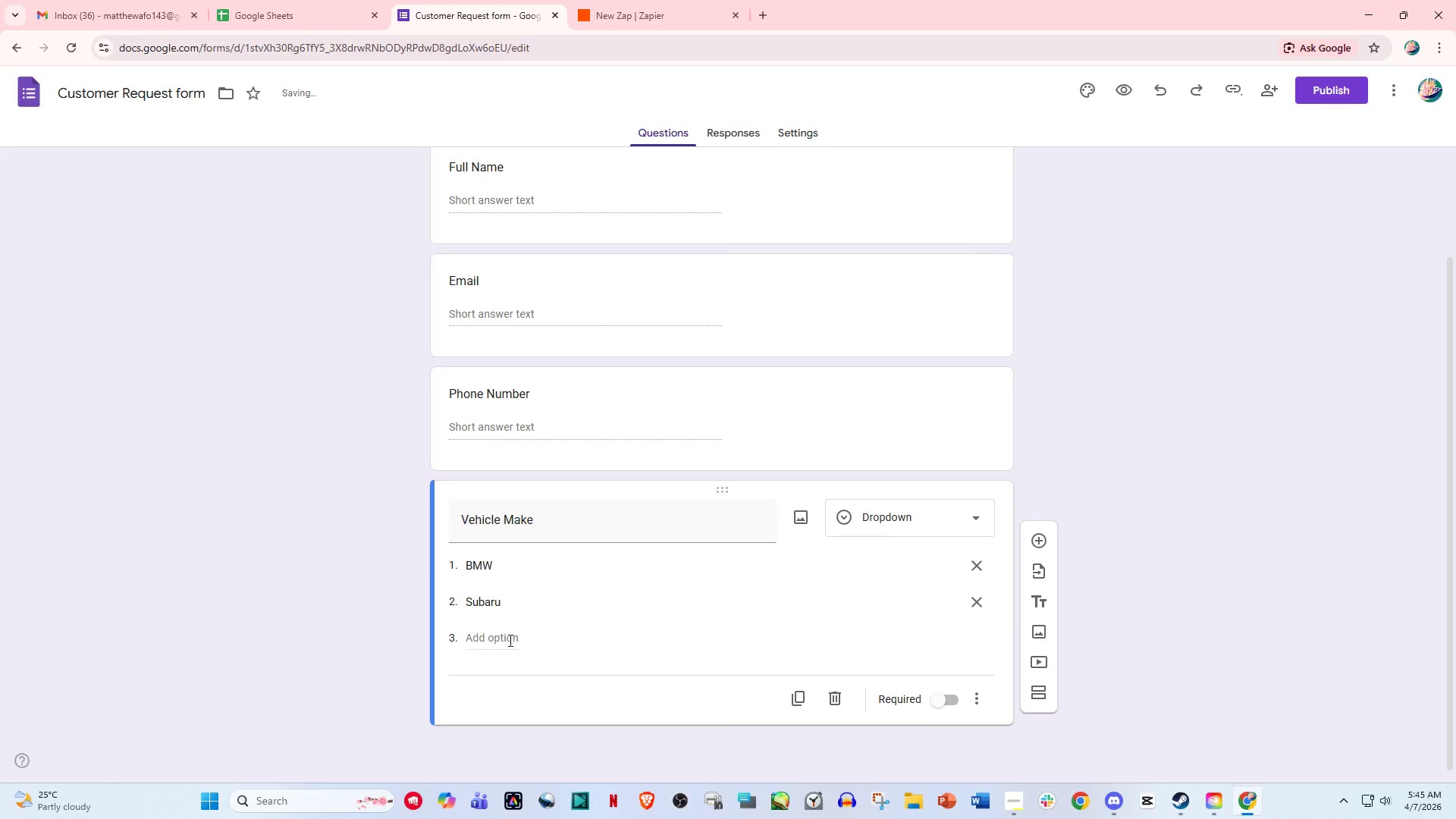 
triple_click([509, 640])
 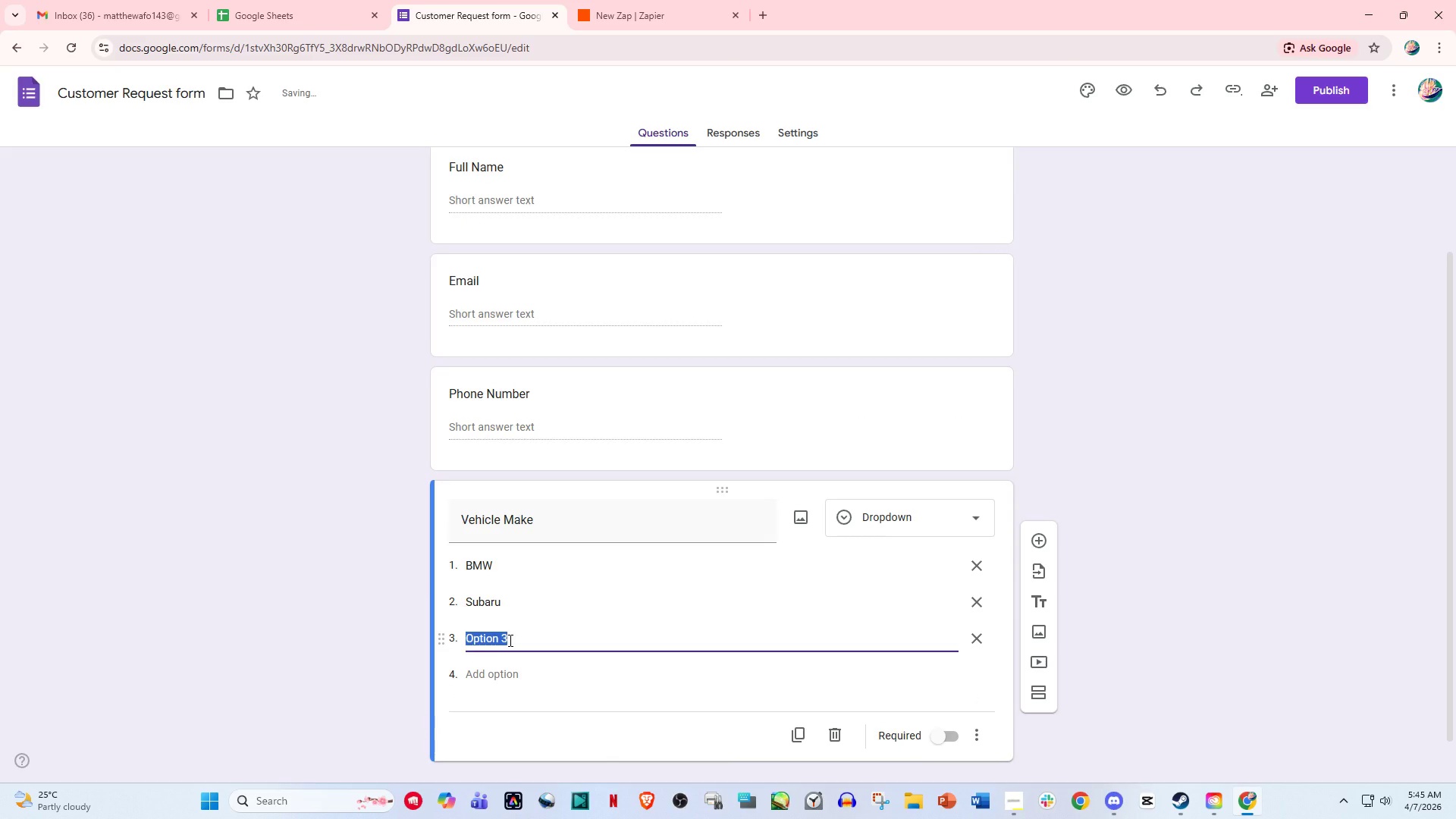 
type(Toyota)
 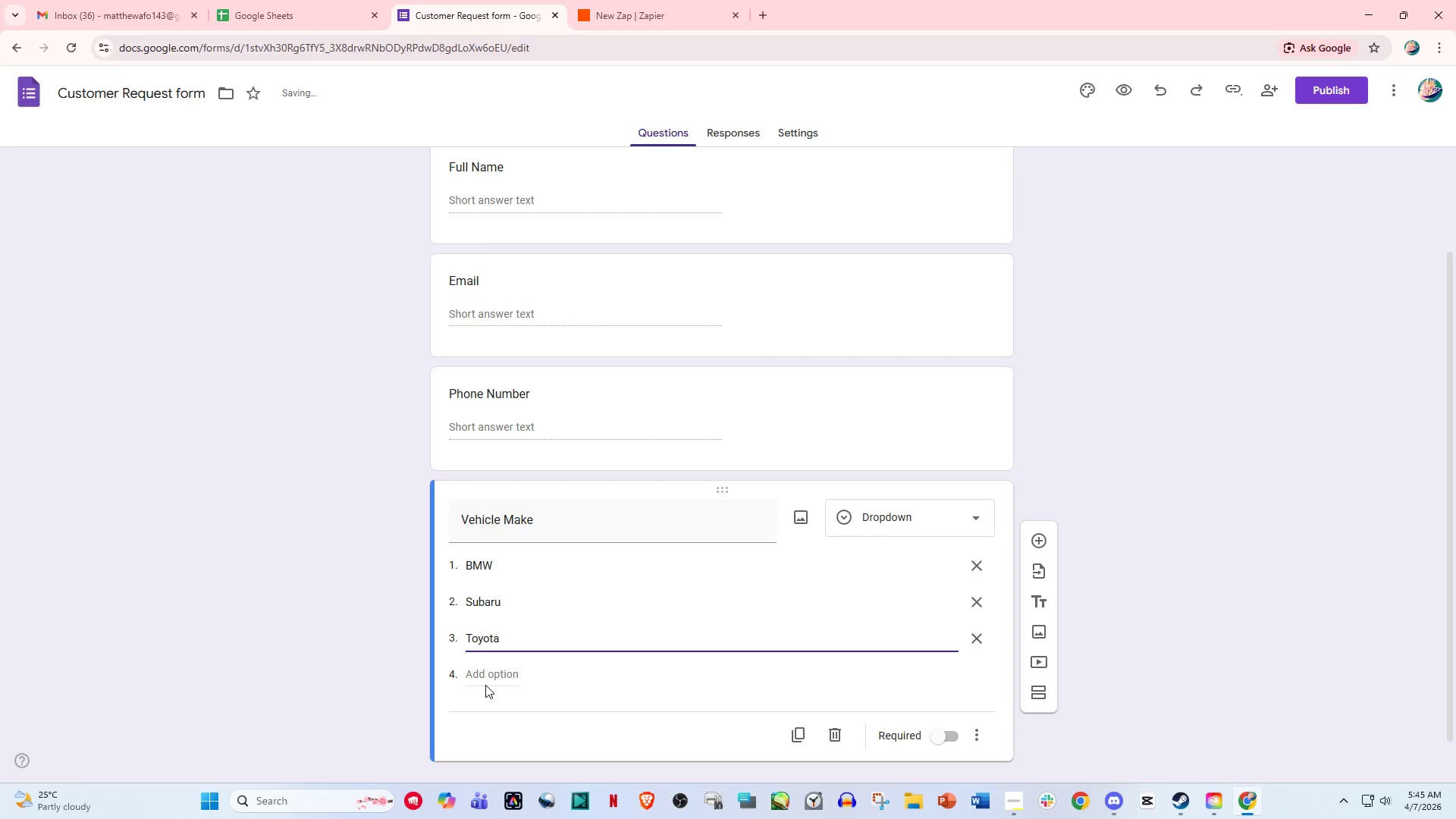 
left_click([512, 673])
 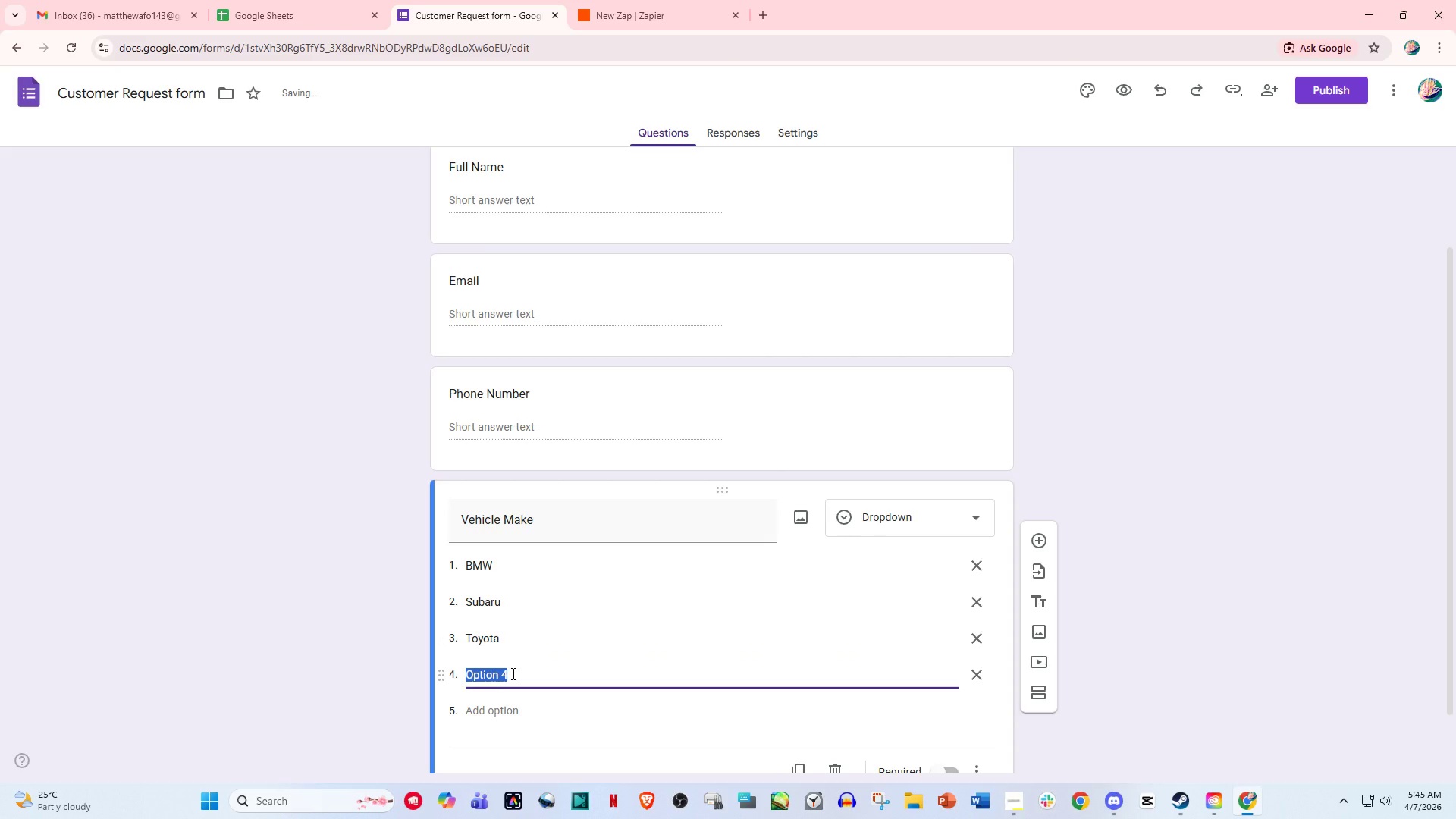 
hold_key(key=ShiftLeft, duration=1.5)
 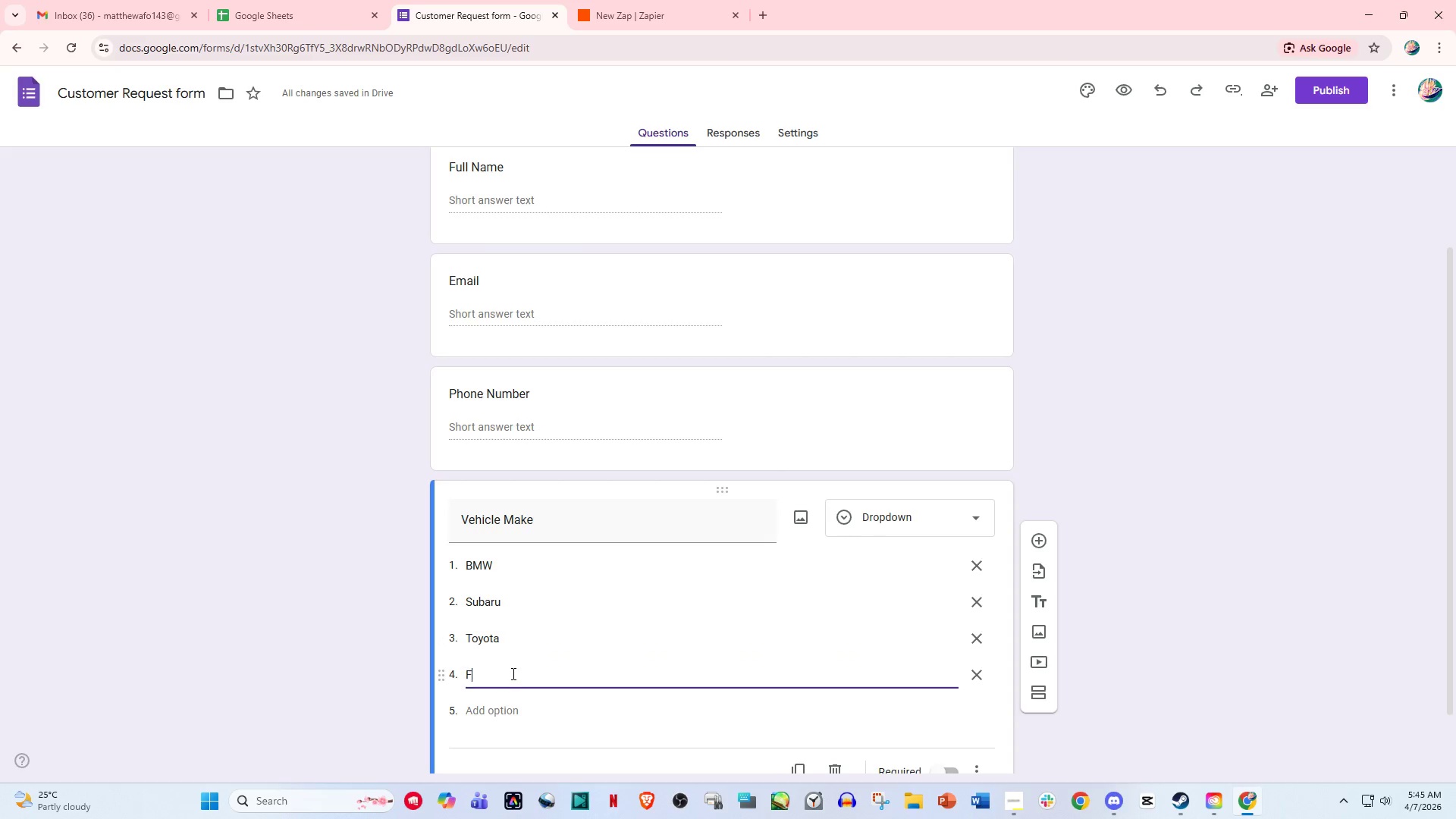 
type(Ford)
 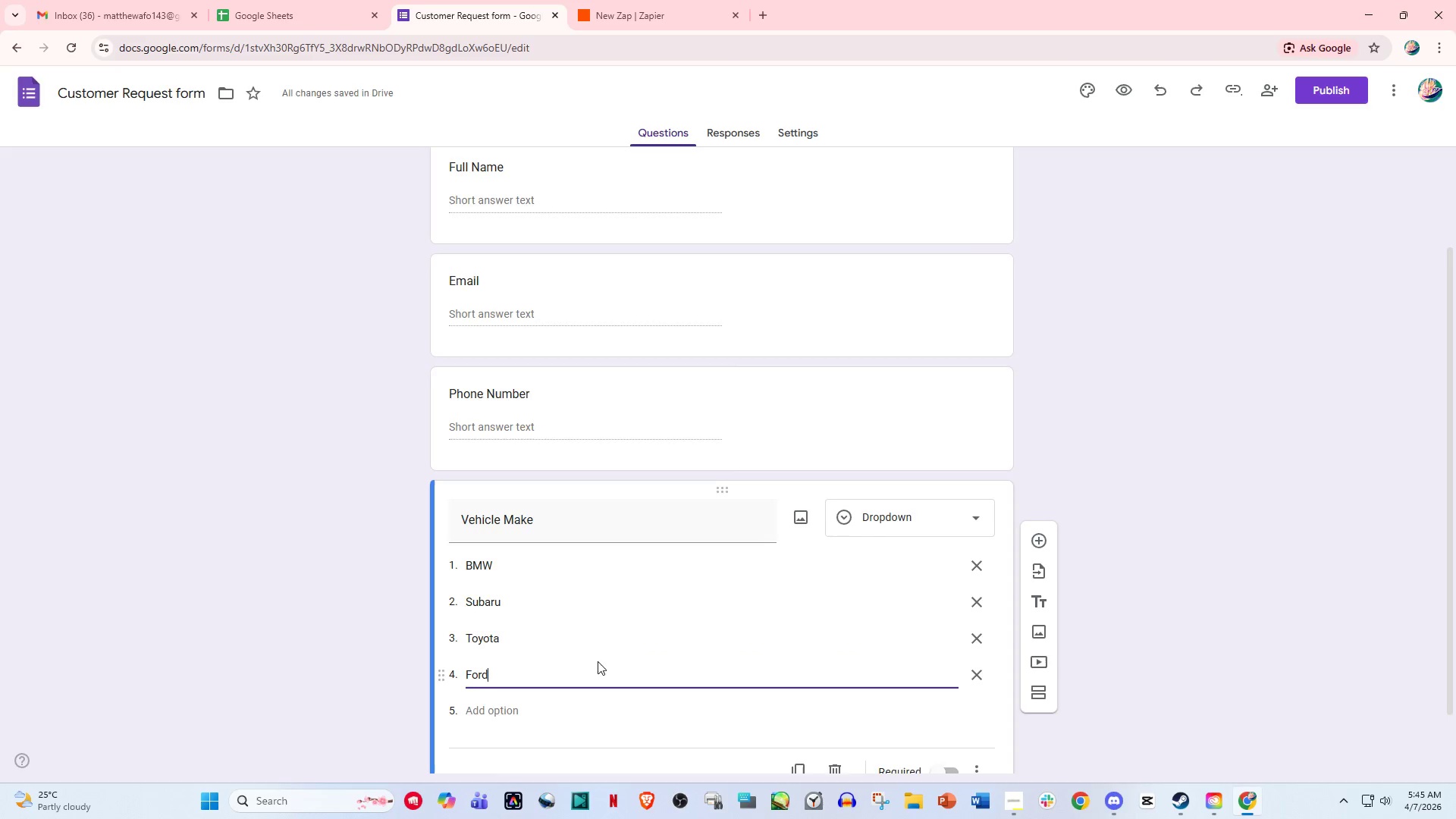 
scroll: coordinate [654, 655], scroll_direction: down, amount: 3.0
 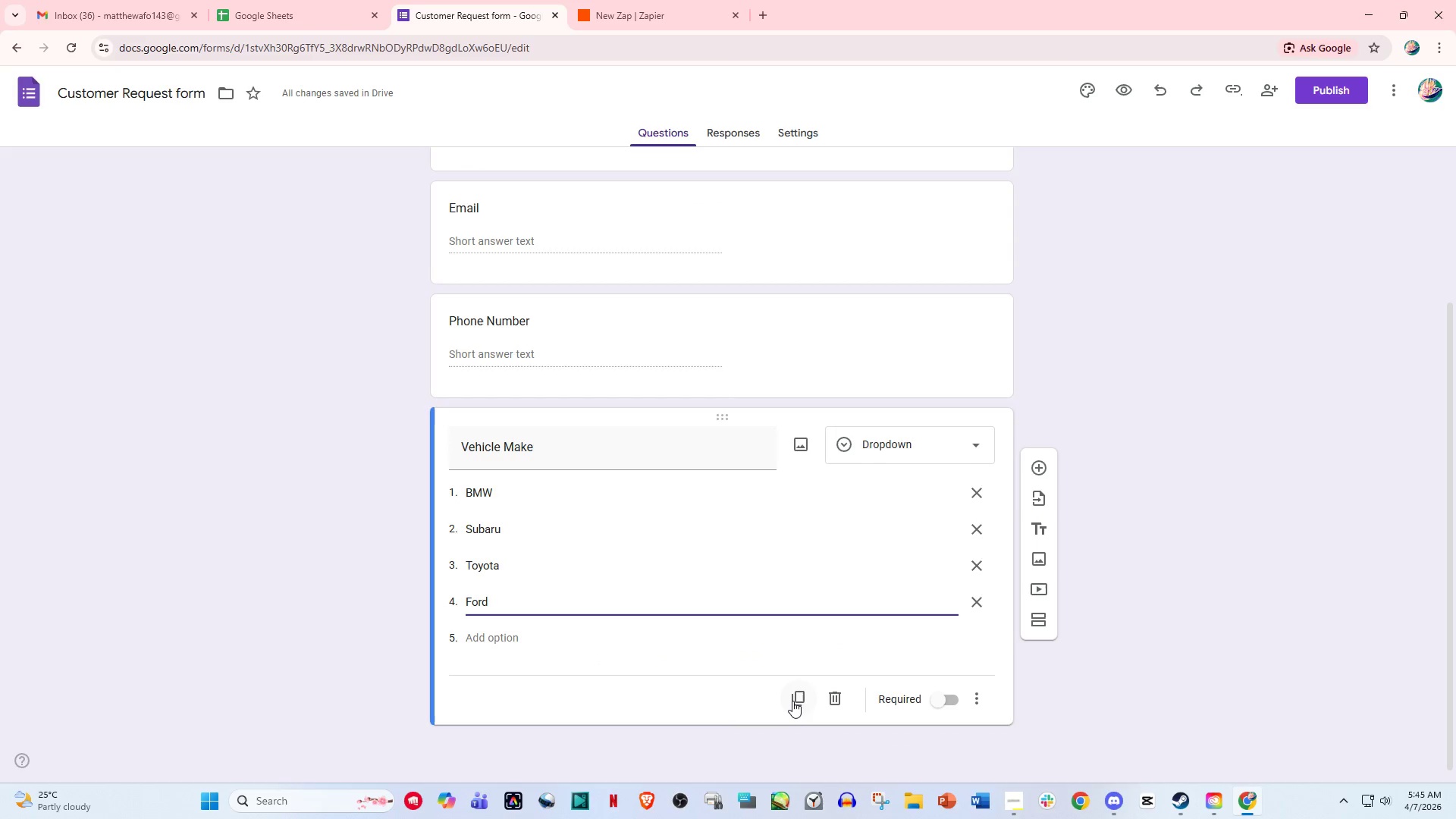 
left_click([792, 701])
 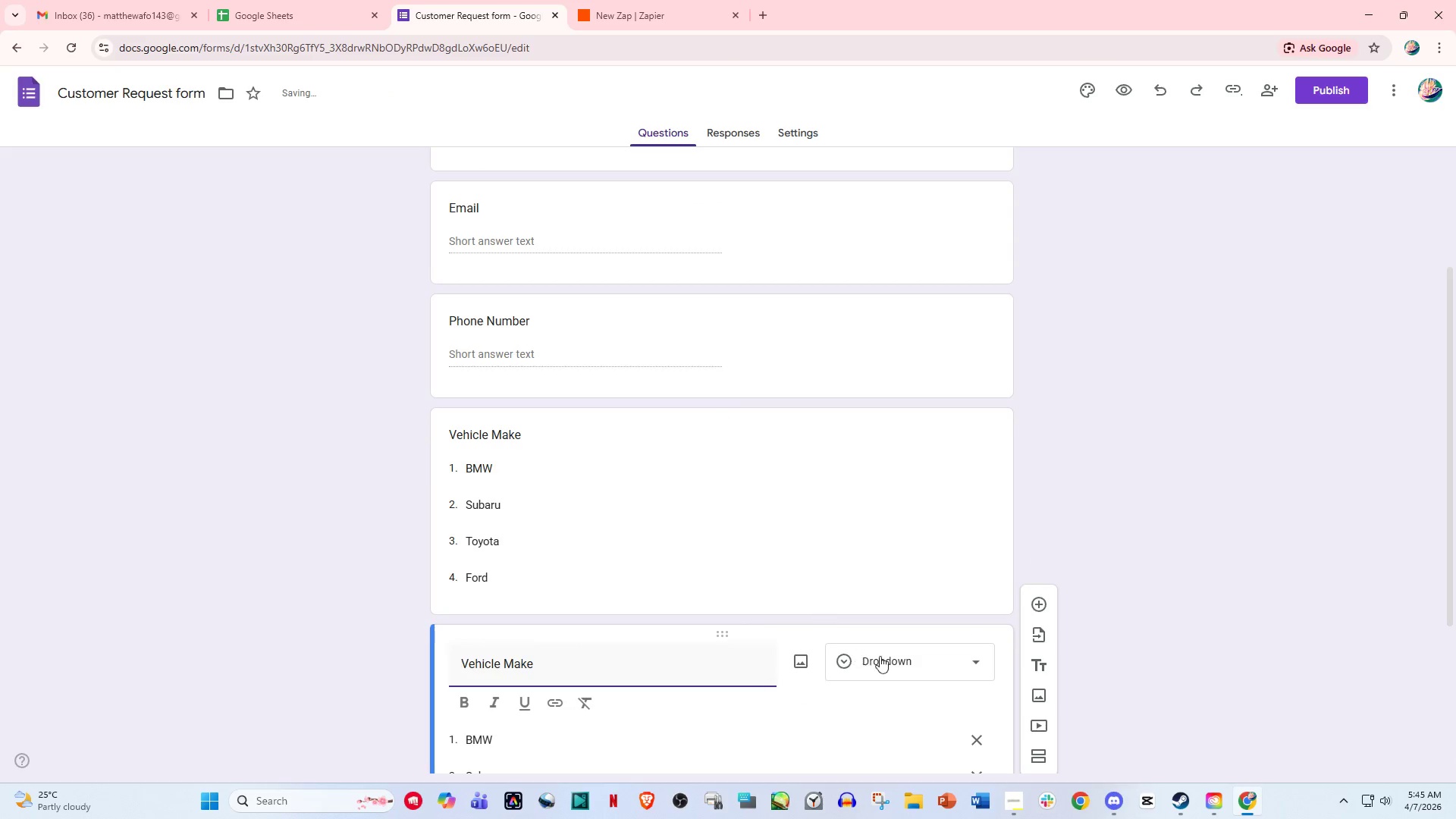 
left_click([921, 655])
 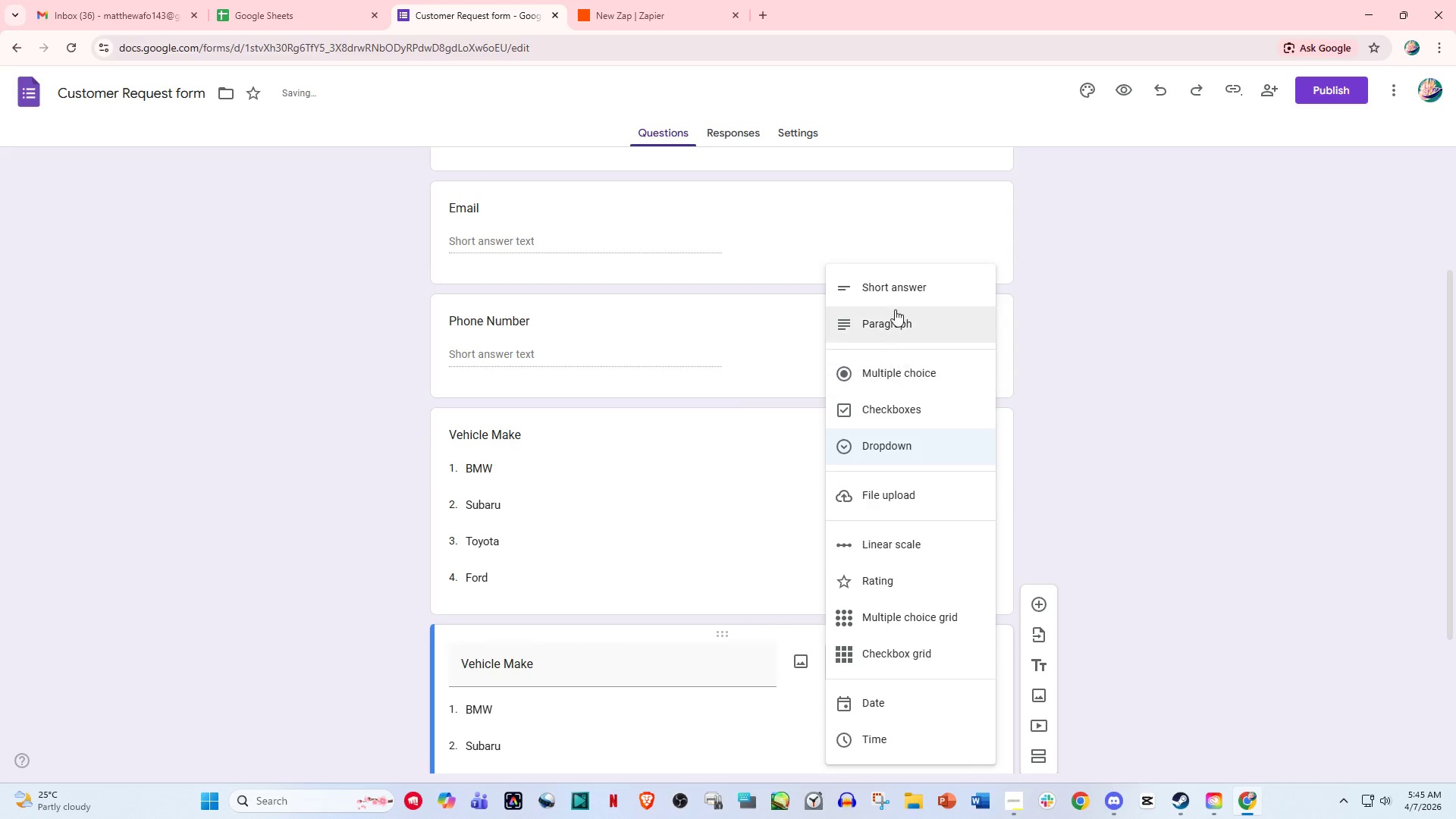 
left_click([895, 288])
 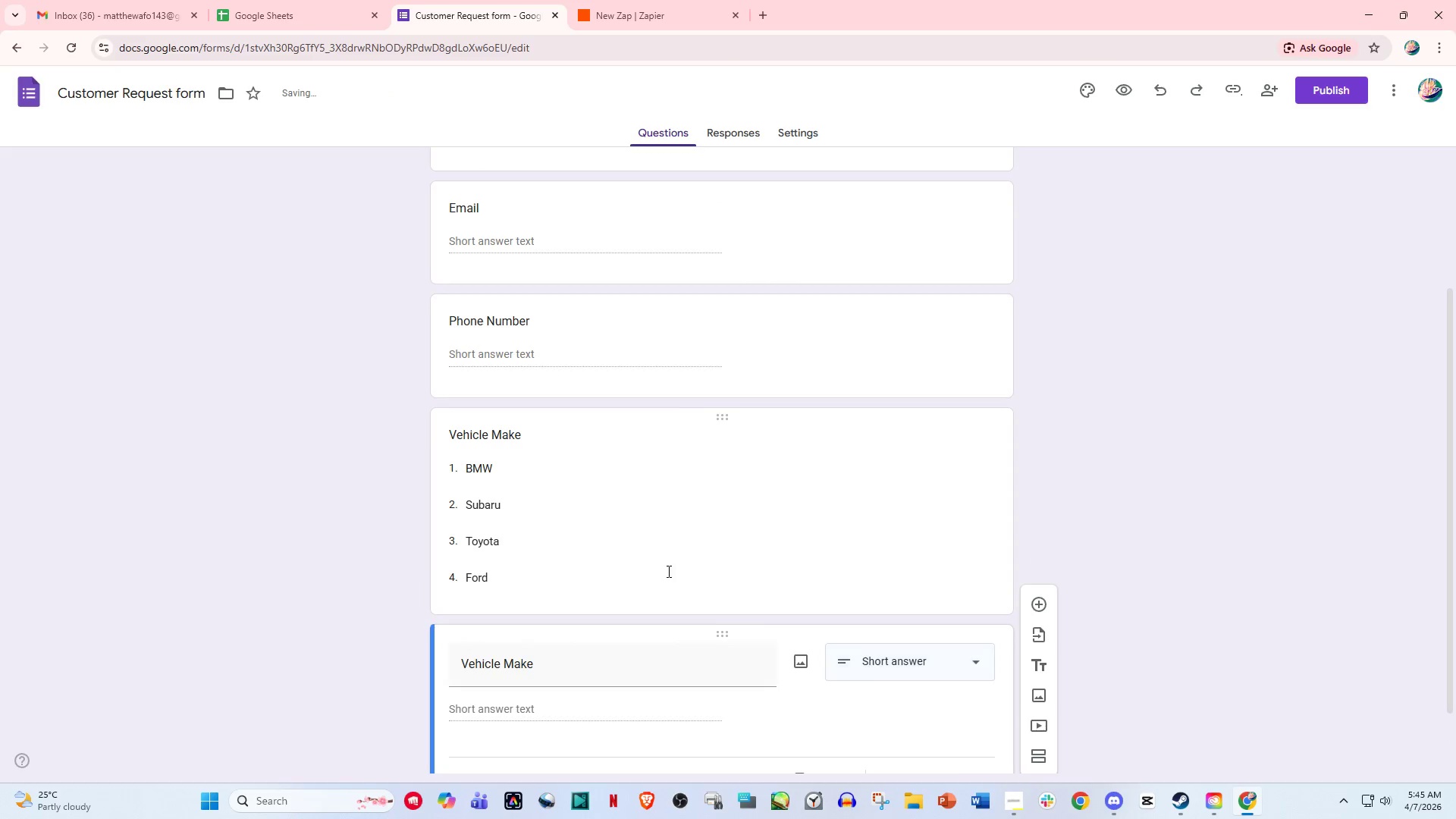 
scroll: coordinate [665, 574], scroll_direction: down, amount: 3.0
 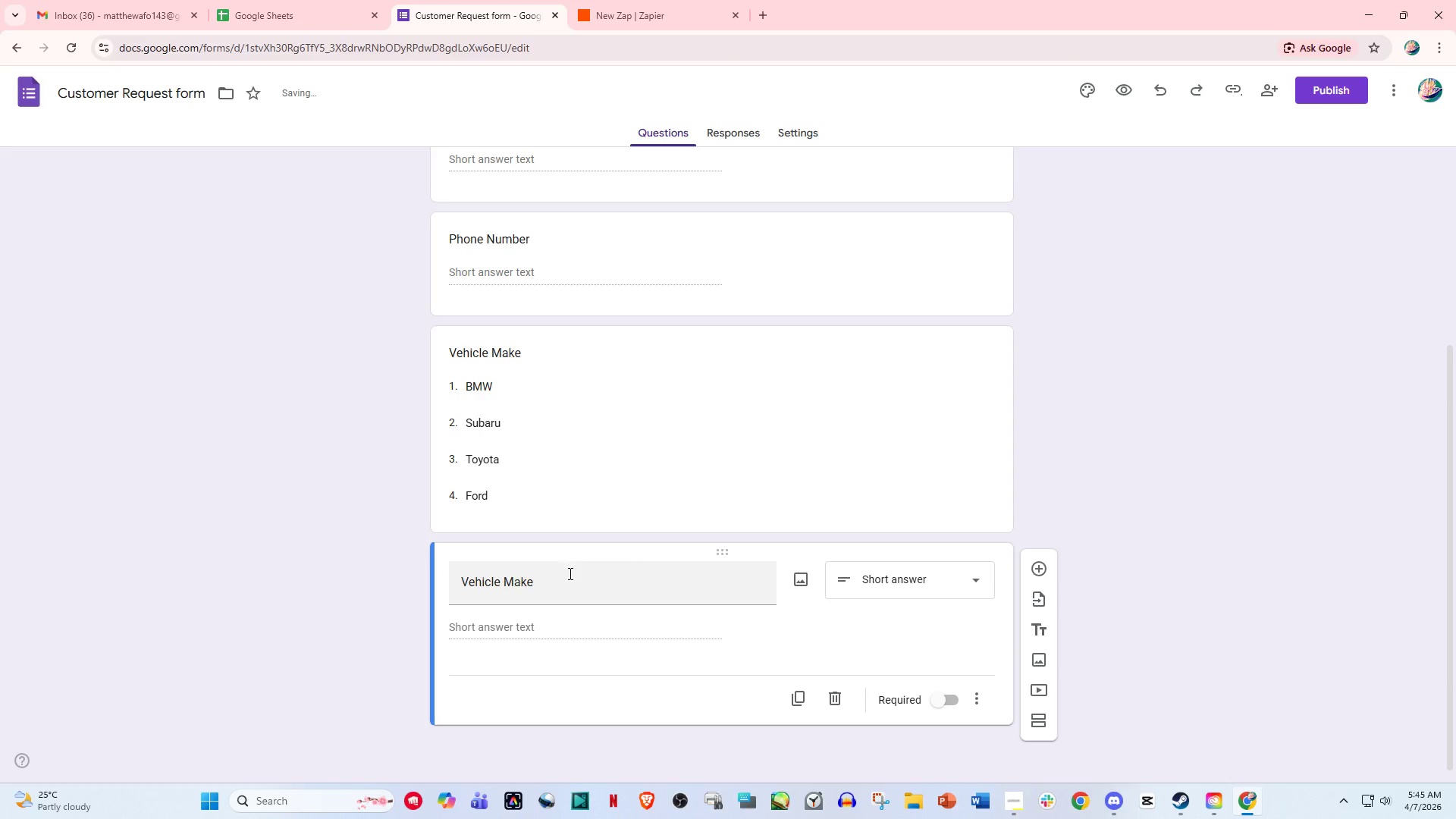 
left_click_drag(start_coordinate=[571, 576], to_coordinate=[397, 590])
 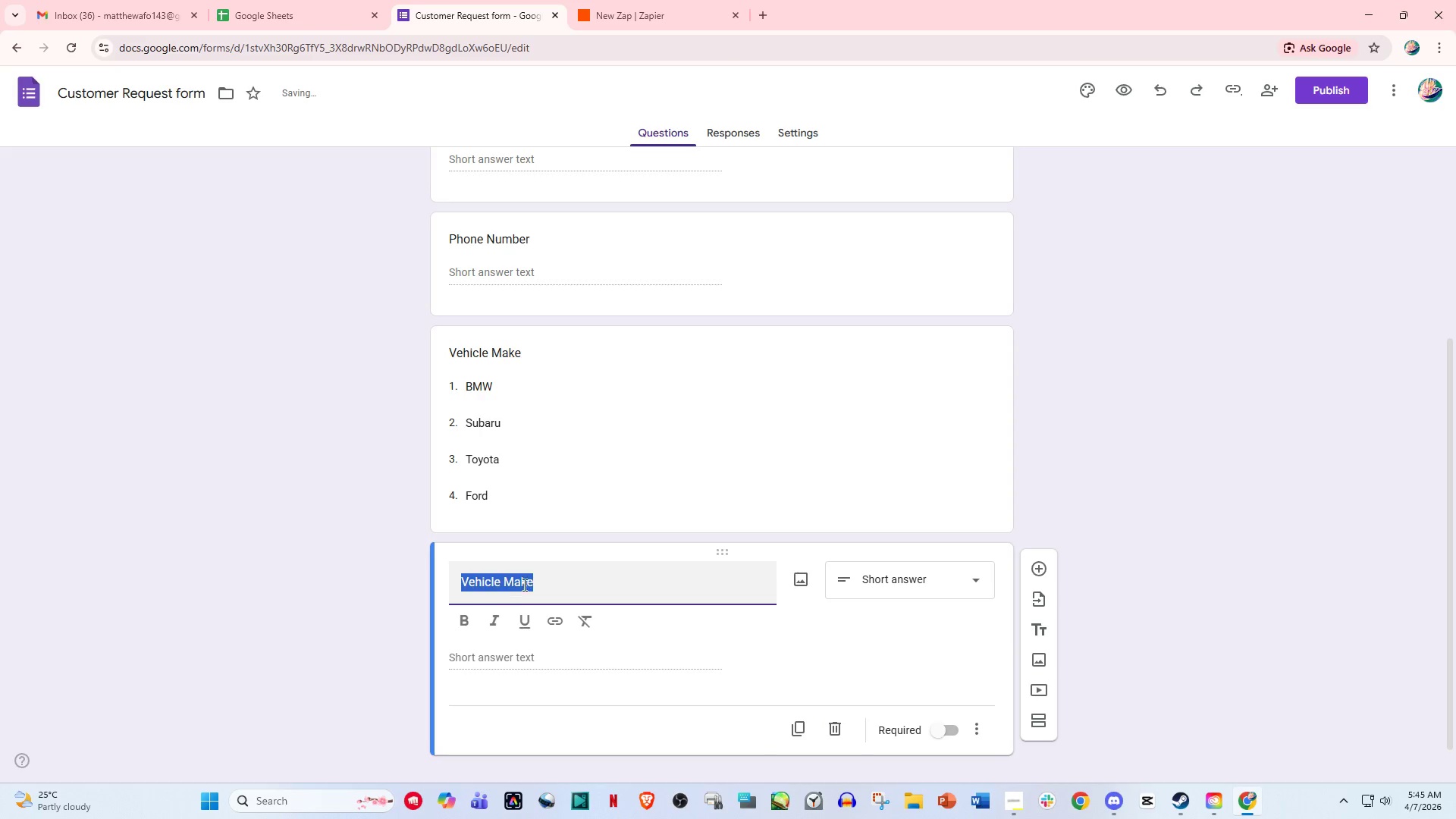 
left_click([527, 582])
 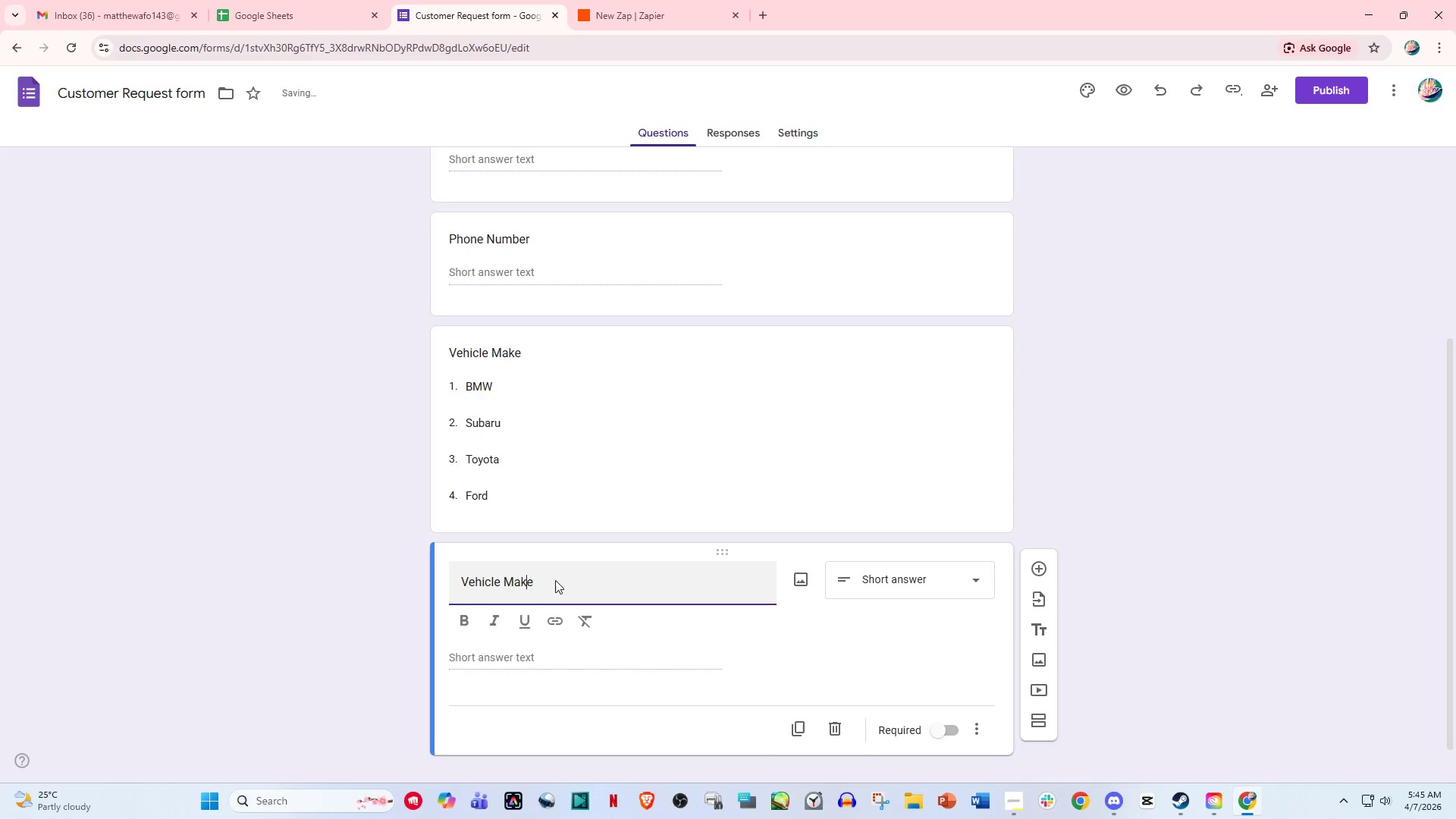 
left_click_drag(start_coordinate=[555, 580], to_coordinate=[511, 580])
 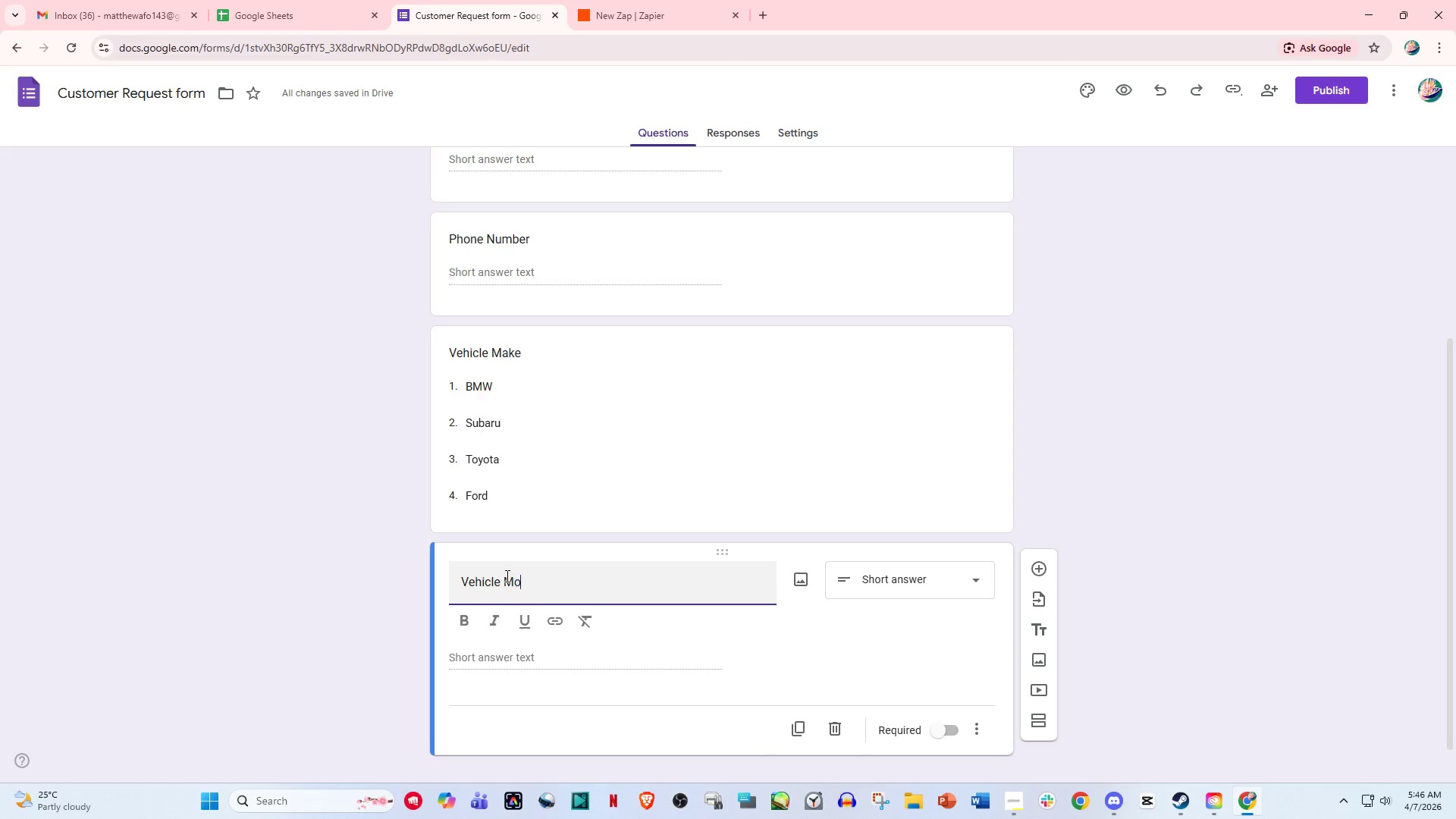 
type(odel)
 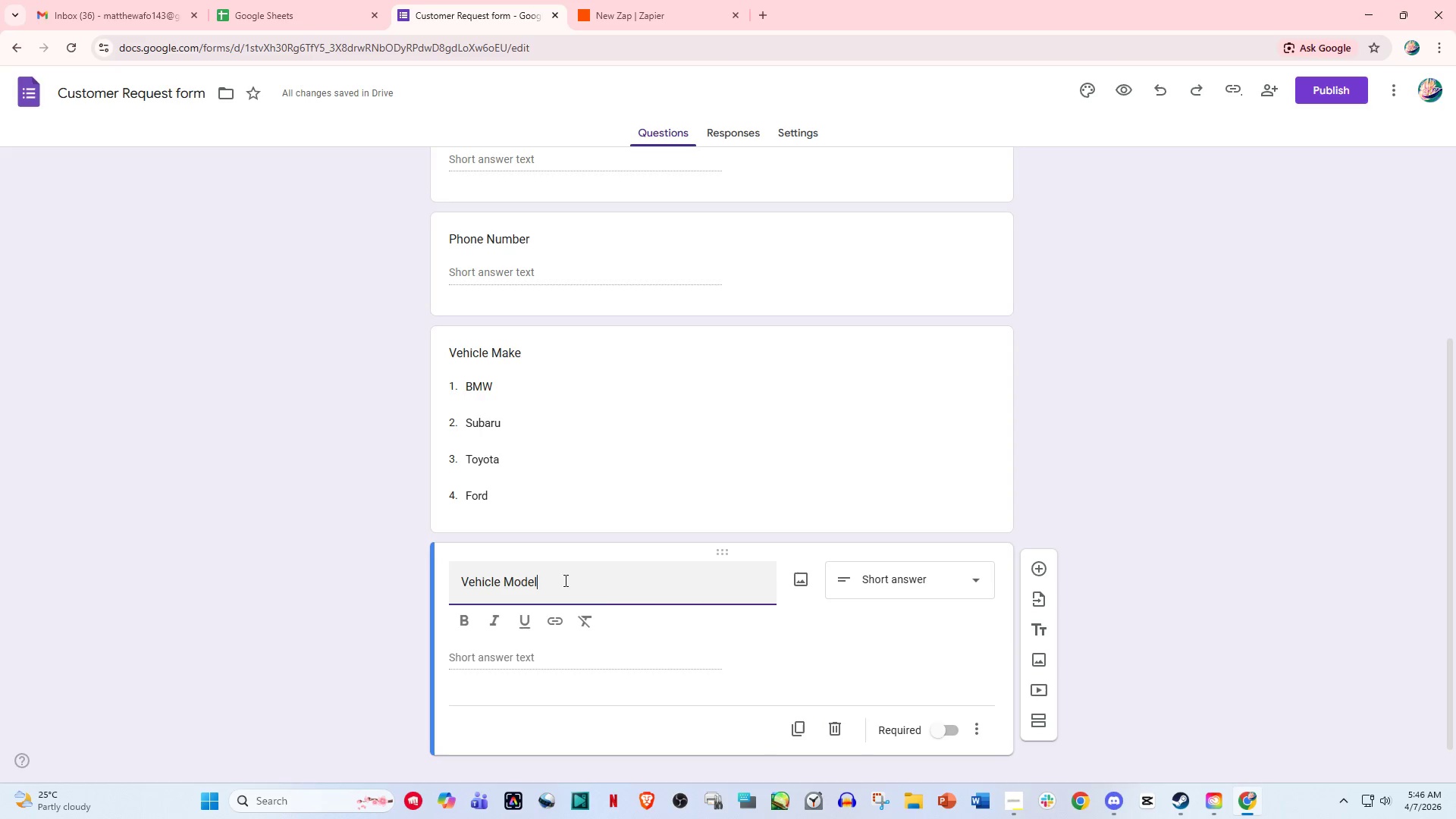 
scroll: coordinate [693, 637], scroll_direction: down, amount: 7.0
 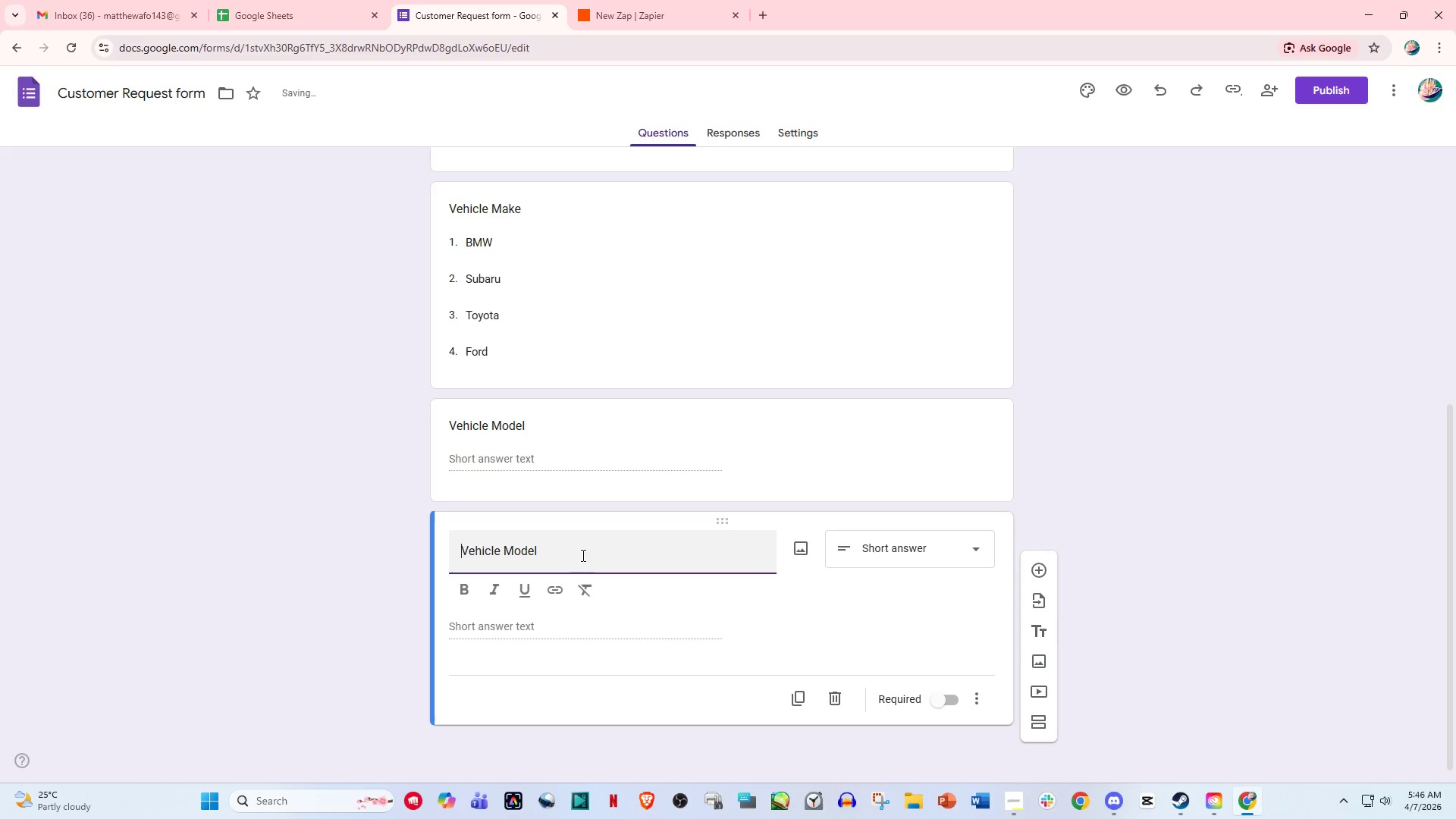 
left_click_drag(start_coordinate=[574, 552], to_coordinate=[328, 551])
 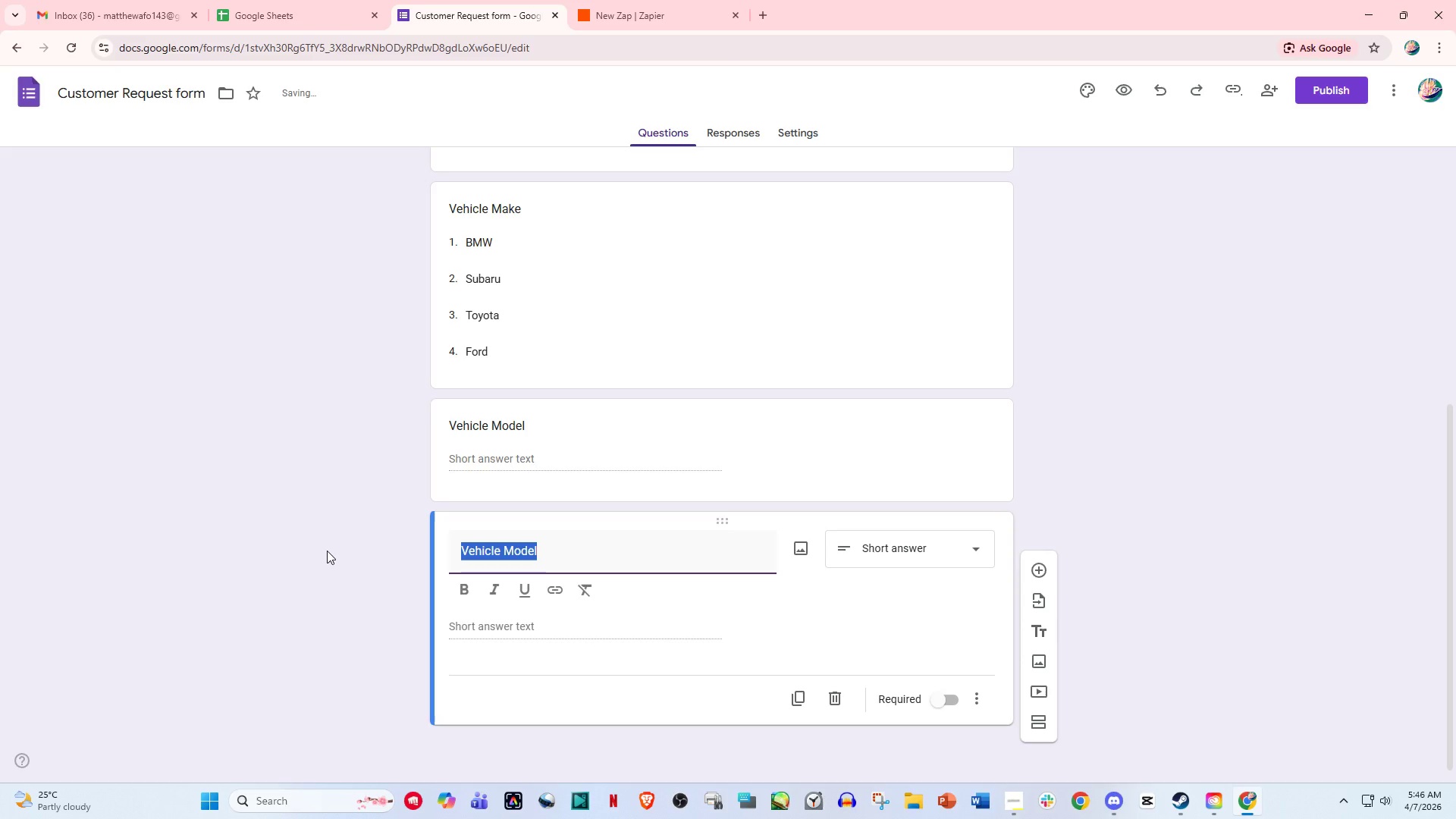 
type(Tune Type)
 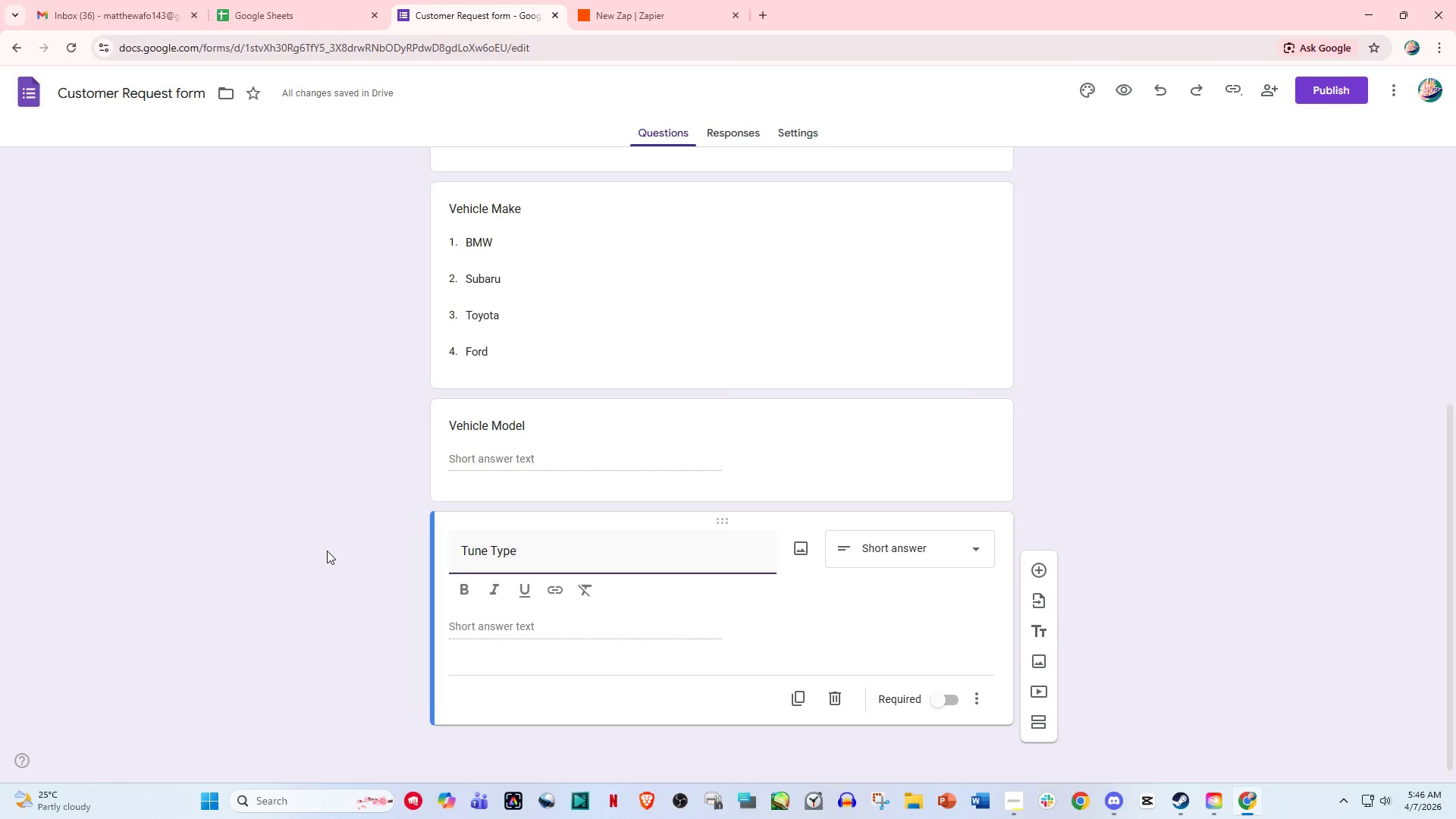 
left_click([886, 544])
 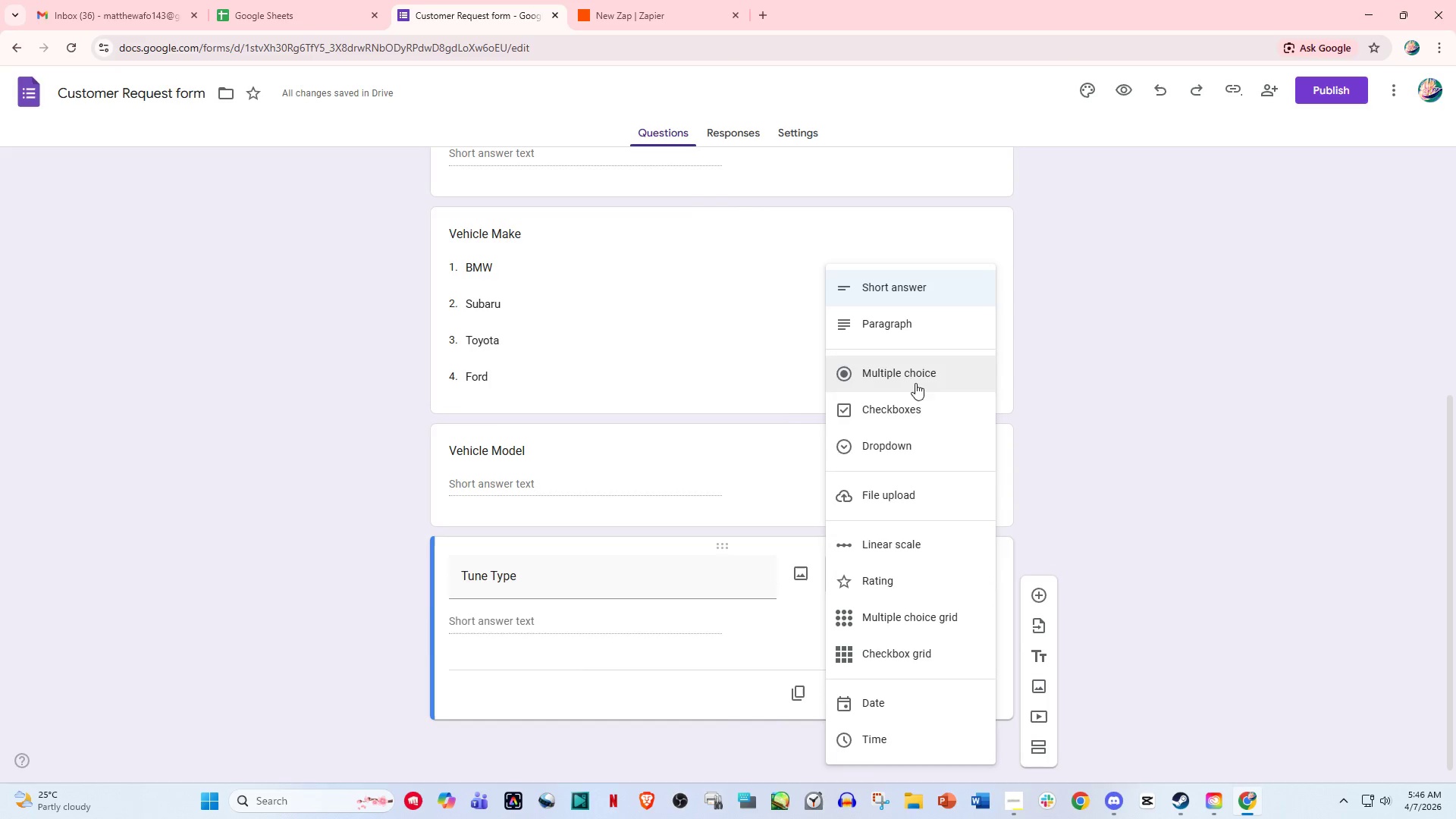 
left_click([897, 447])
 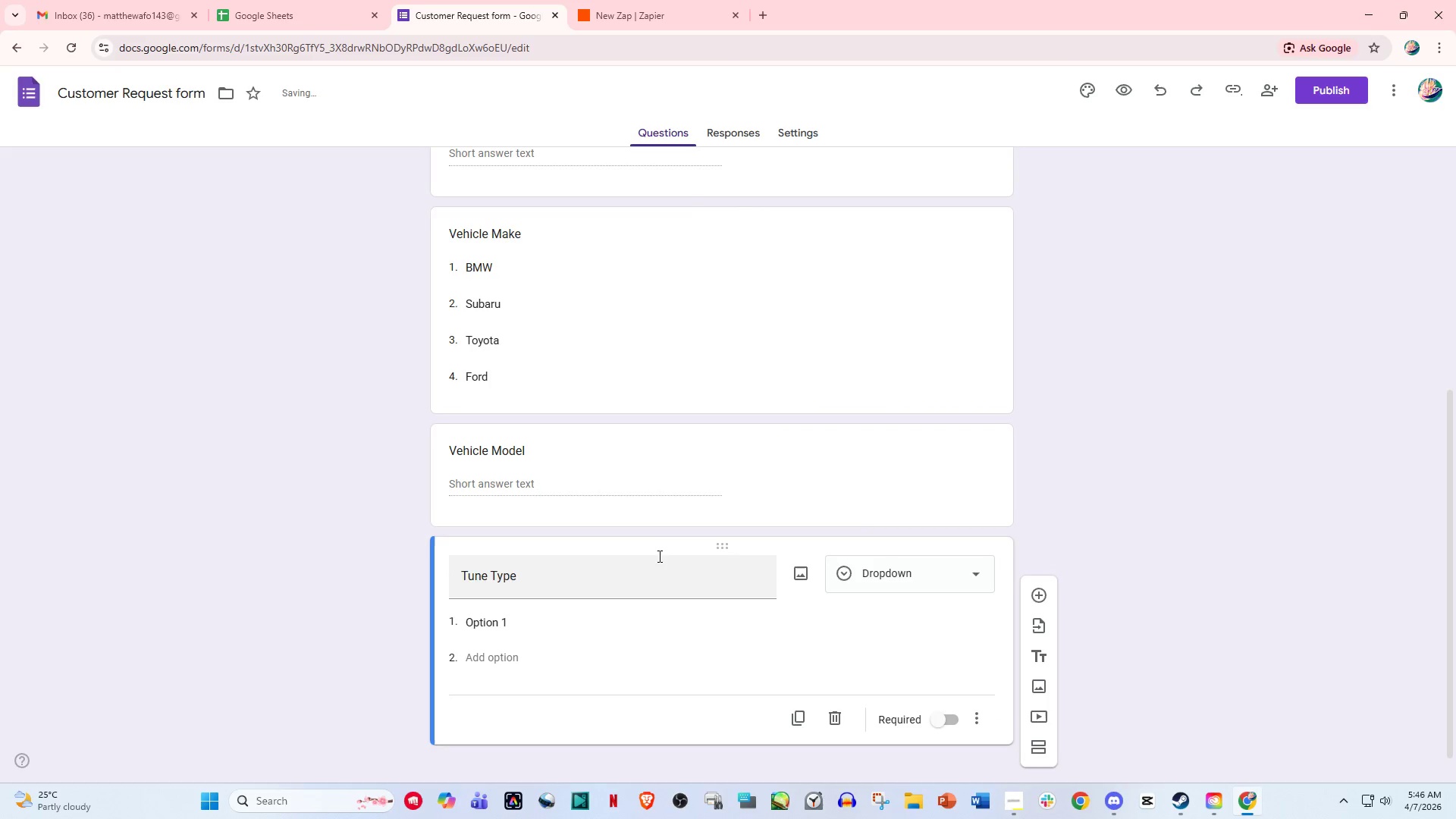 
scroll: coordinate [657, 558], scroll_direction: down, amount: 3.0
 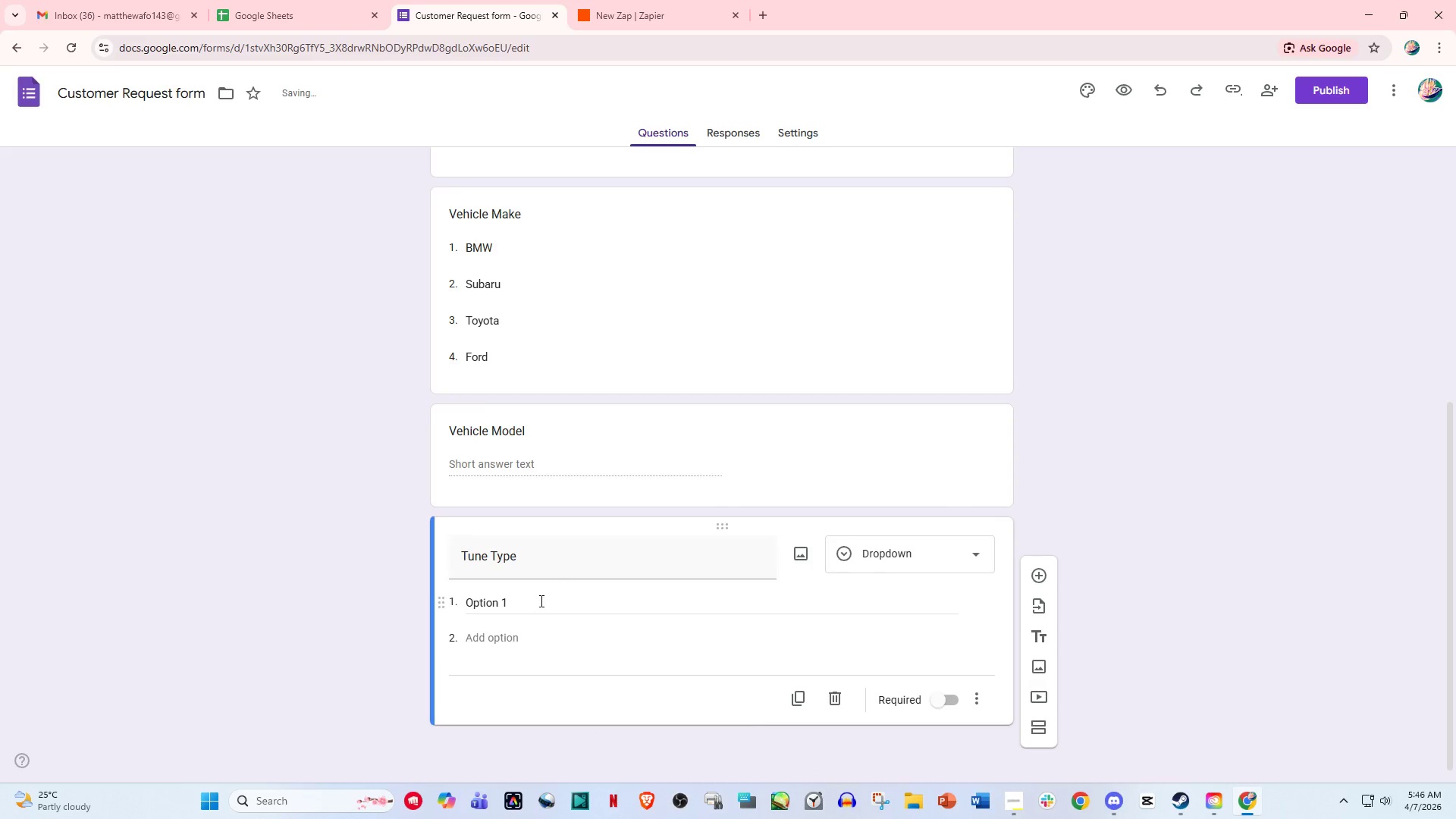 
left_click([538, 601])
 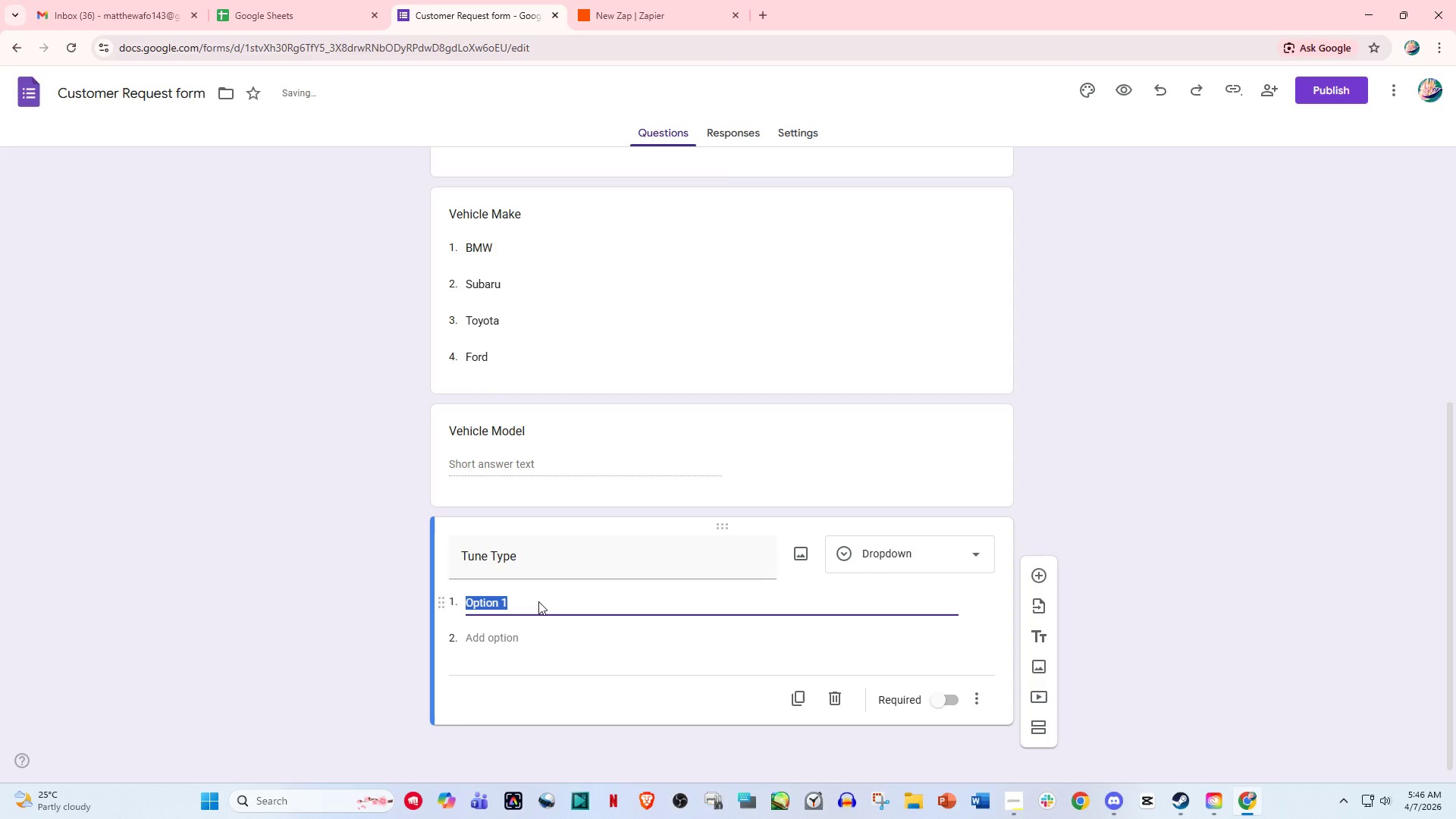 
type(Stage 1)
 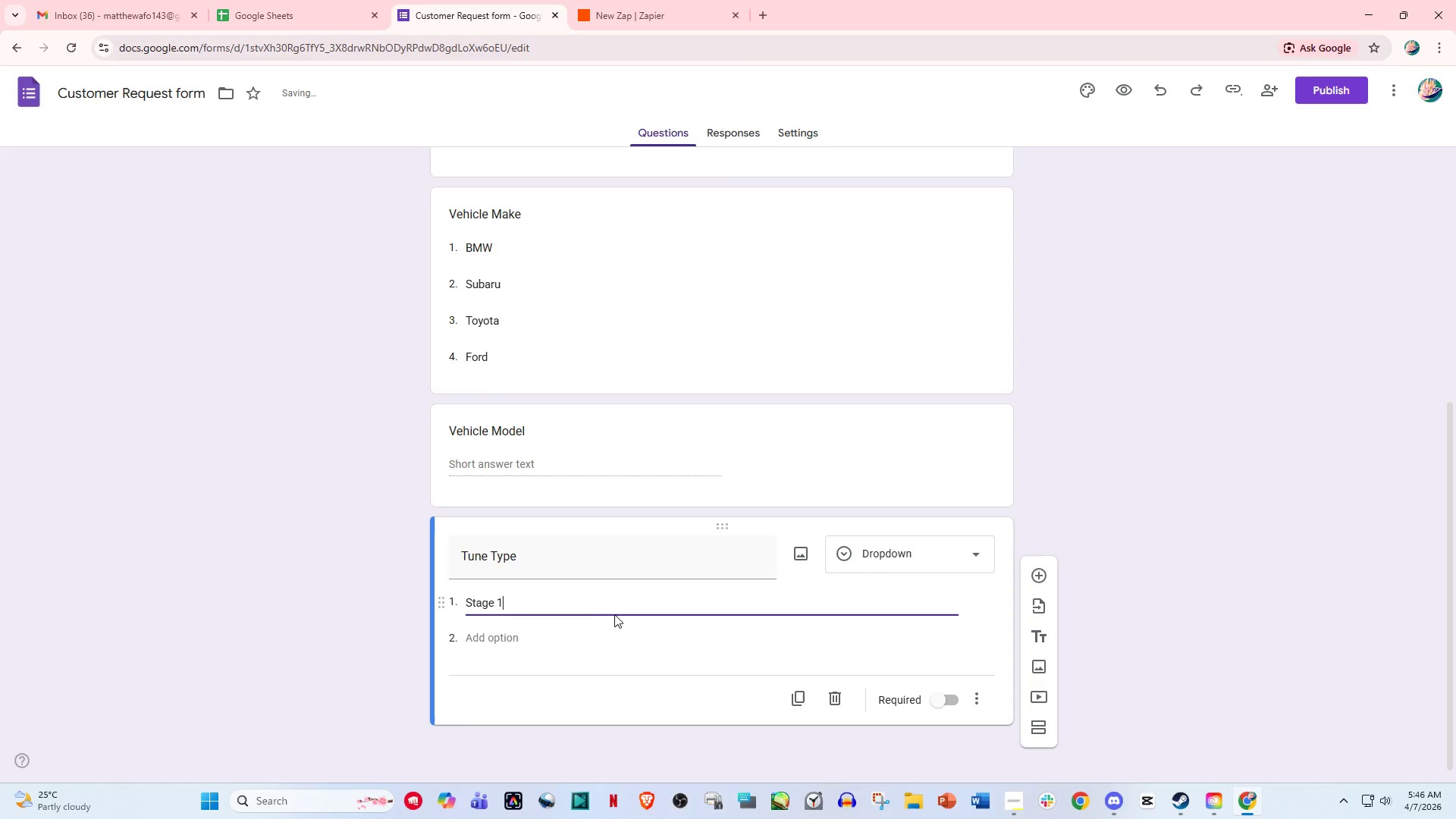 
left_click_drag(start_coordinate=[588, 603], to_coordinate=[369, 598])
 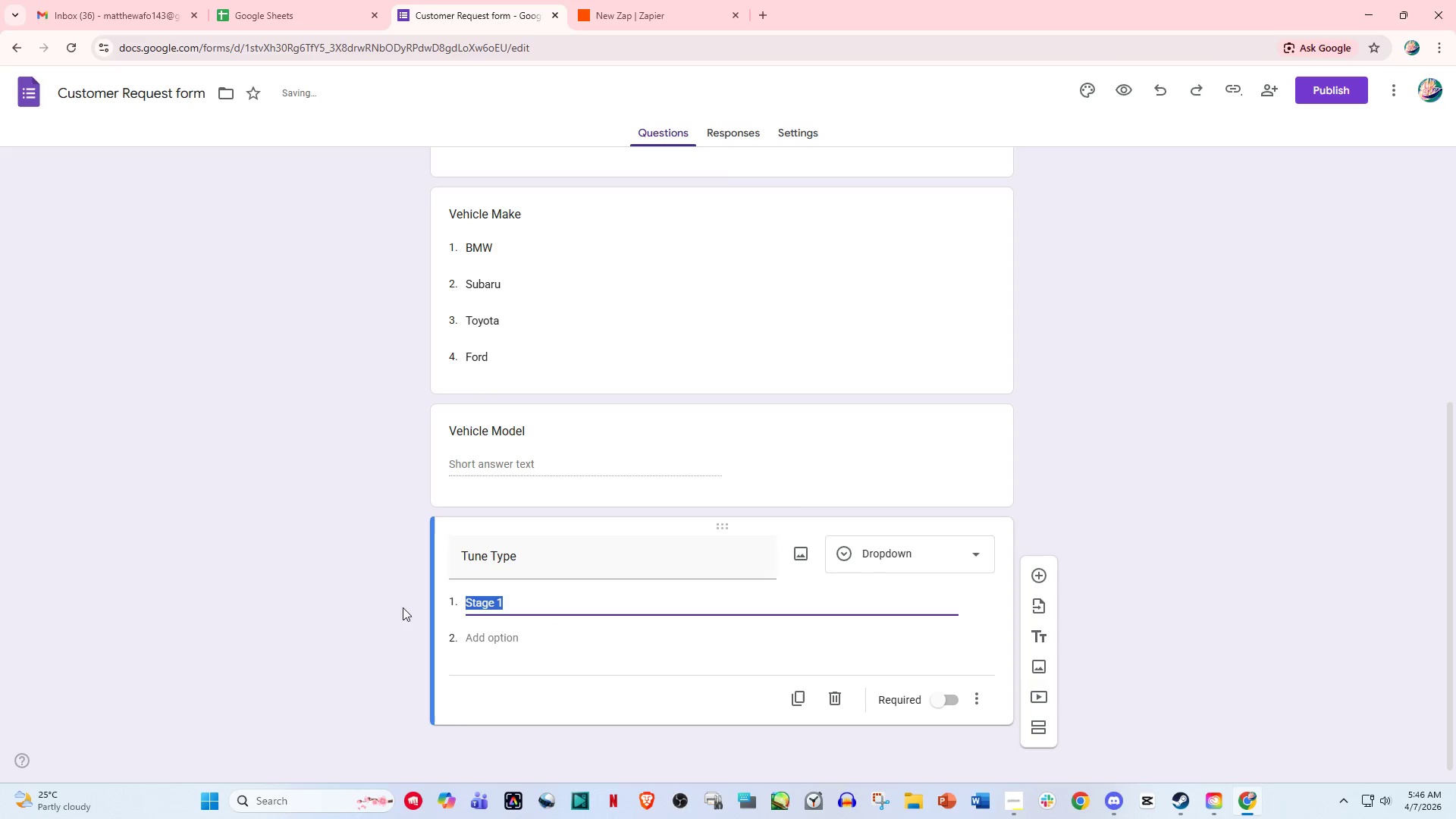 
key(Control+C)
 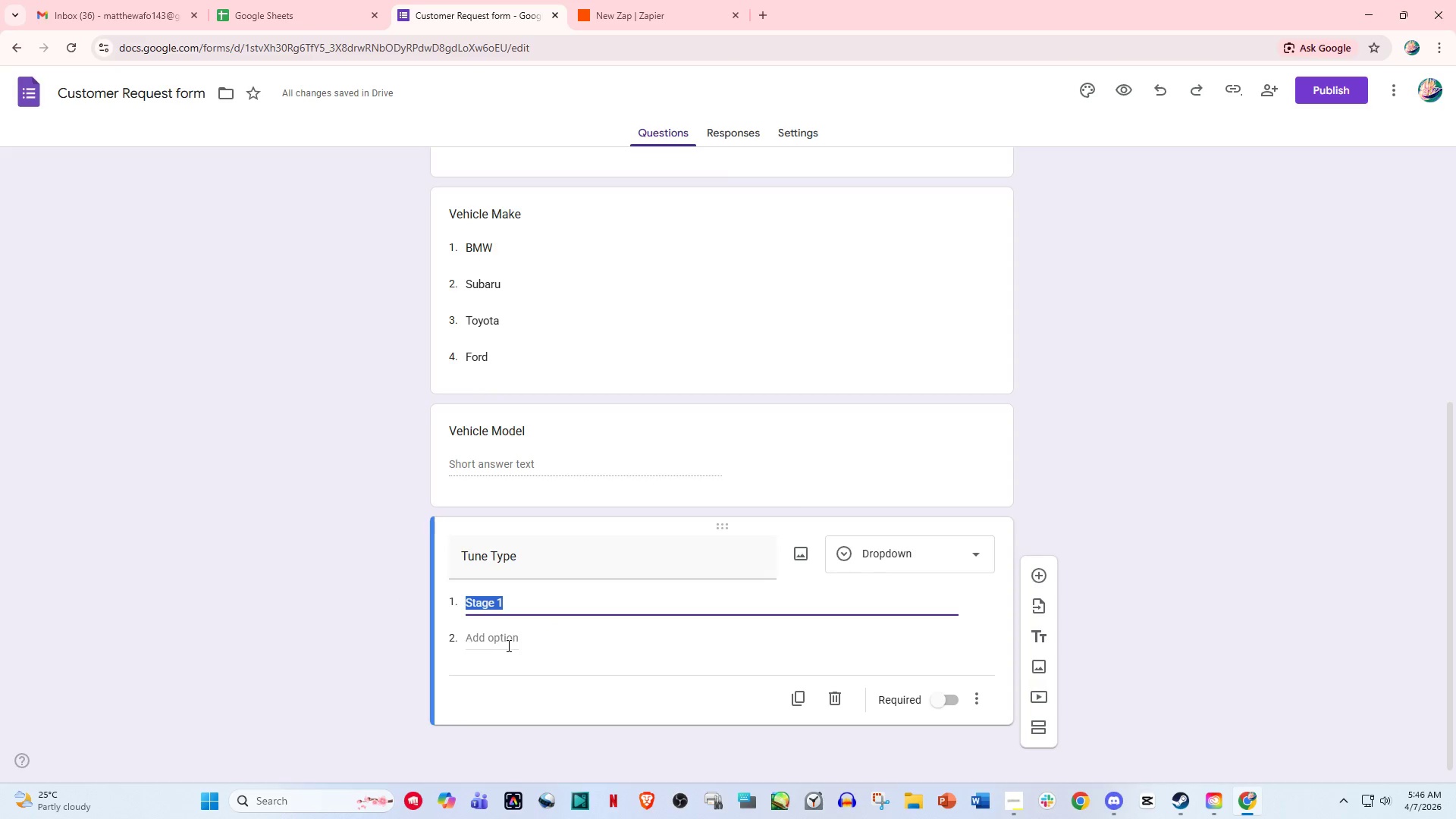 
left_click([511, 645])
 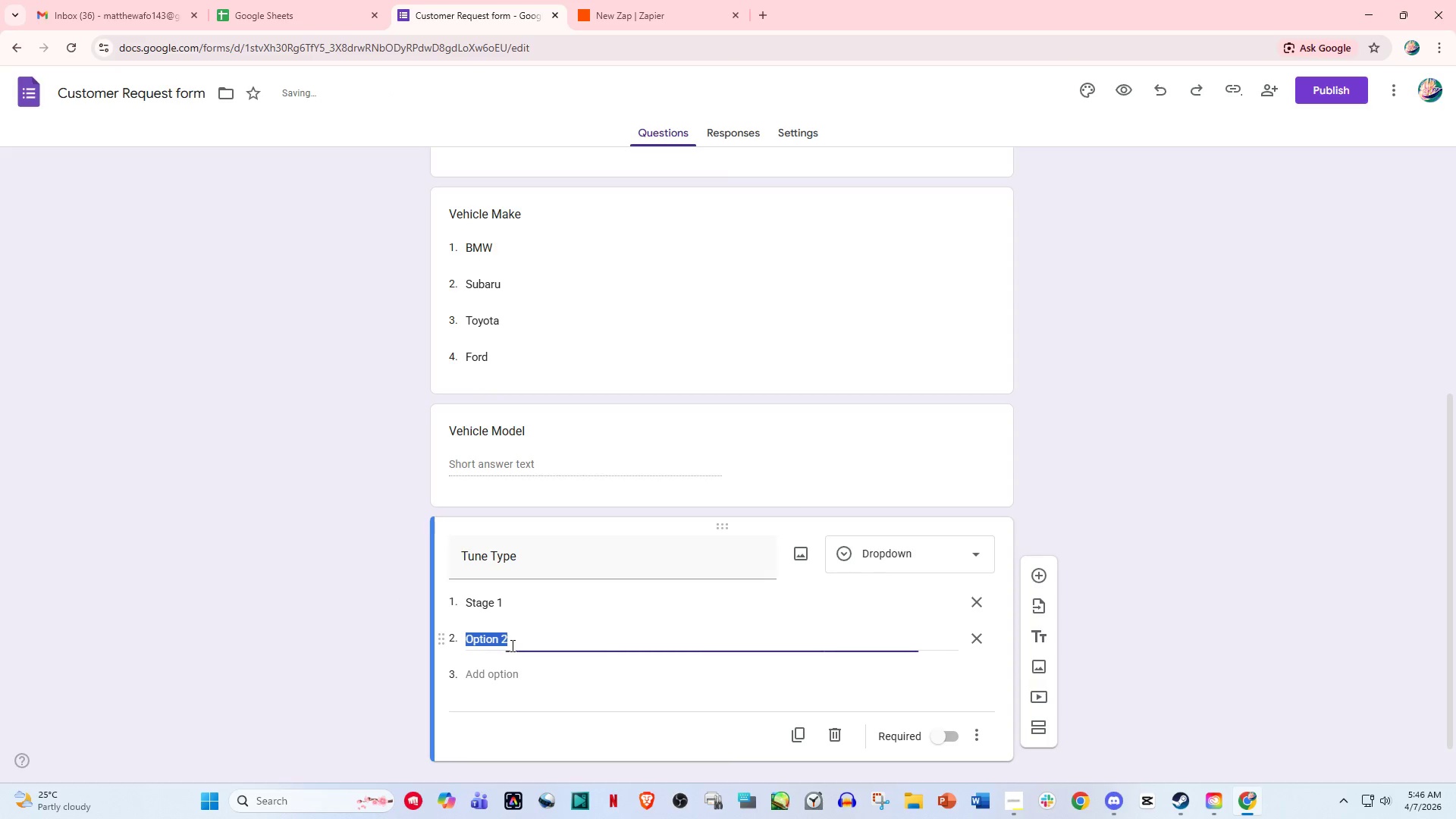 
key(Control+V)
 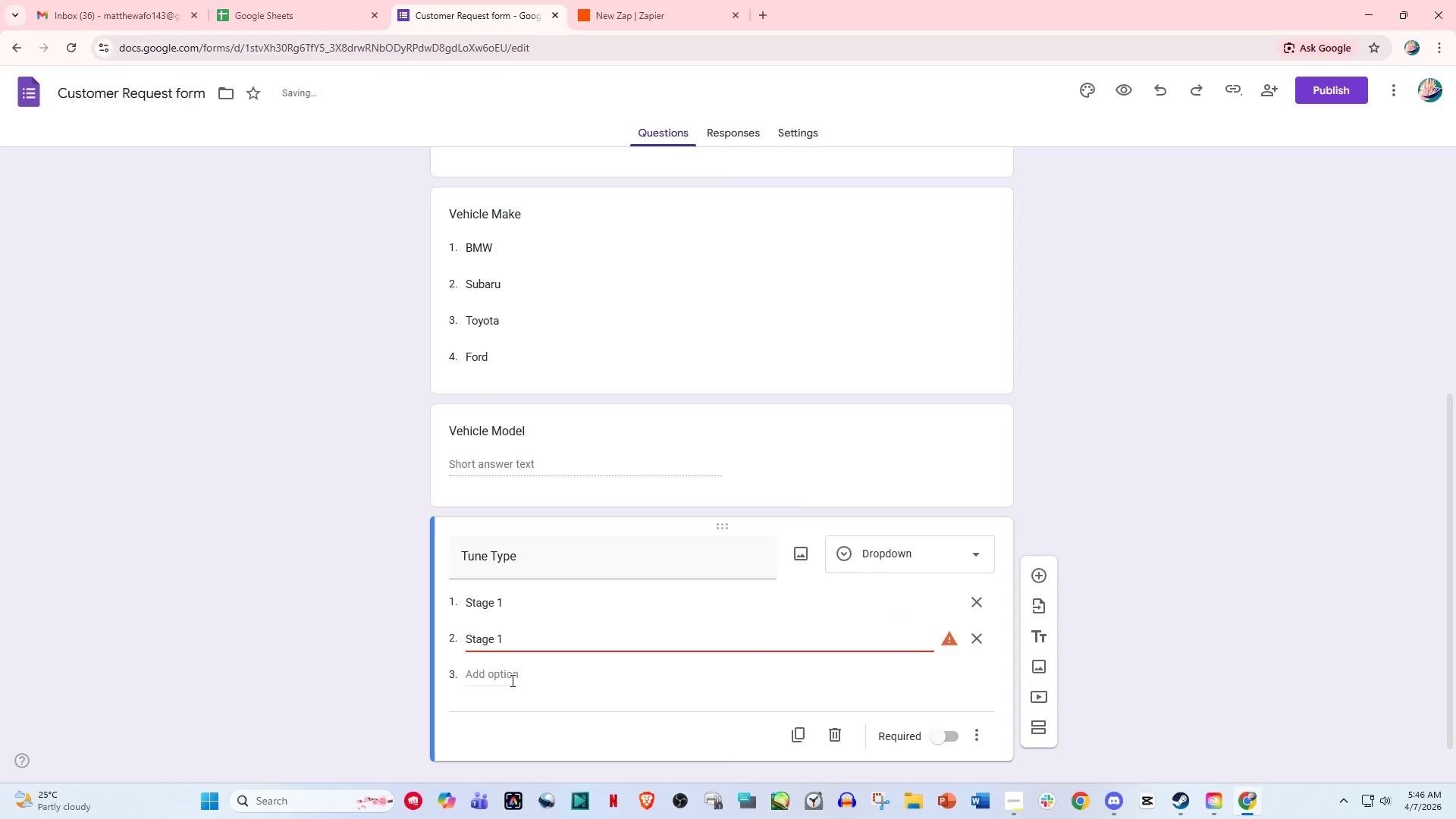 
left_click([511, 680])
 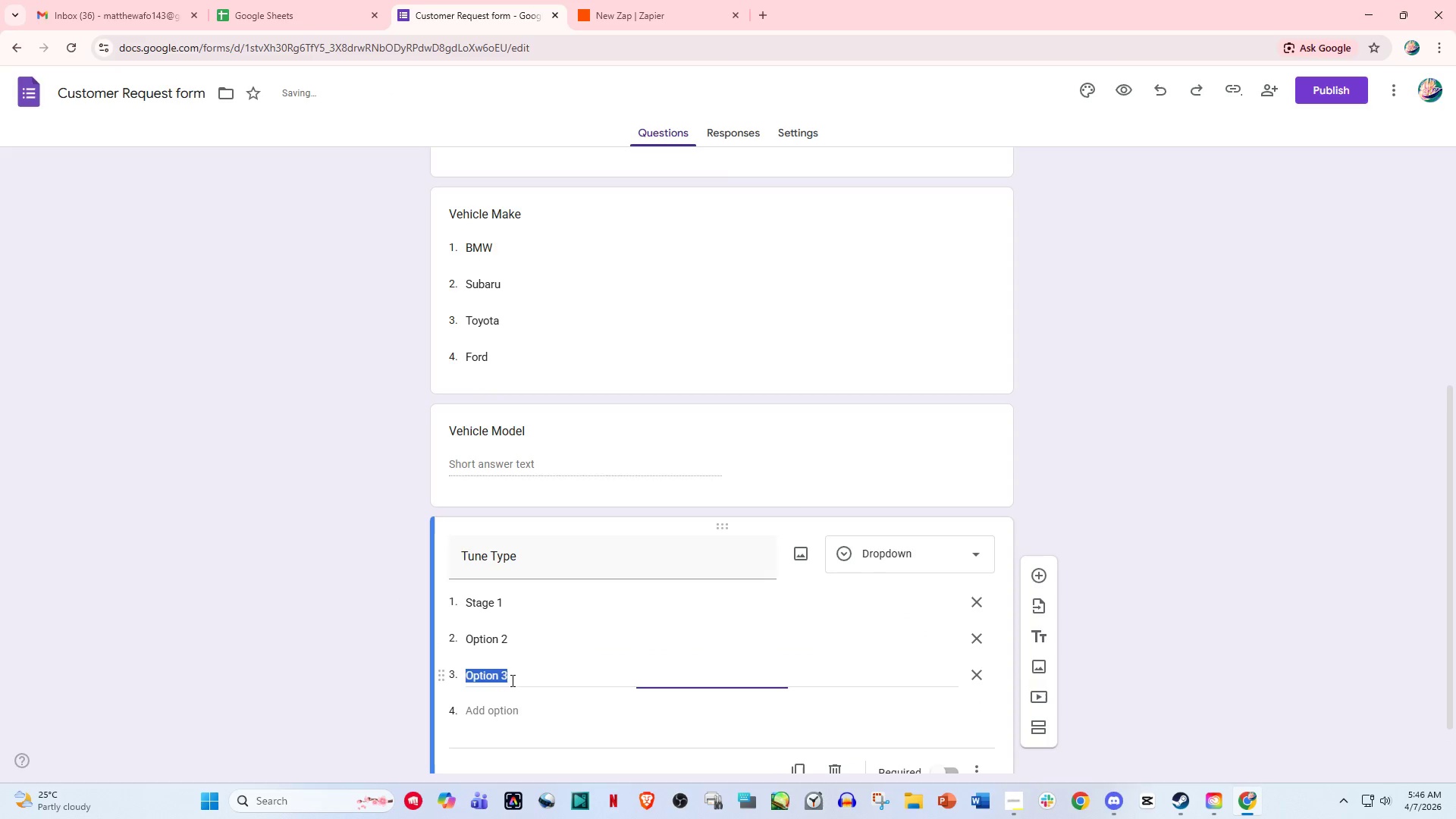 
key(Control+V)
 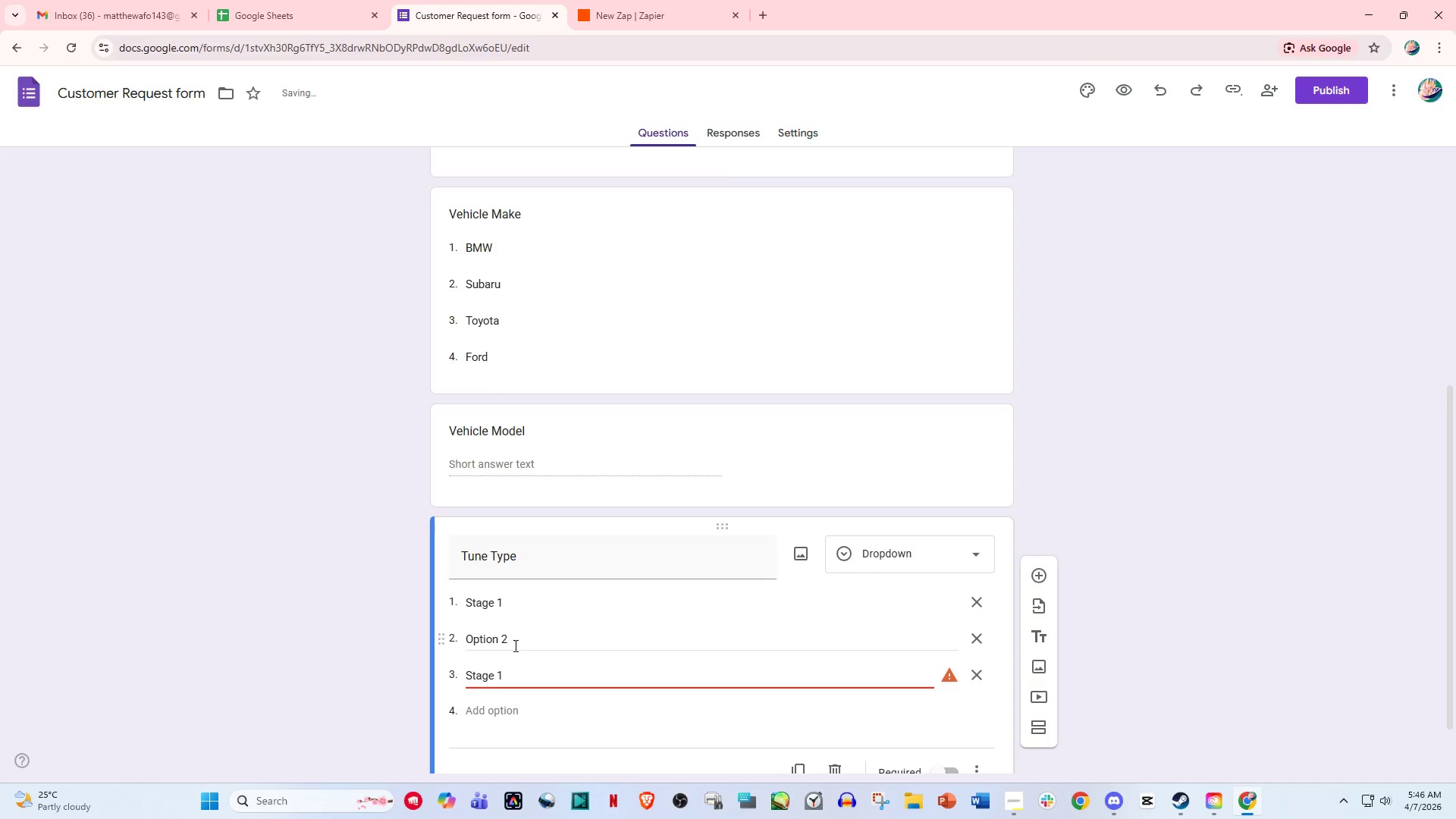 
left_click([514, 645])
 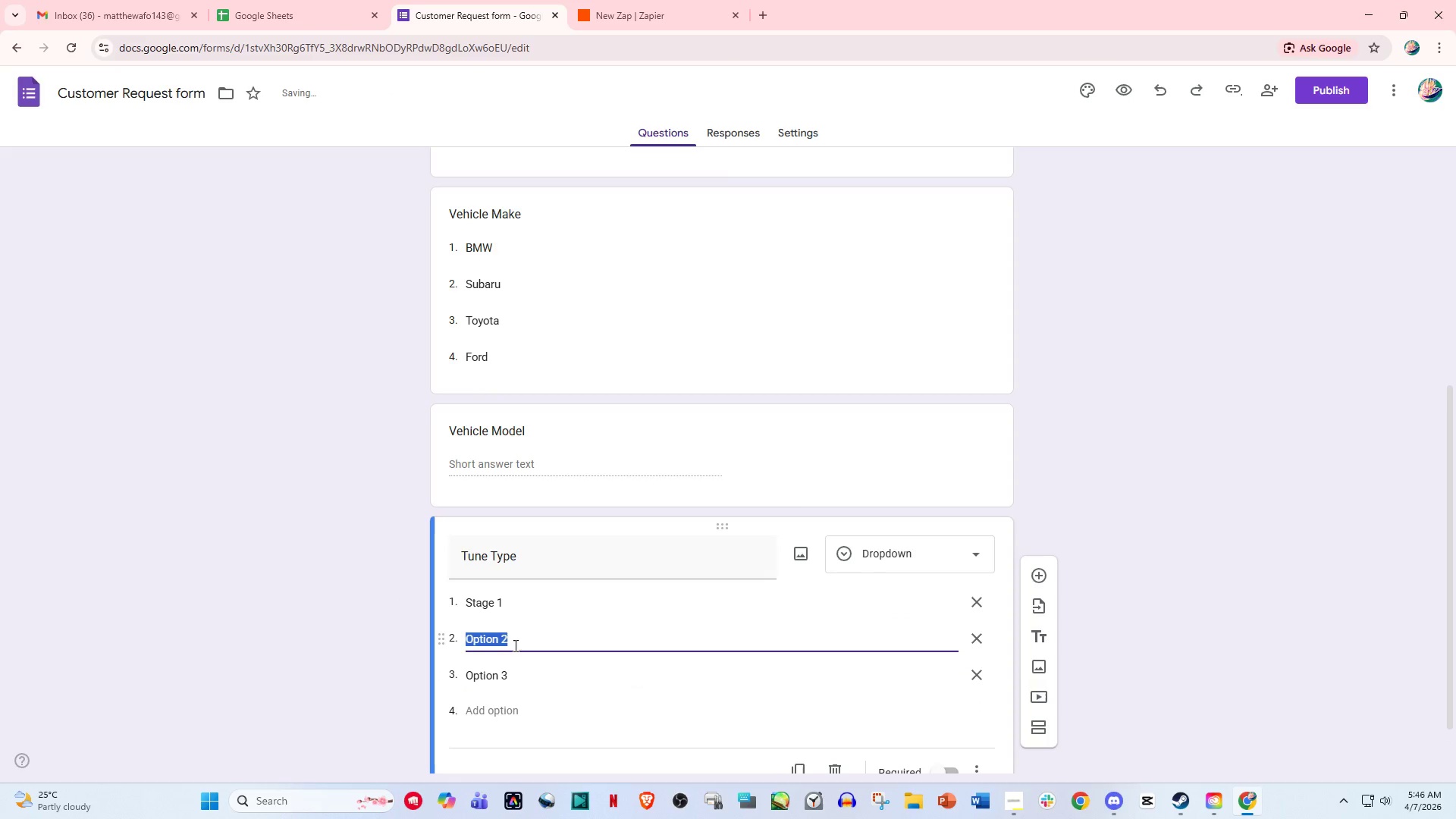 
key(Control+V)
 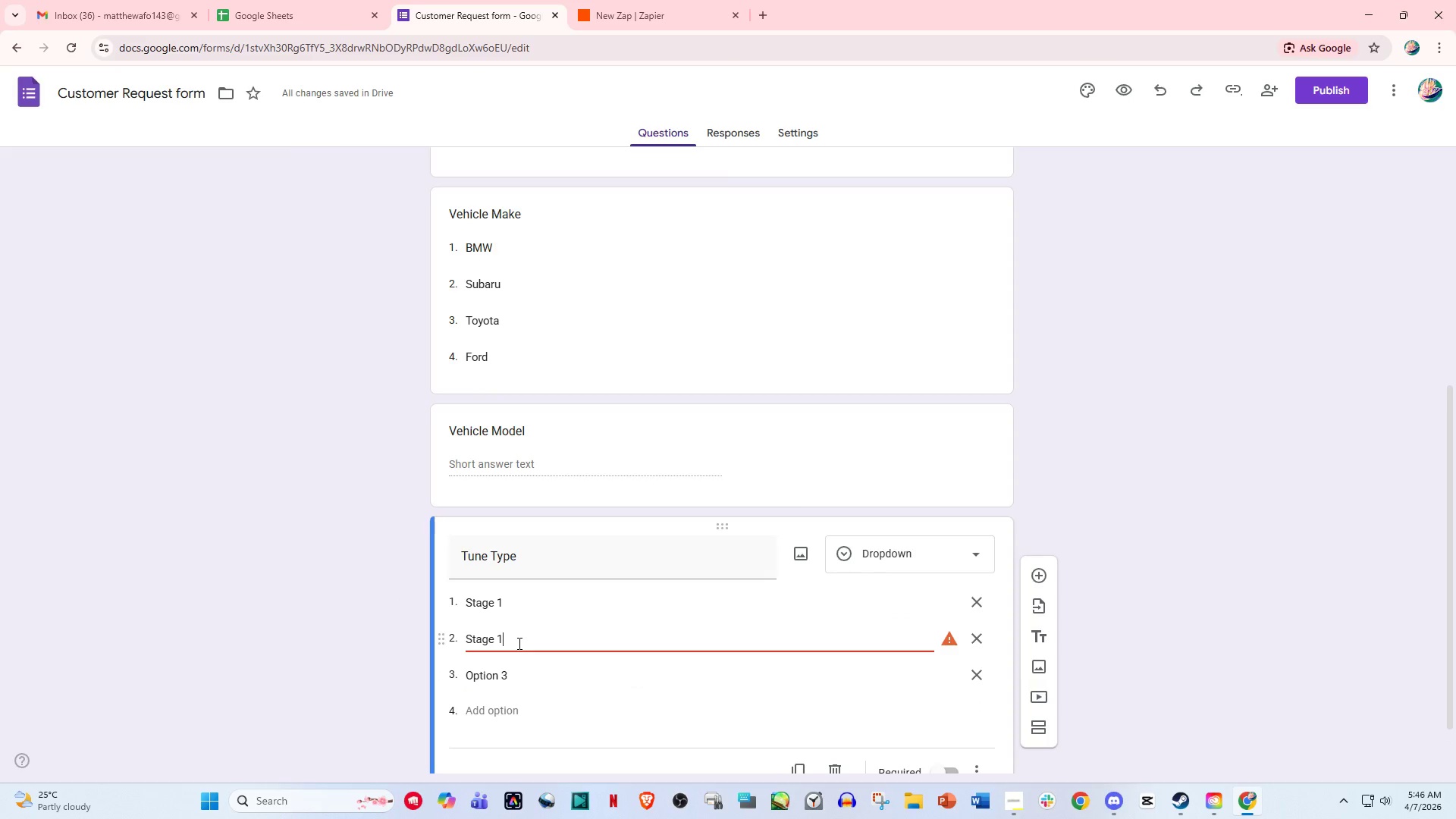 
left_click([518, 643])
 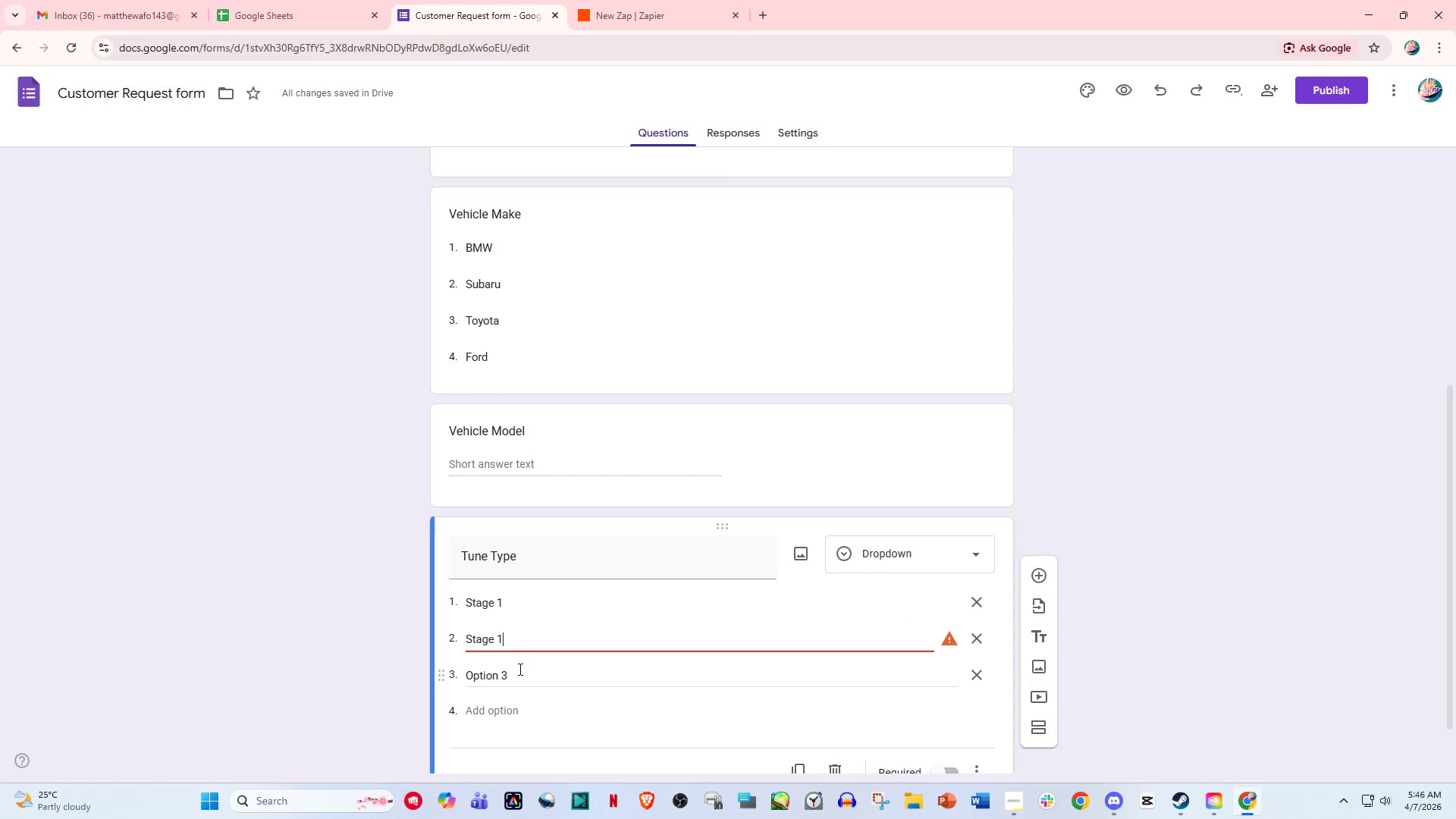 
left_click([519, 673])
 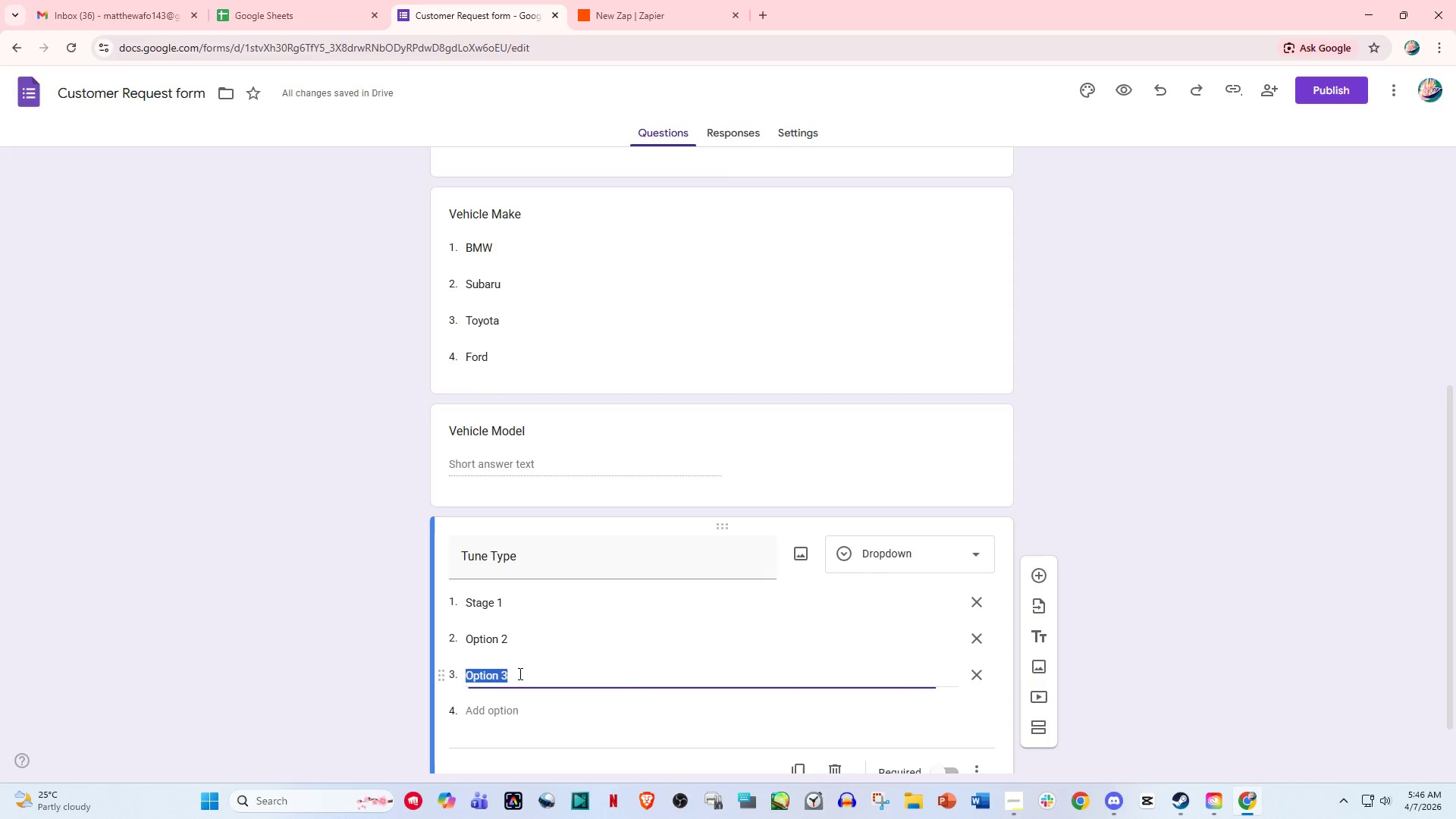 
key(Control+V)
 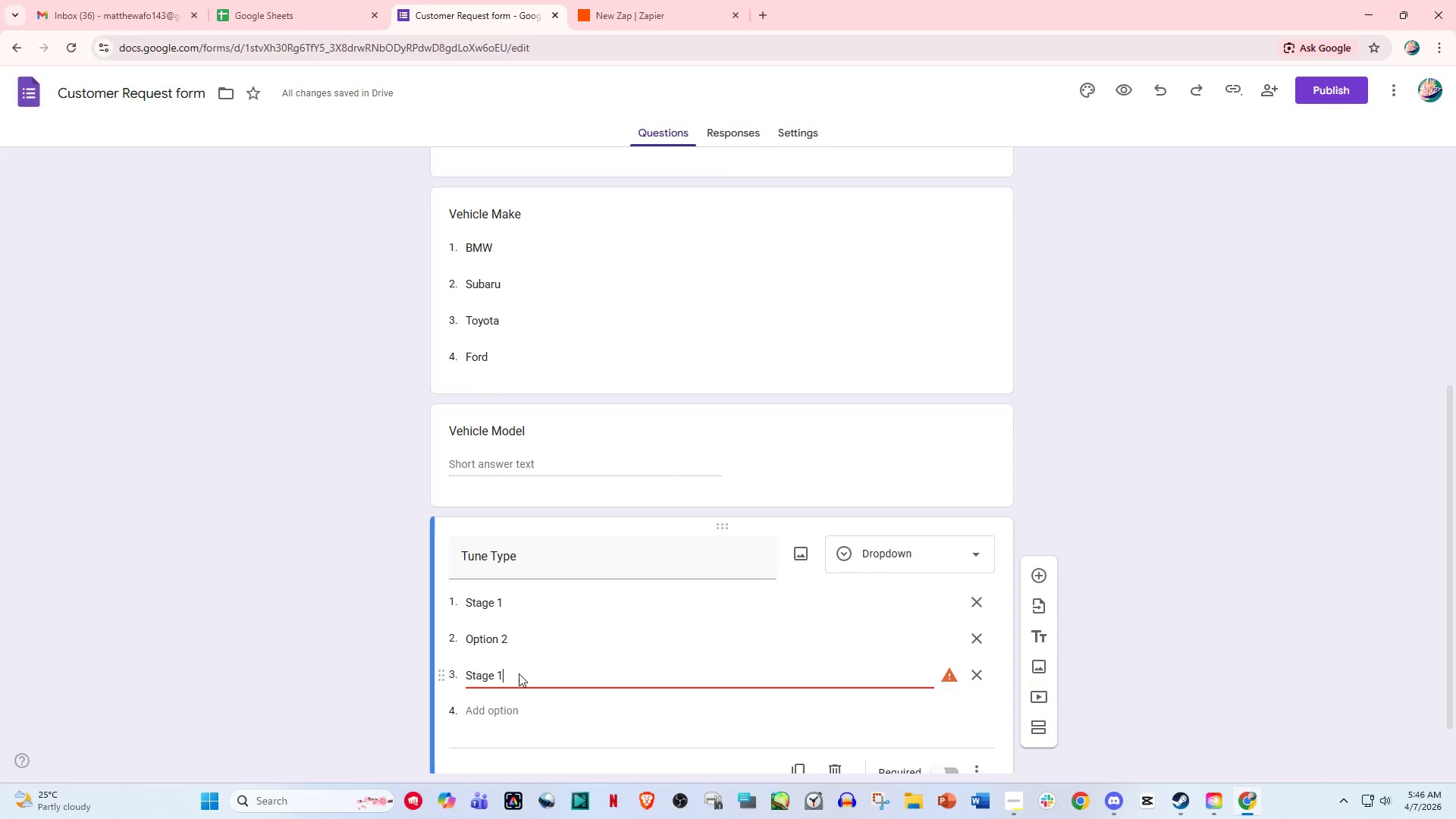 
left_click([519, 673])
 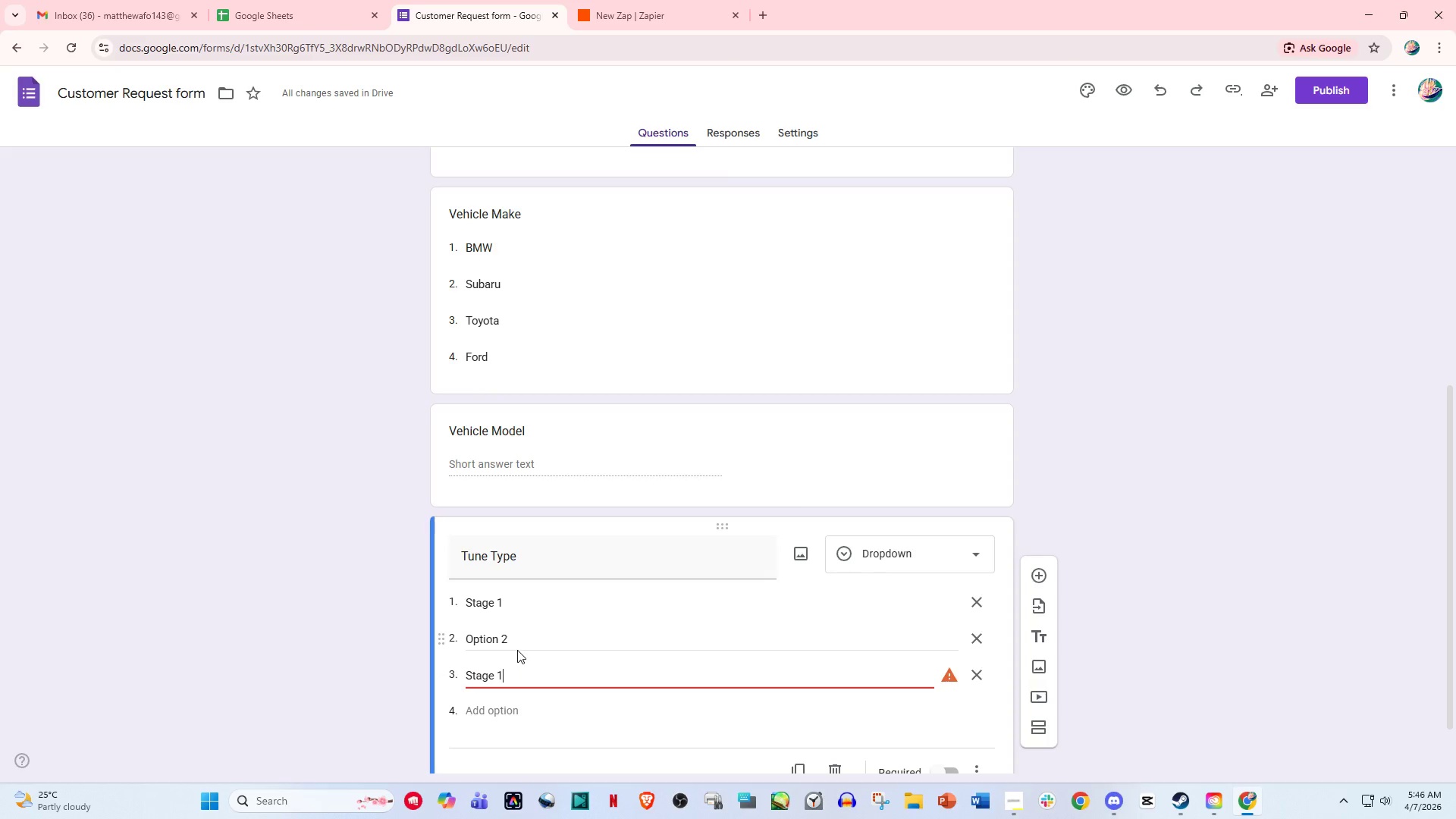 
left_click([517, 650])
 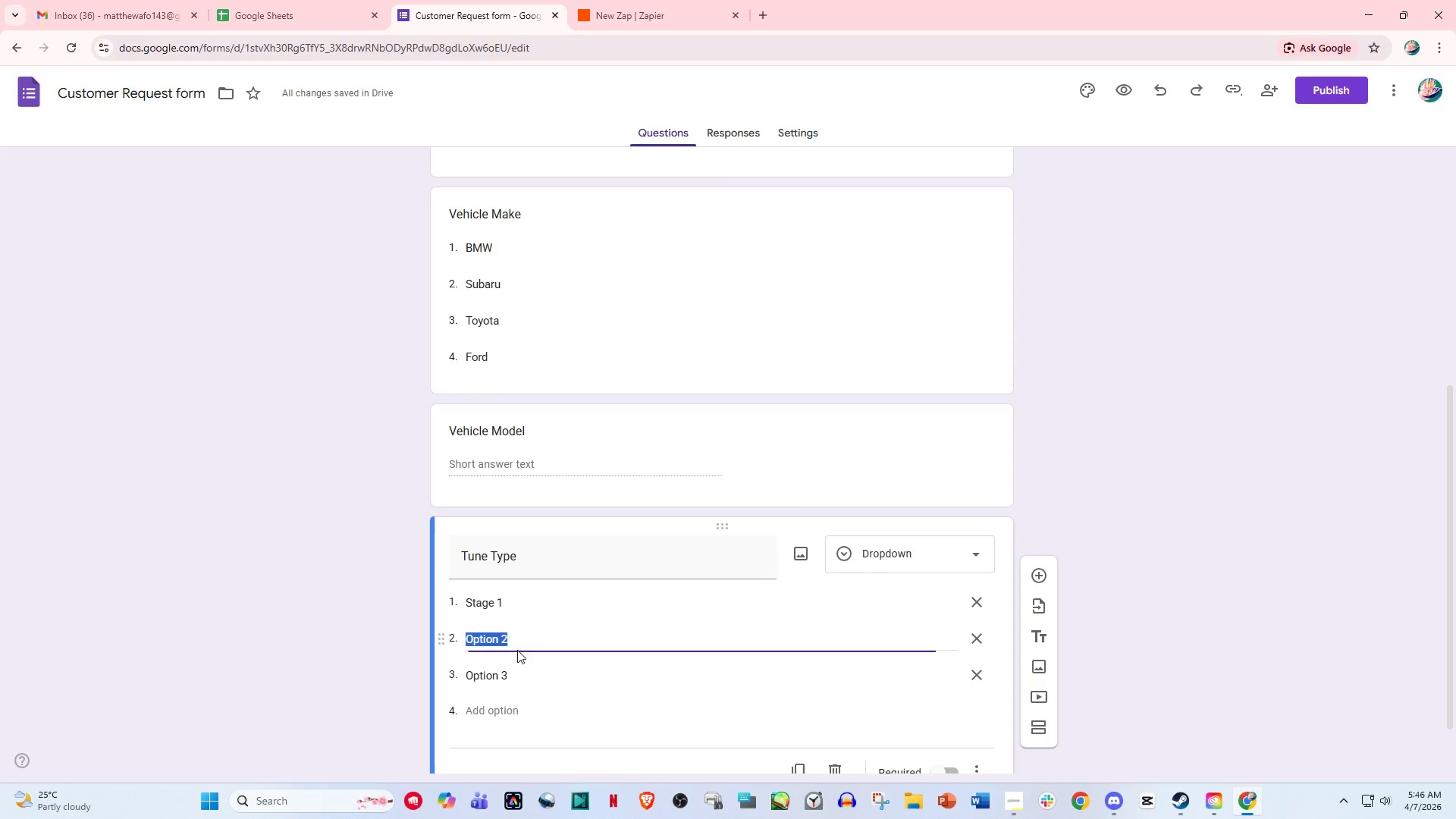 
key(Control+V)
 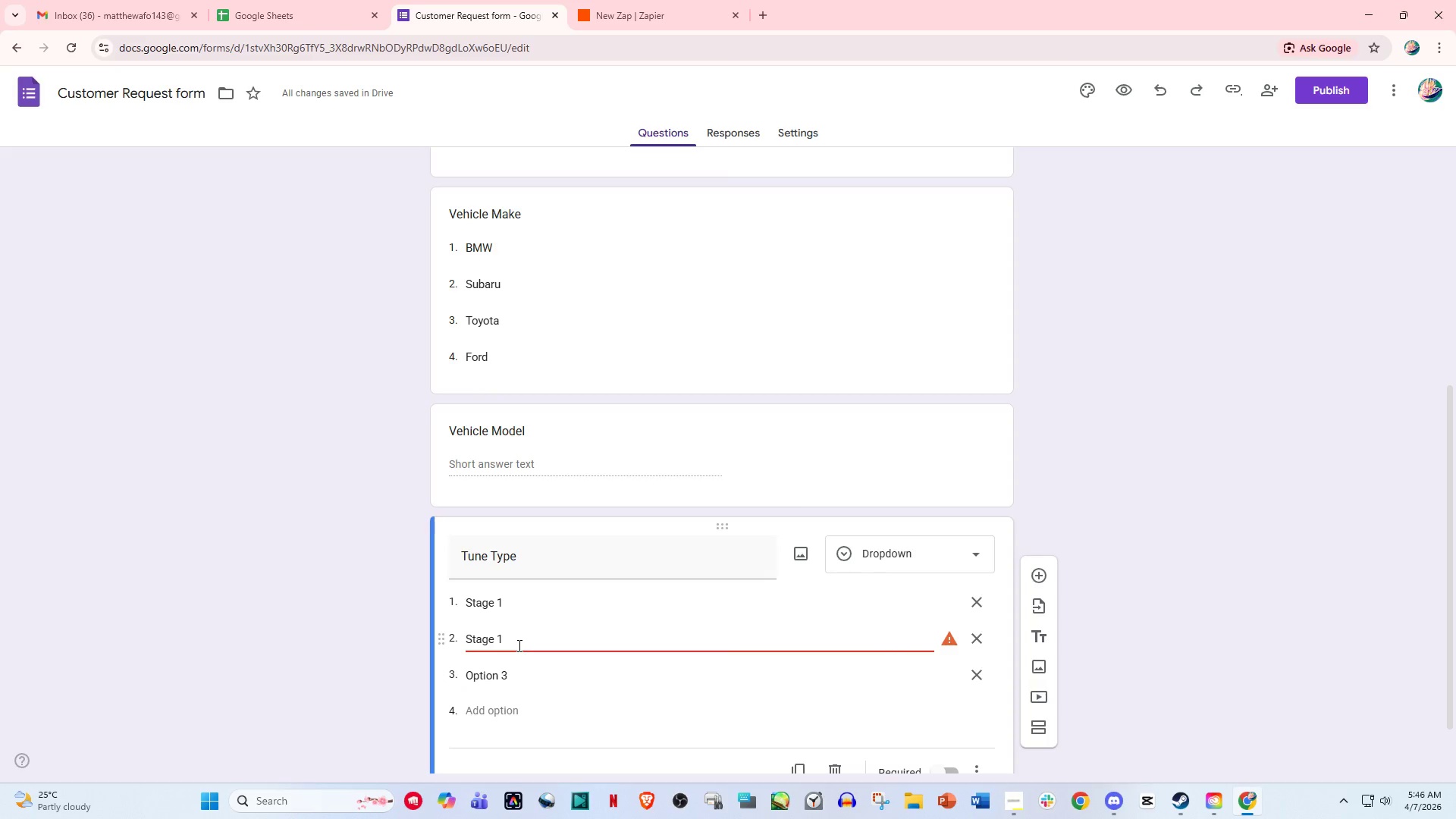 
key(Backspace)
 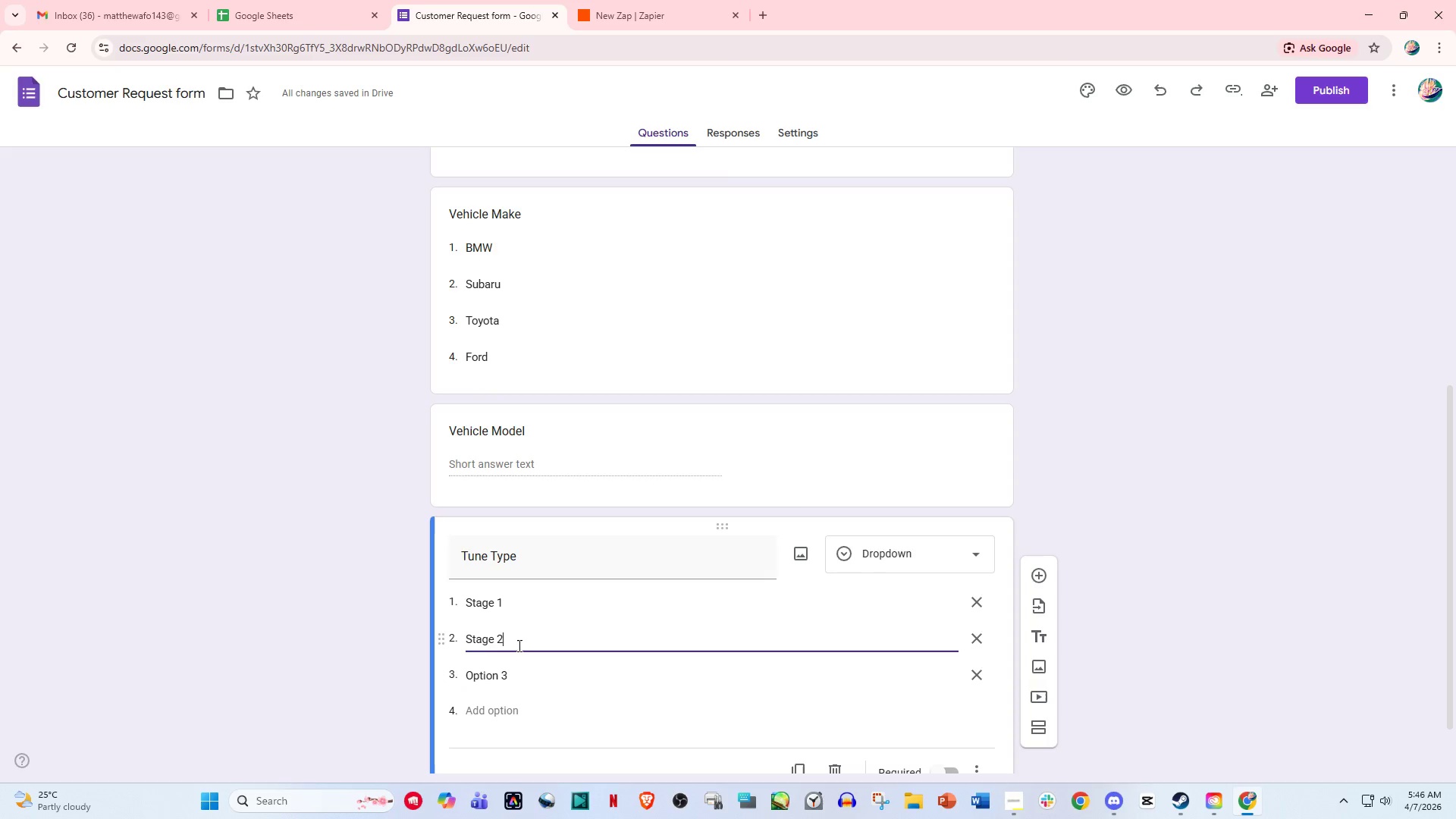 
key(2)
 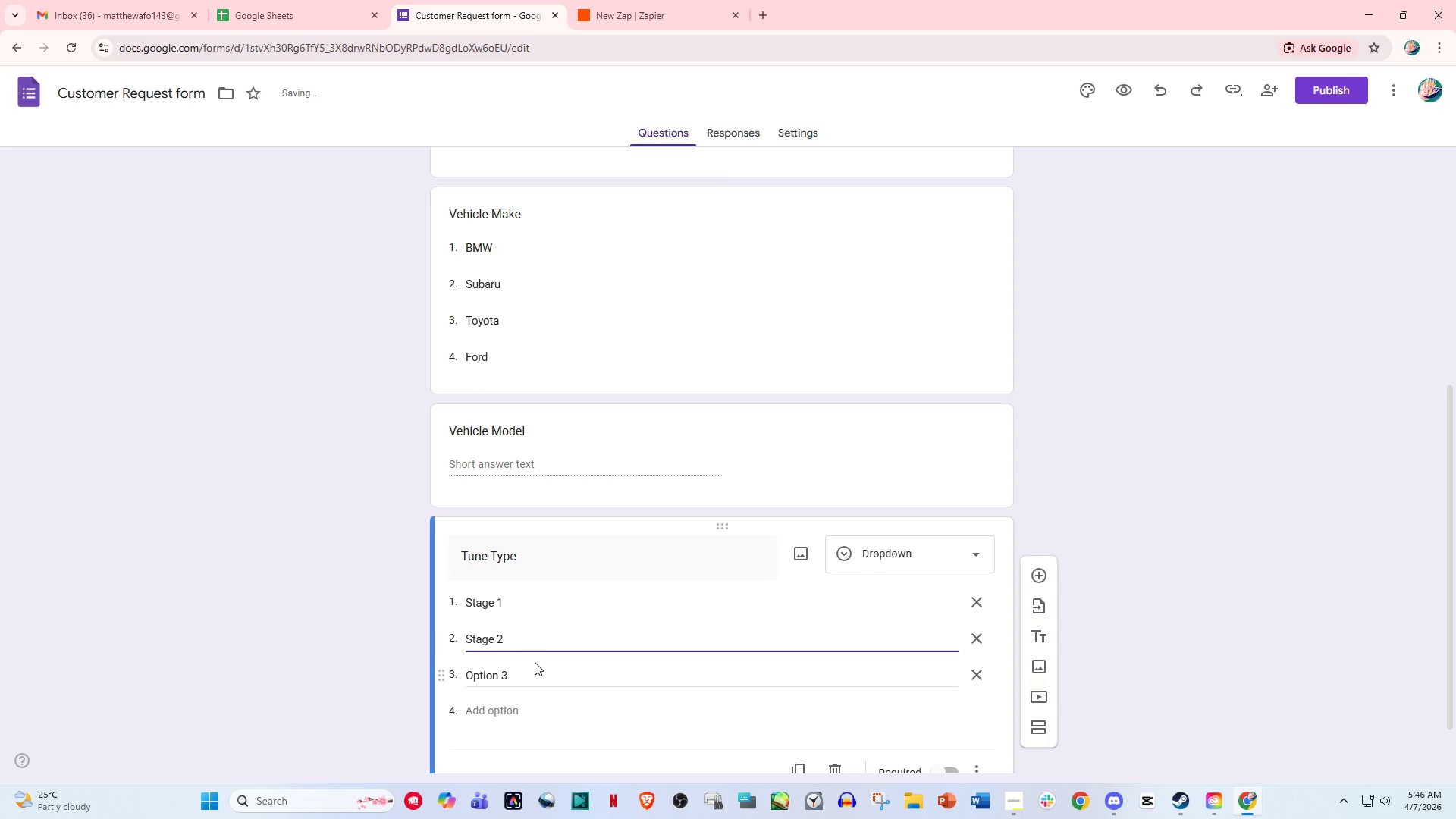 
left_click([535, 667])
 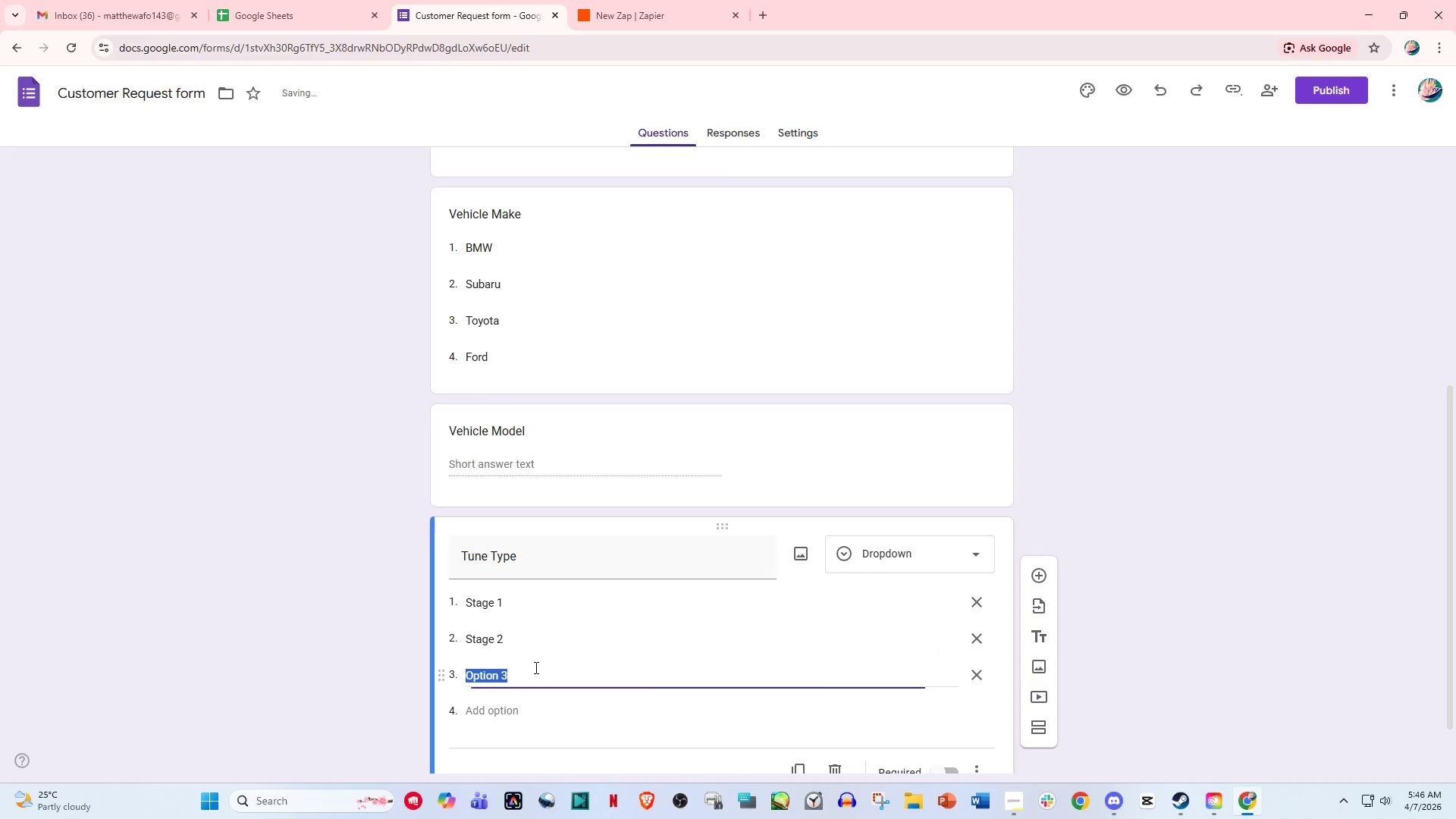 
key(Control+V)
 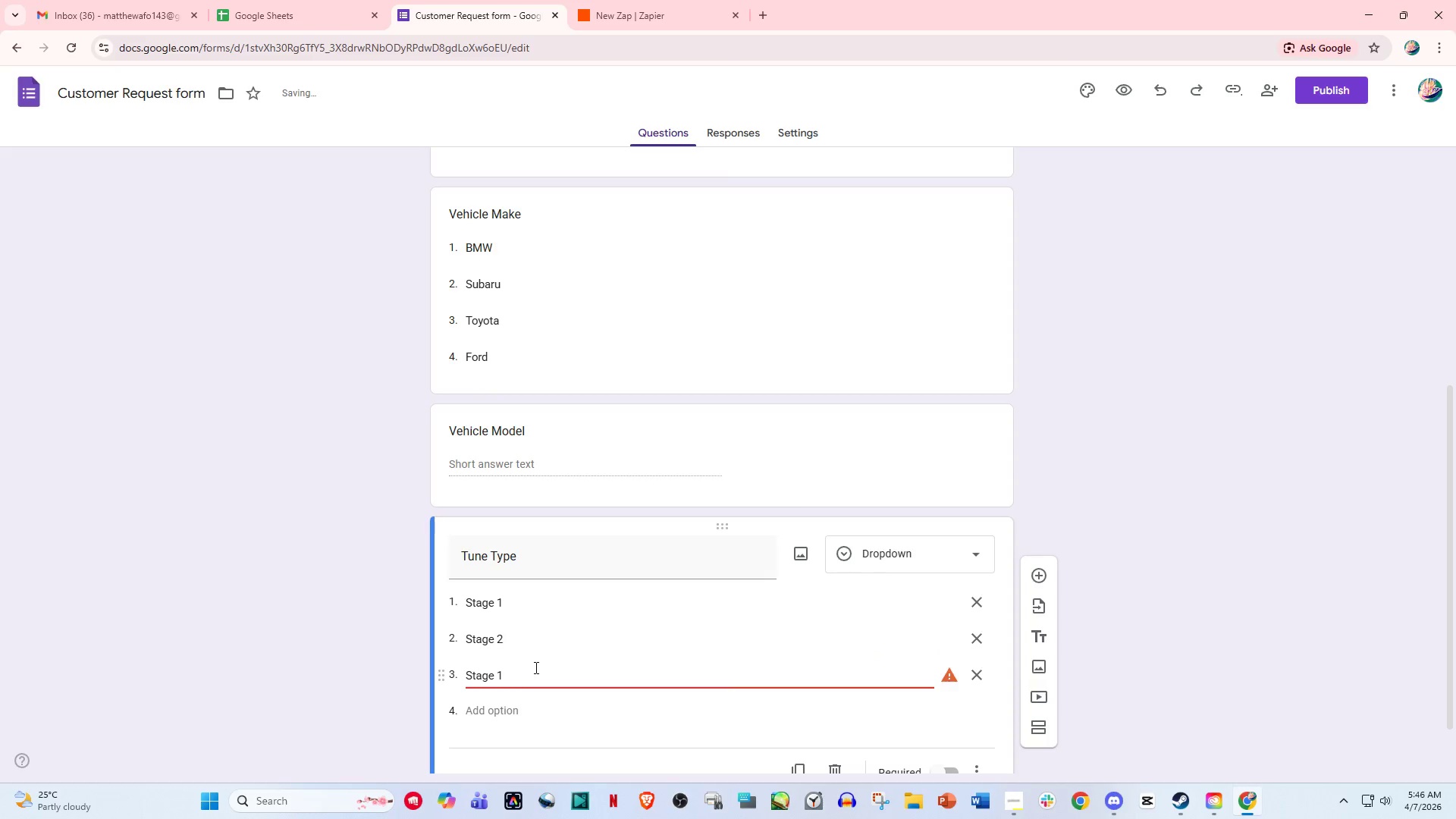 
key(Backspace)
 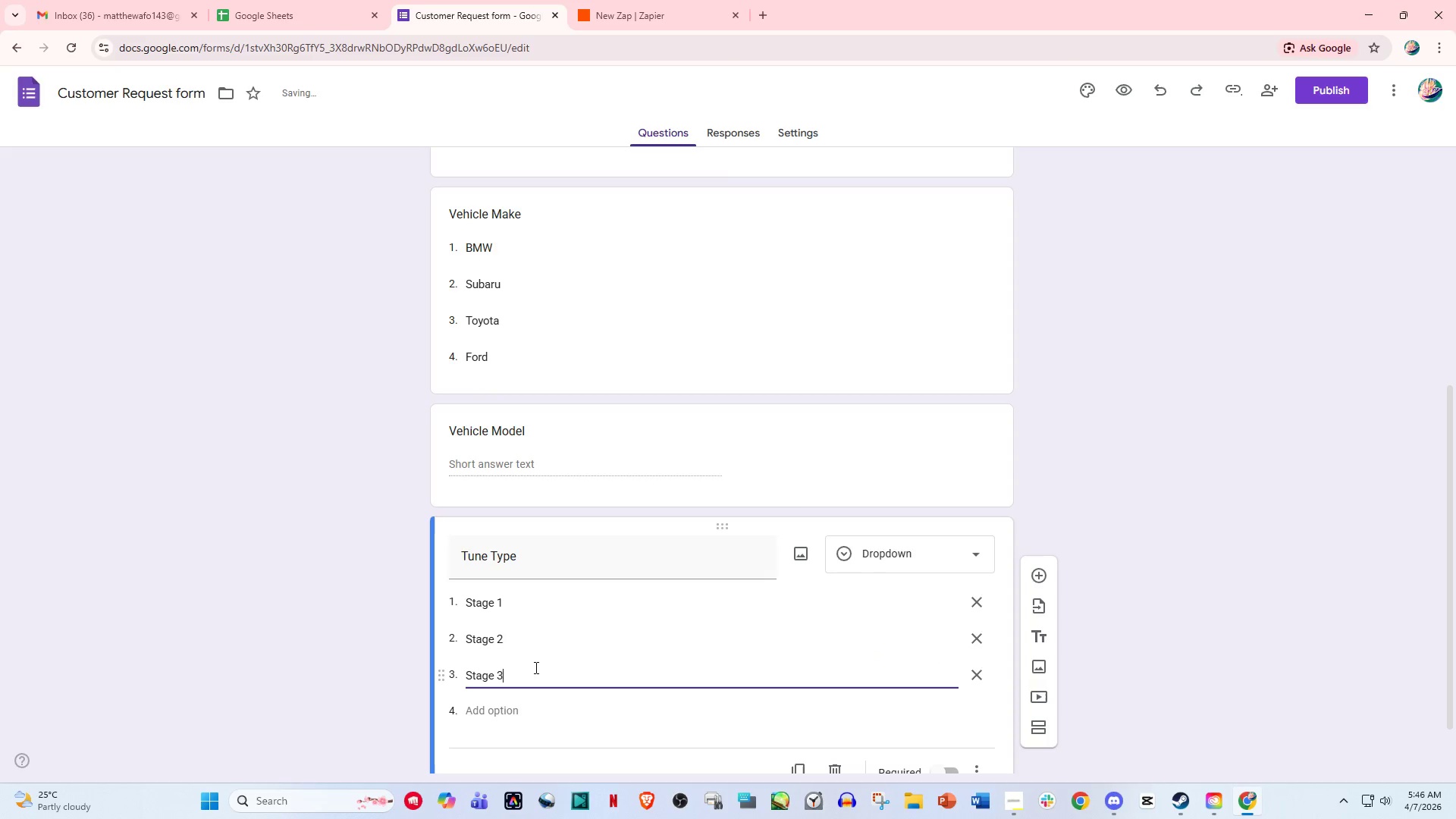 
key(3)
 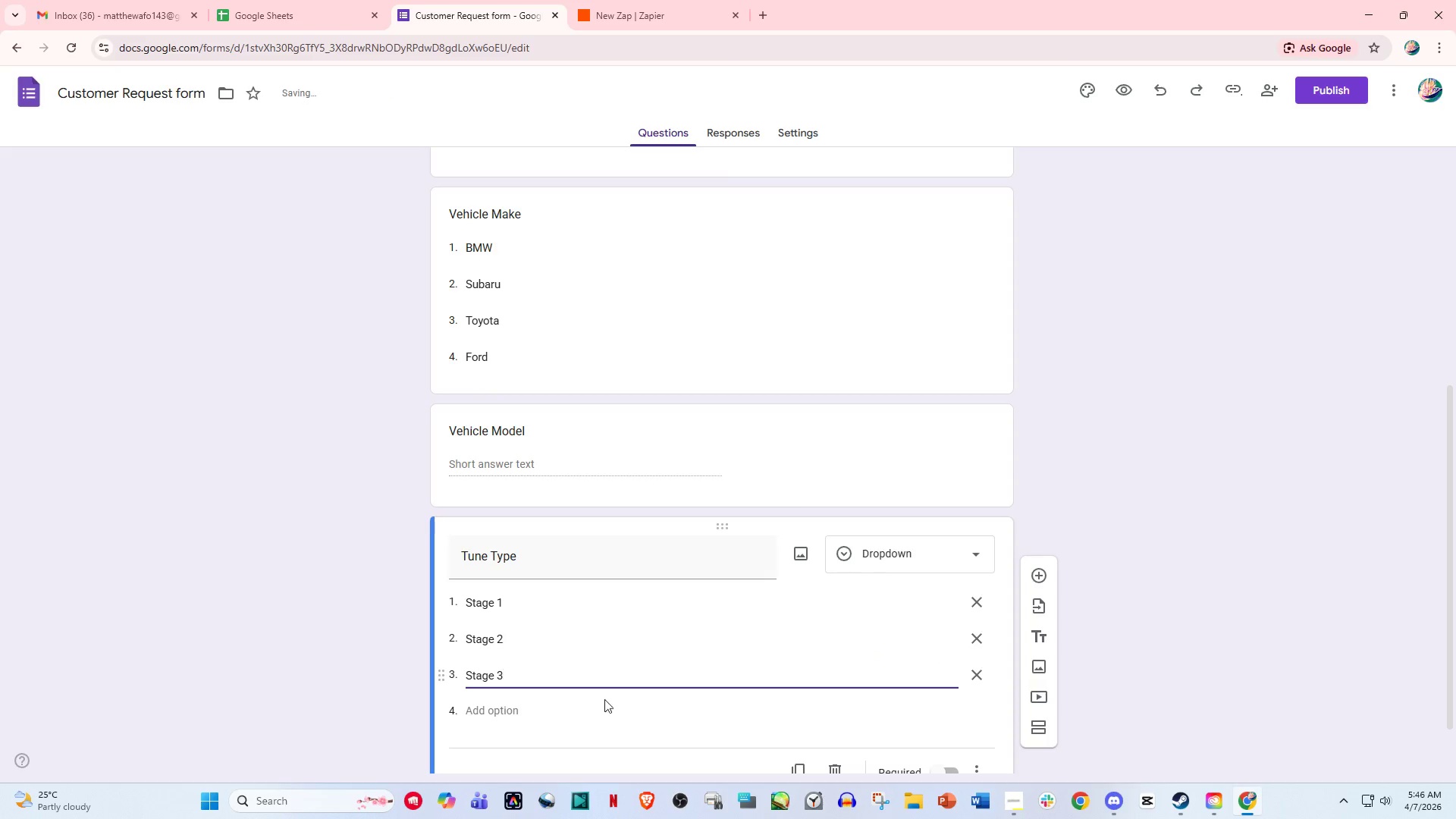 
scroll: coordinate [789, 587], scroll_direction: down, amount: 5.0
 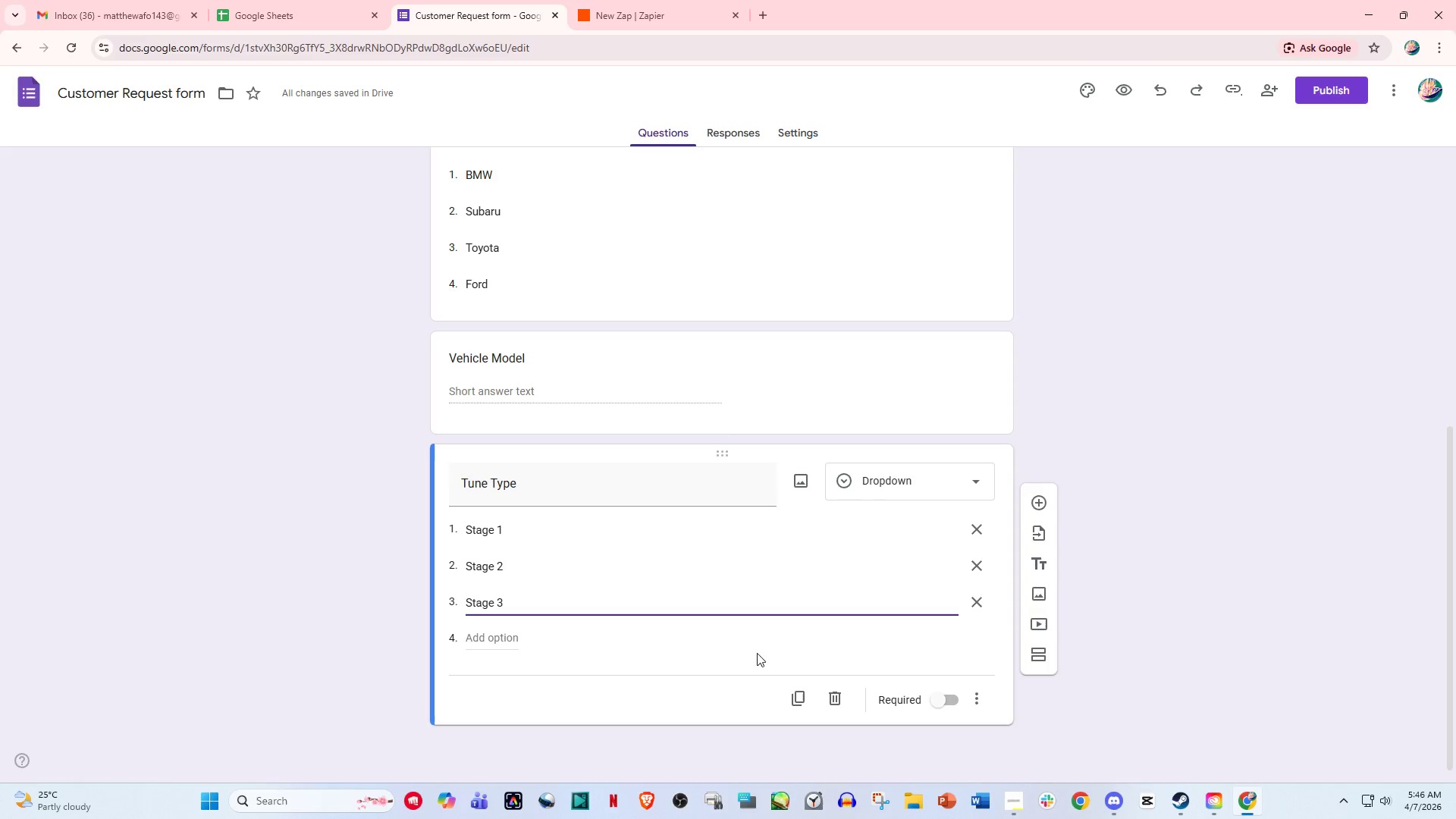 
wait(7.46)
 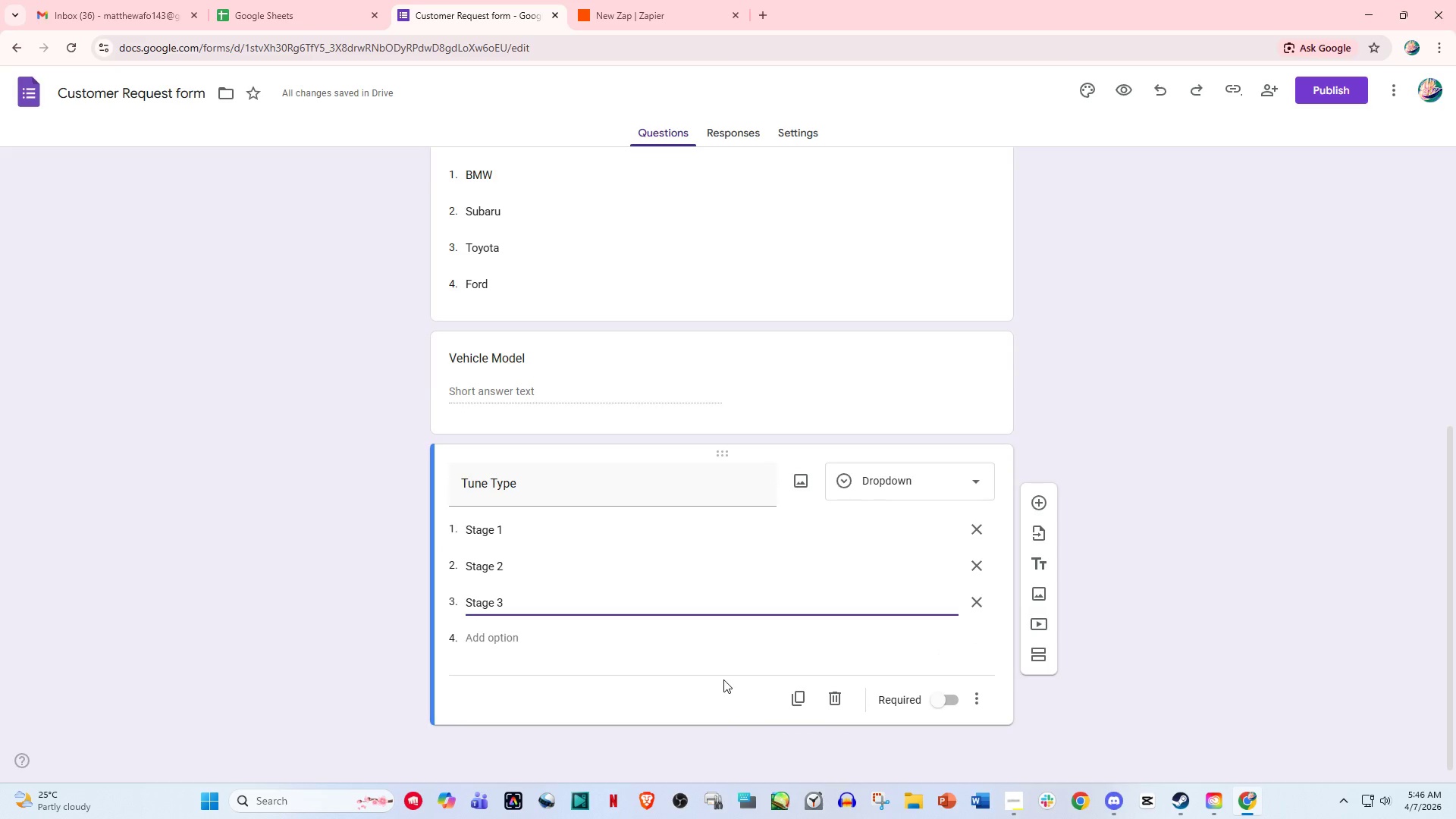 
scroll: coordinate [823, 645], scroll_direction: down, amount: 4.0
 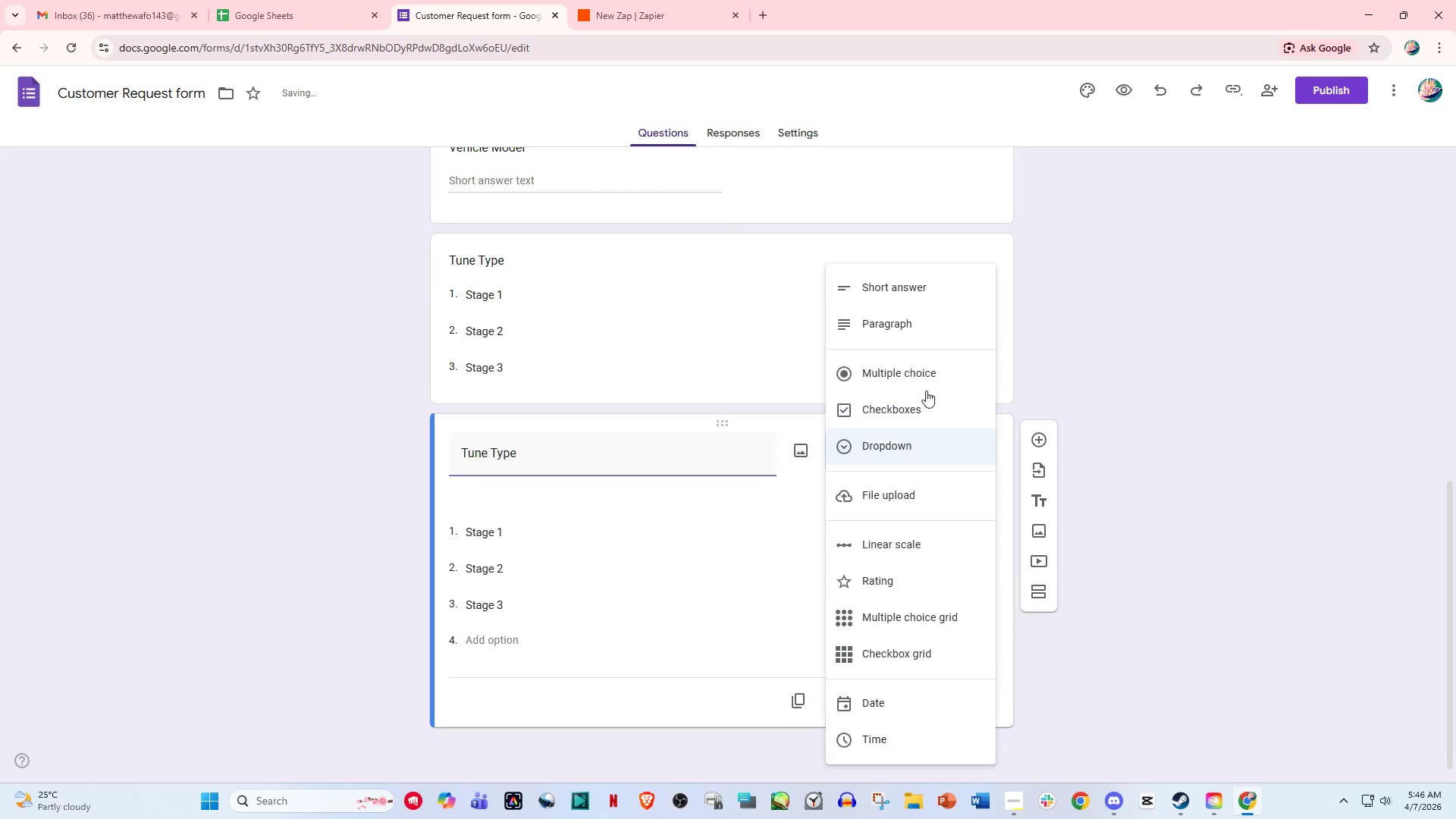 
left_click([926, 290])
 